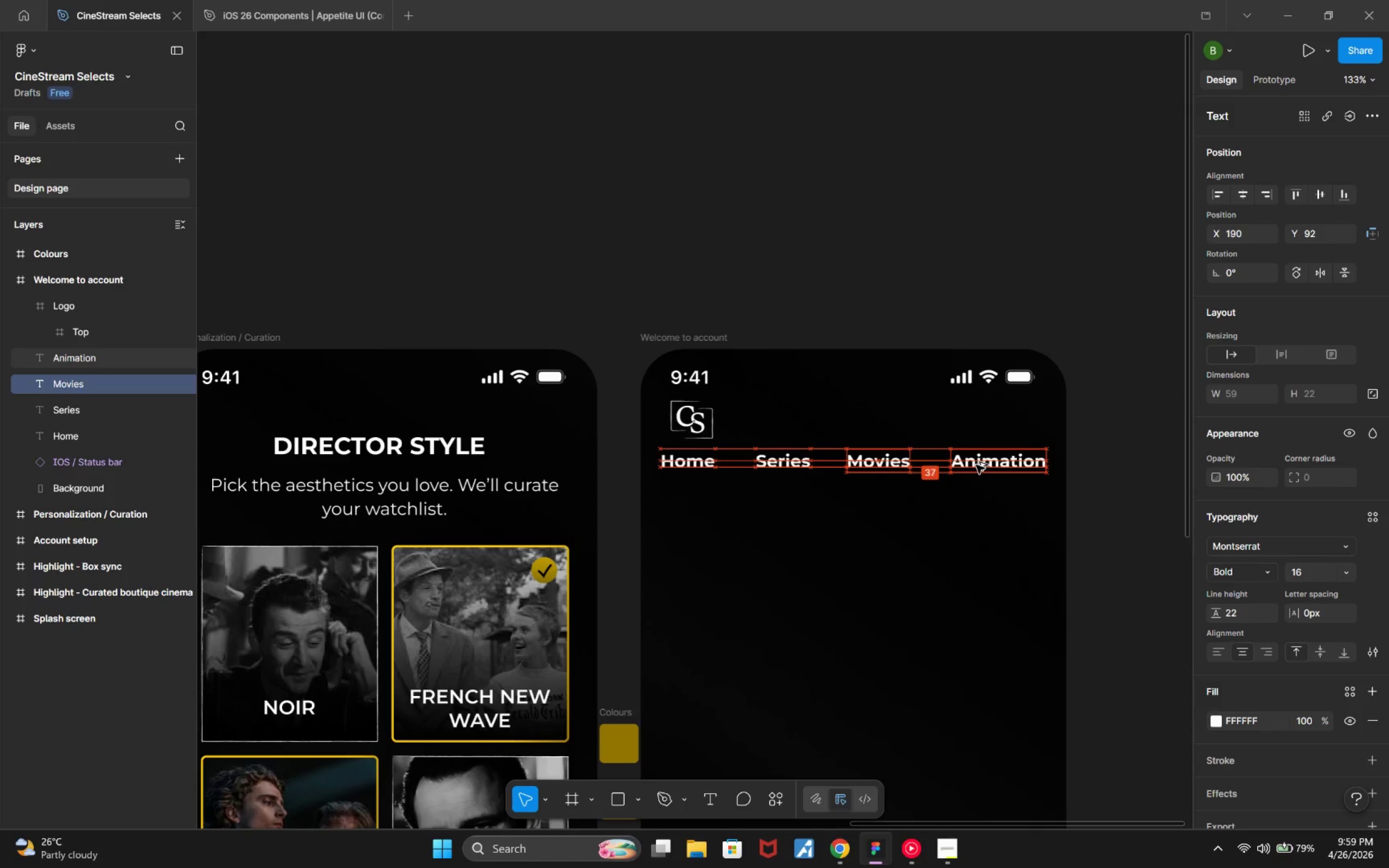 
key(Alt+ArrowRight)
 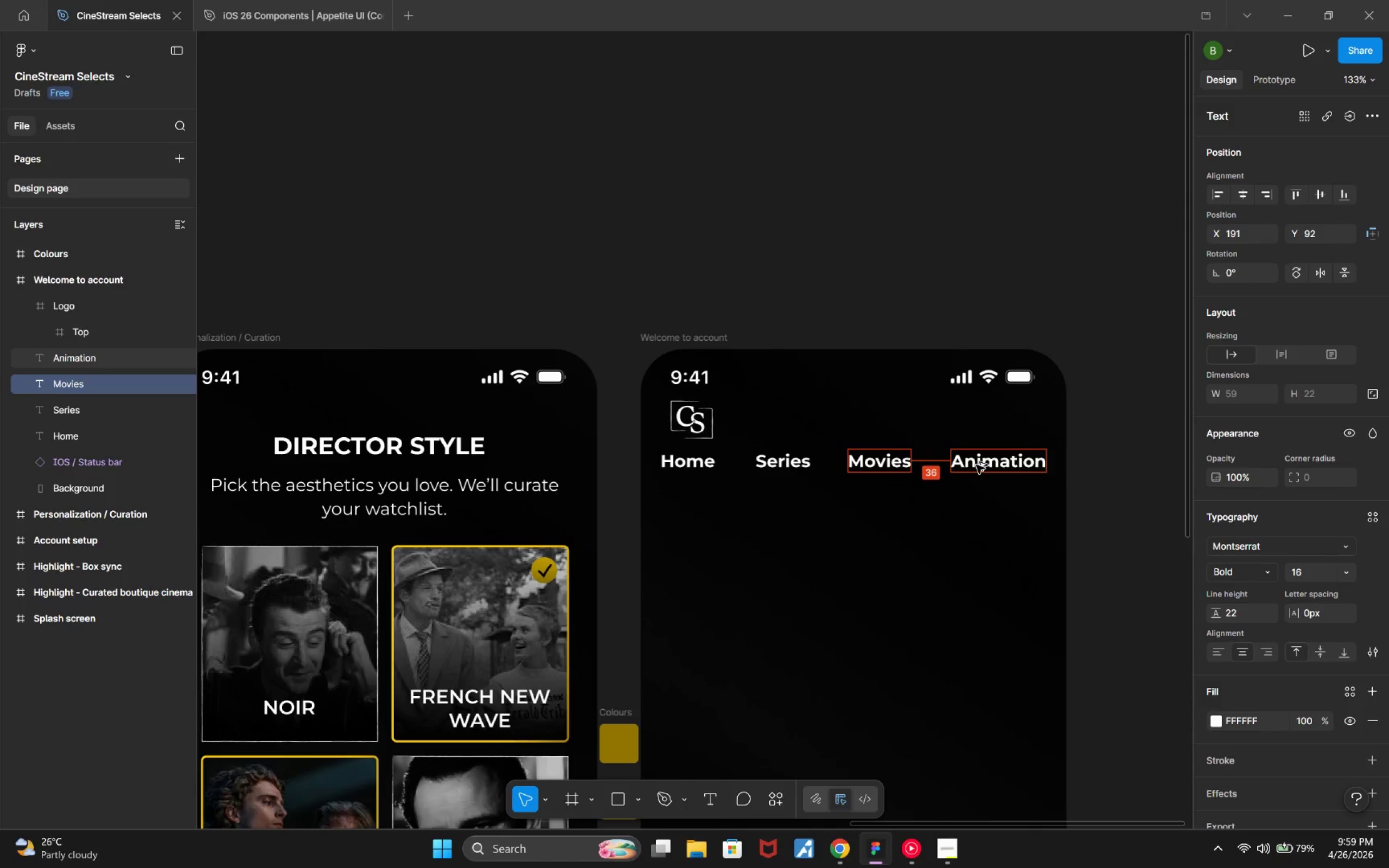 
key(Alt+ArrowRight)
 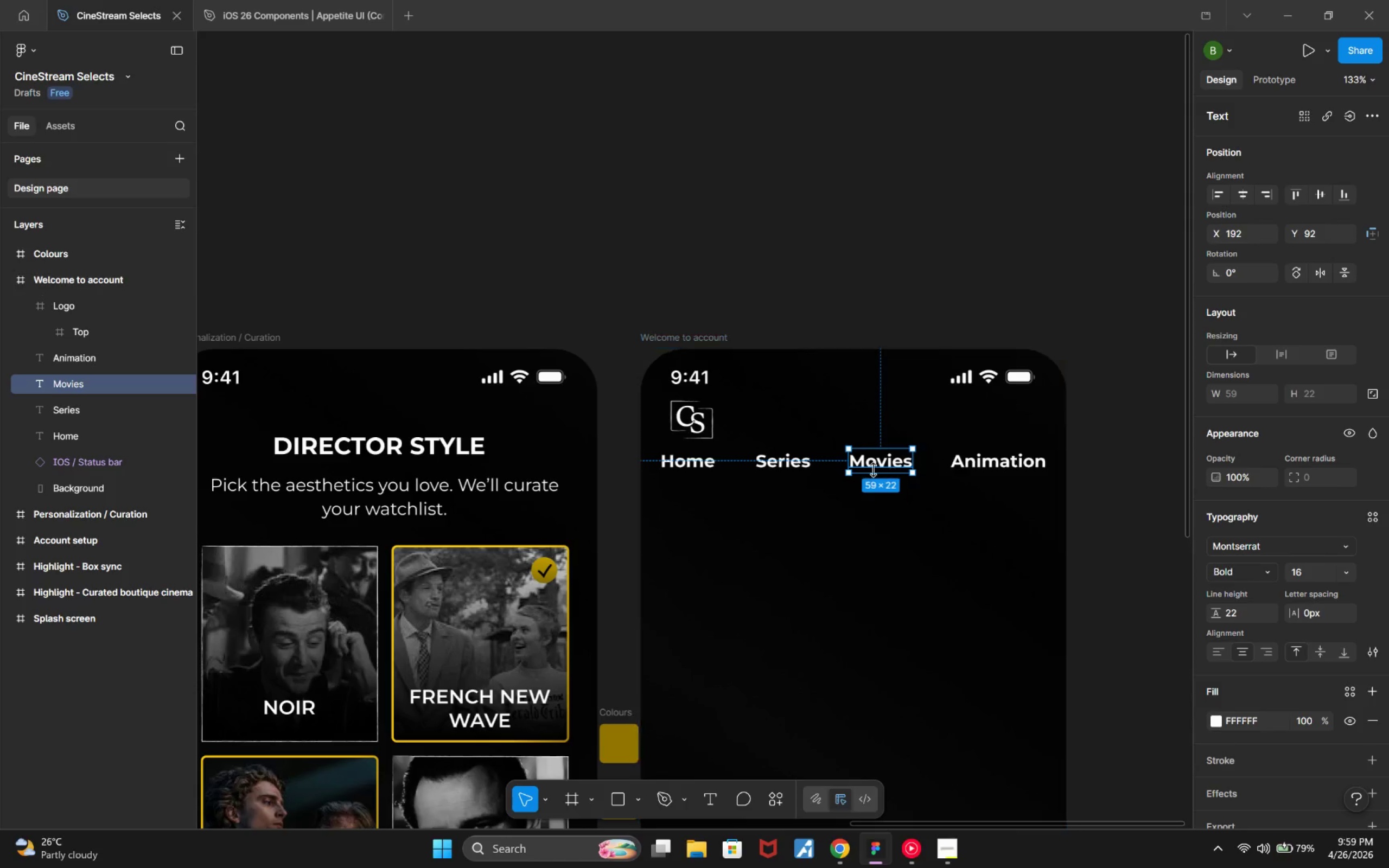 
left_click([805, 460])
 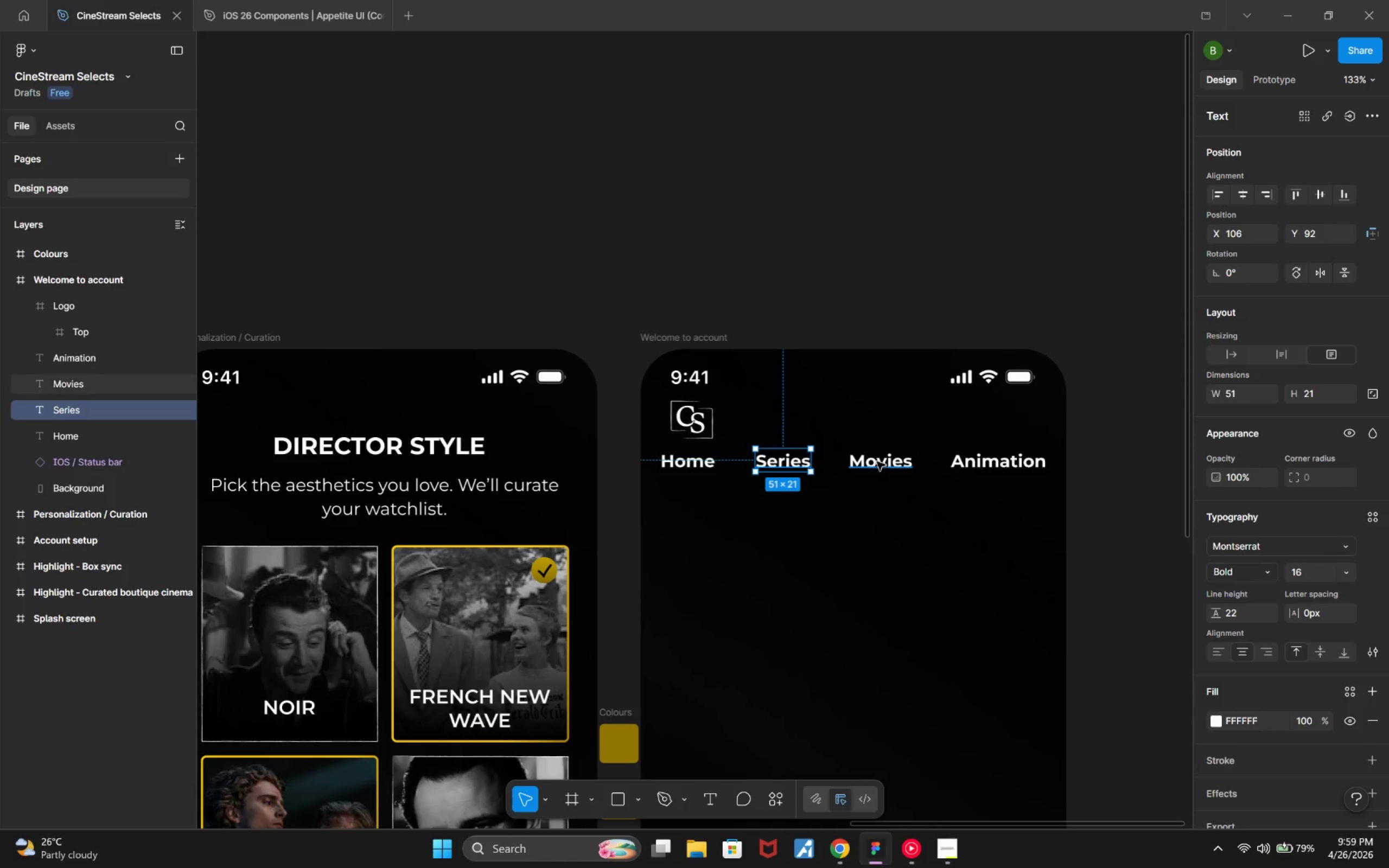 
key(Alt+ArrowRight)
 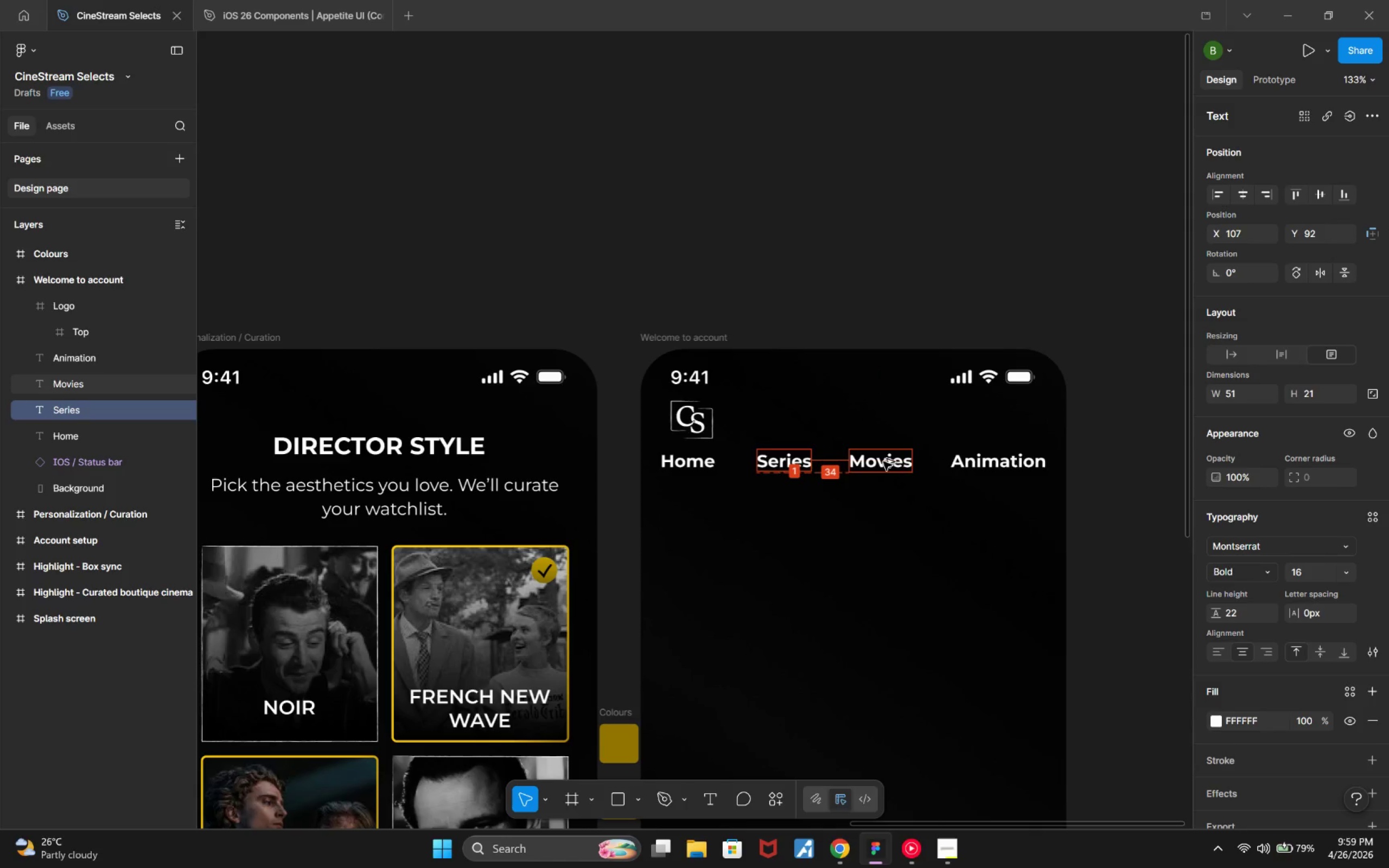 
key(Alt+ArrowLeft)
 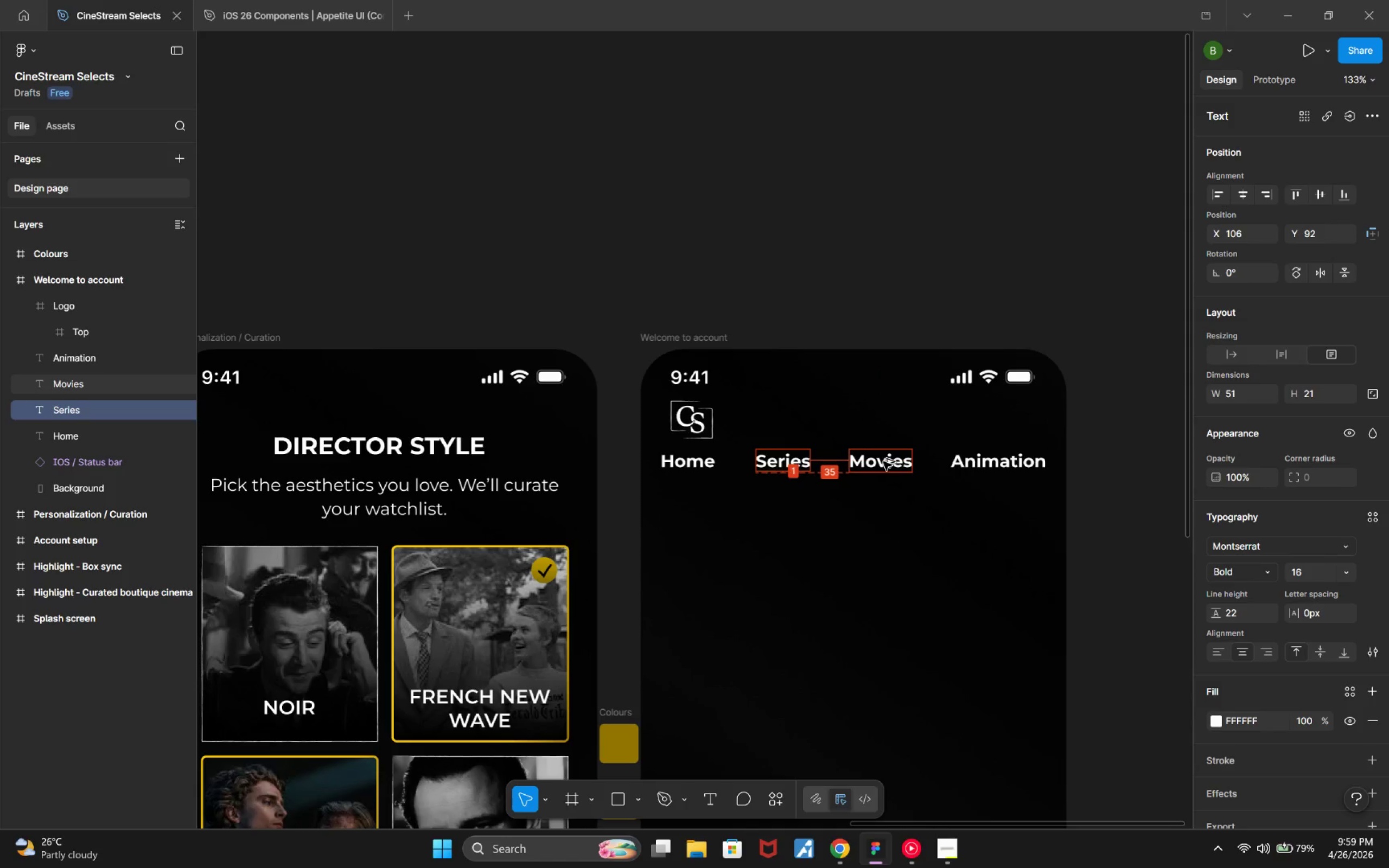 
key(Alt+ArrowLeft)
 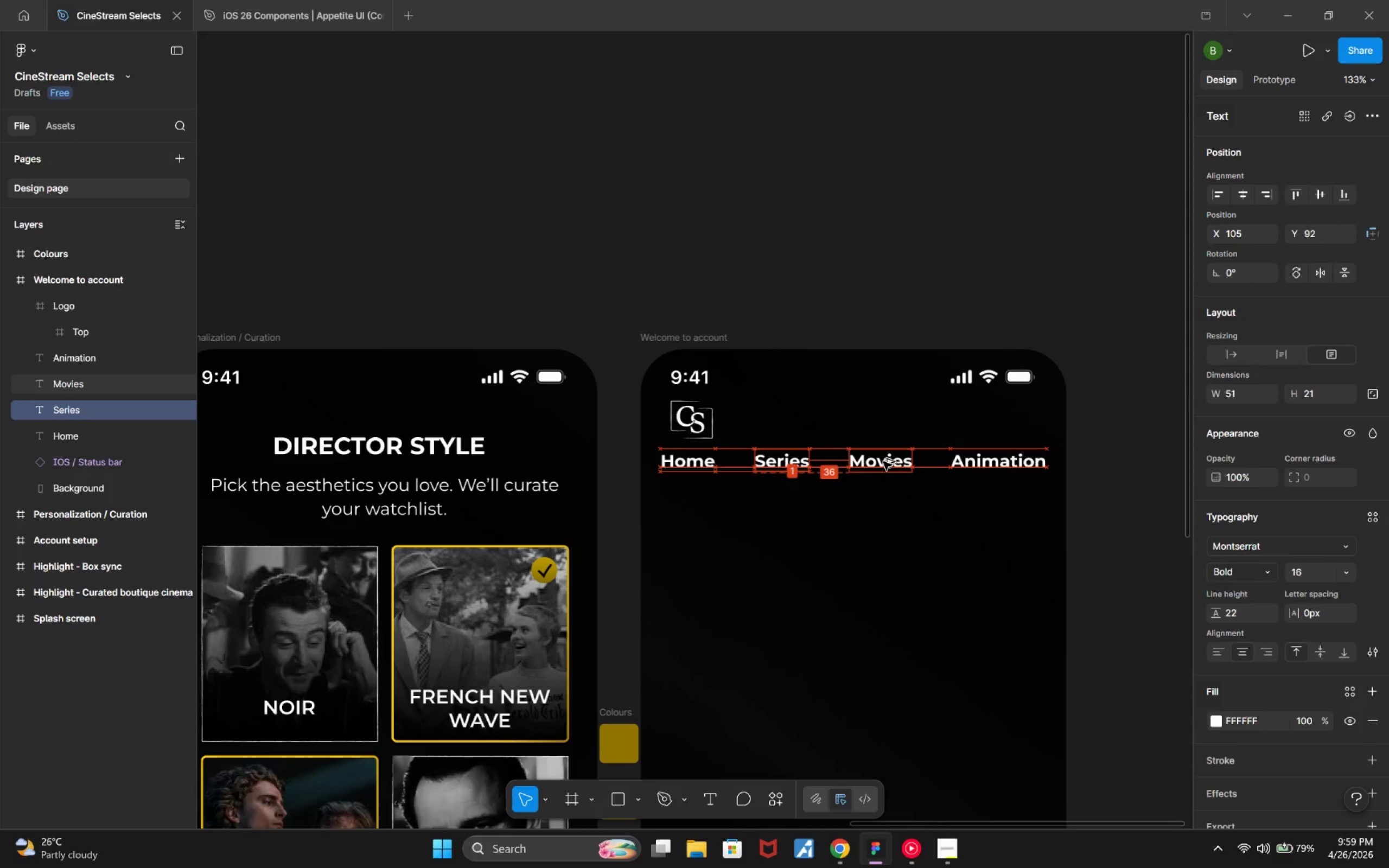 
key(Alt+ArrowLeft)
 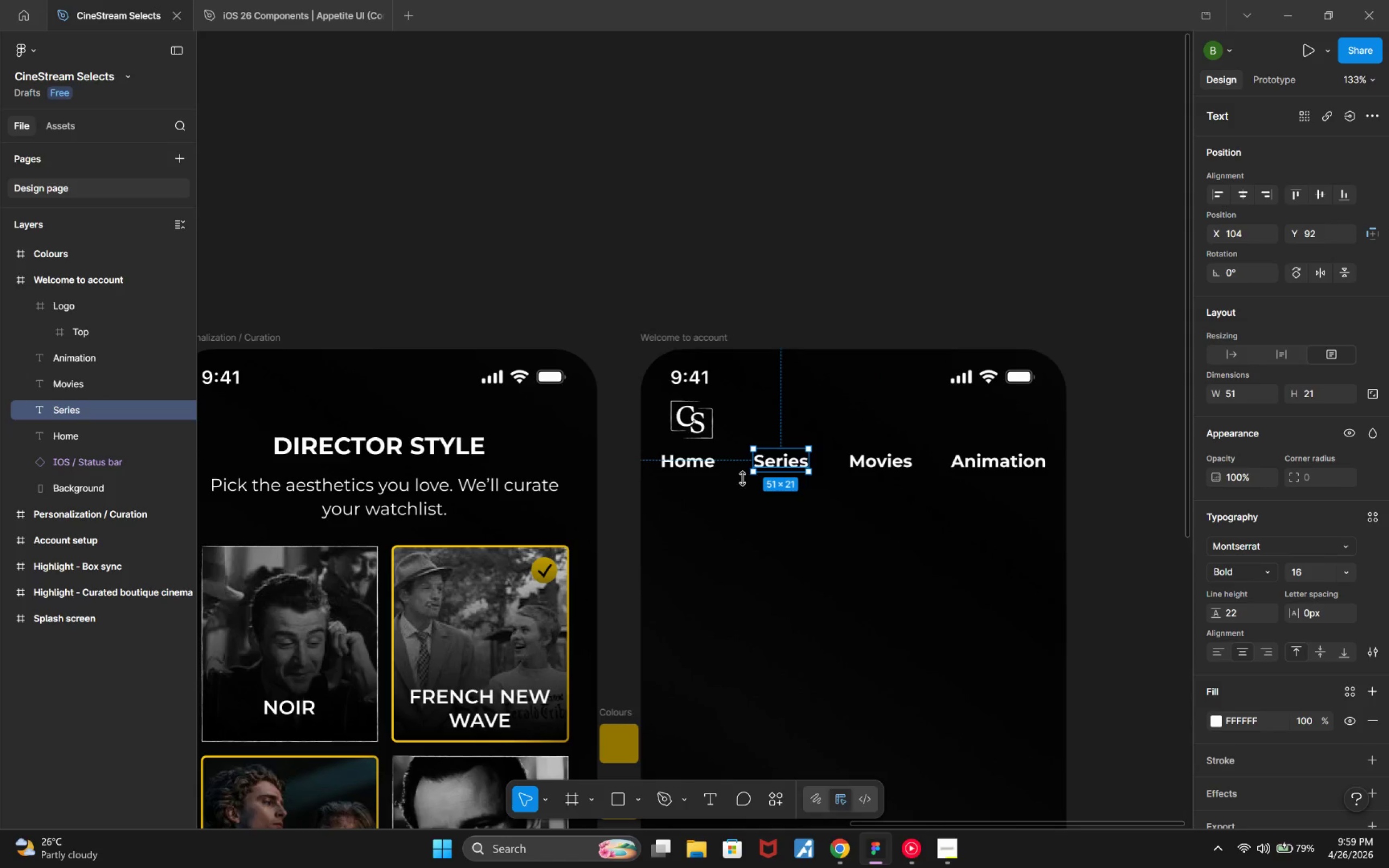 
hold_key(key=AltLeft, duration=0.49)
 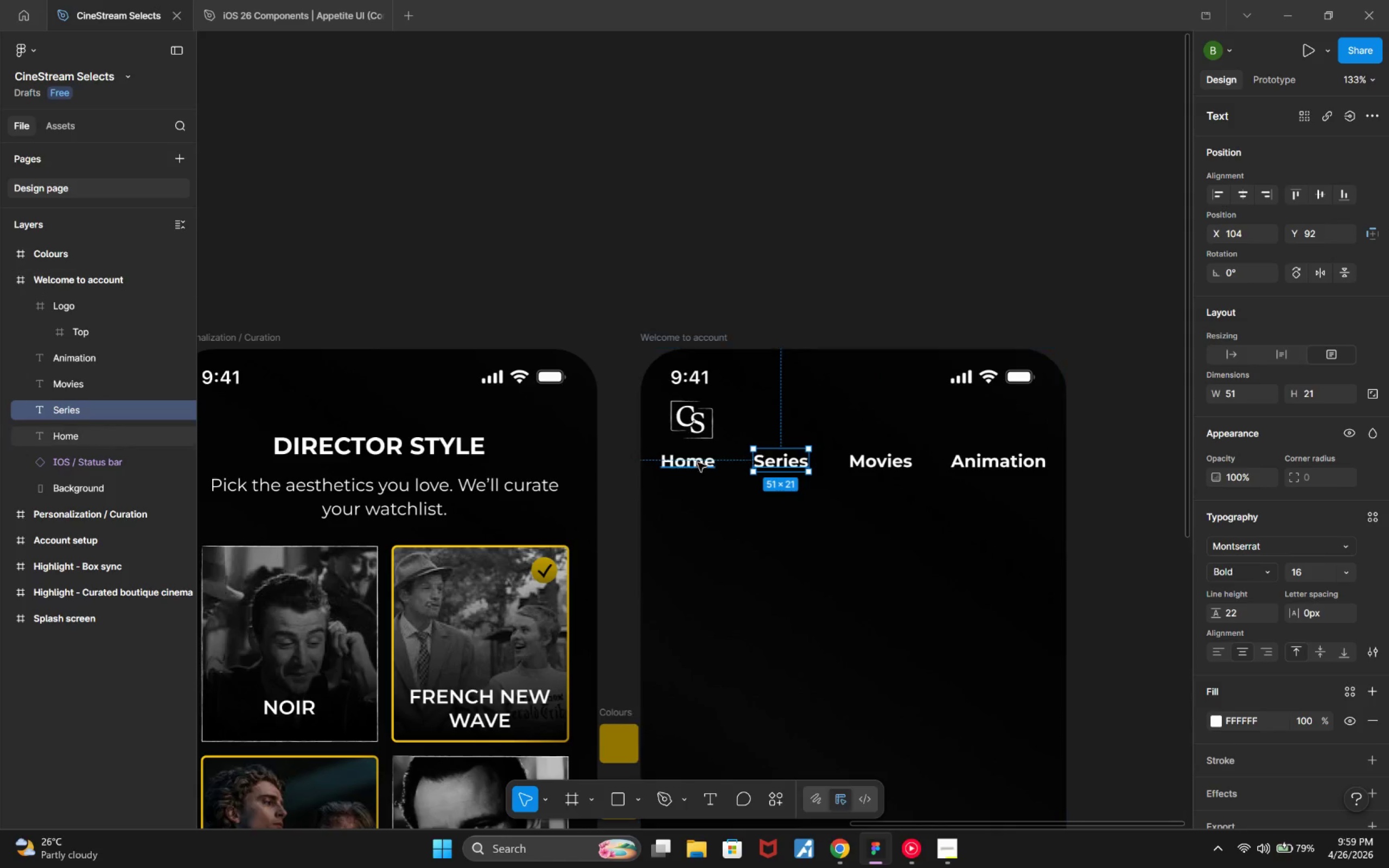 
hold_key(key=AltLeft, duration=0.6)
 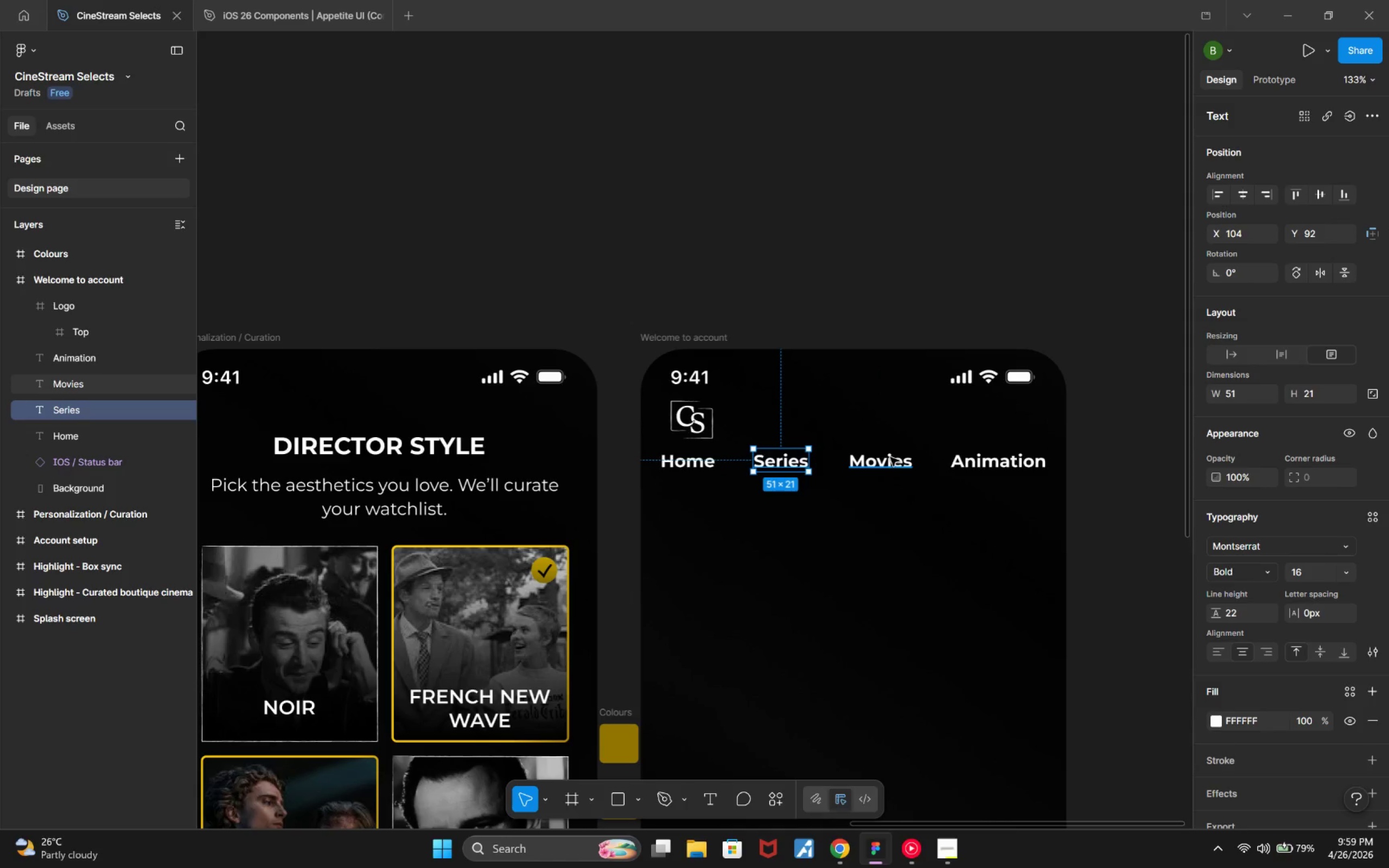 
left_click([890, 457])
 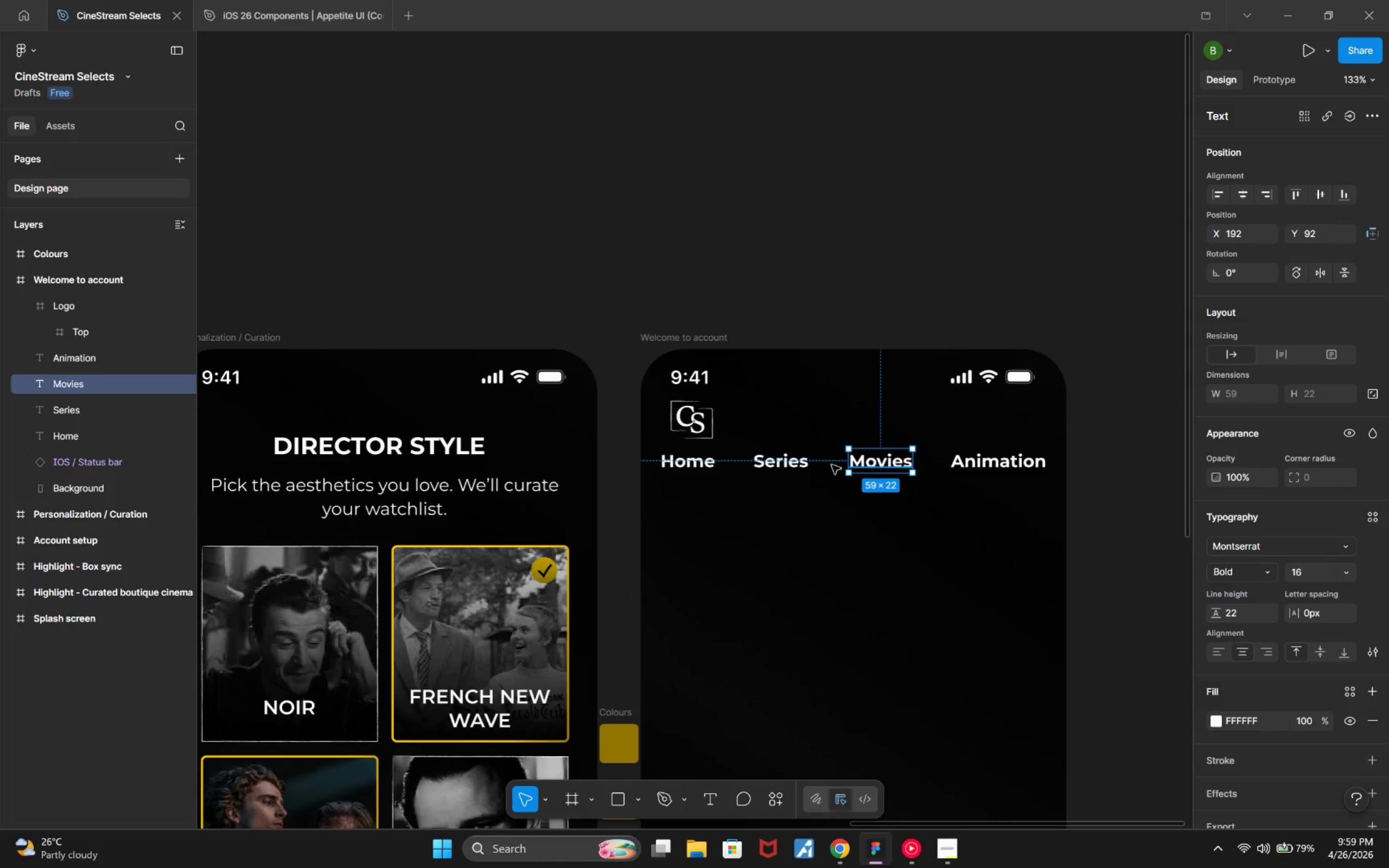 
hold_key(key=AltLeft, duration=8.46)
 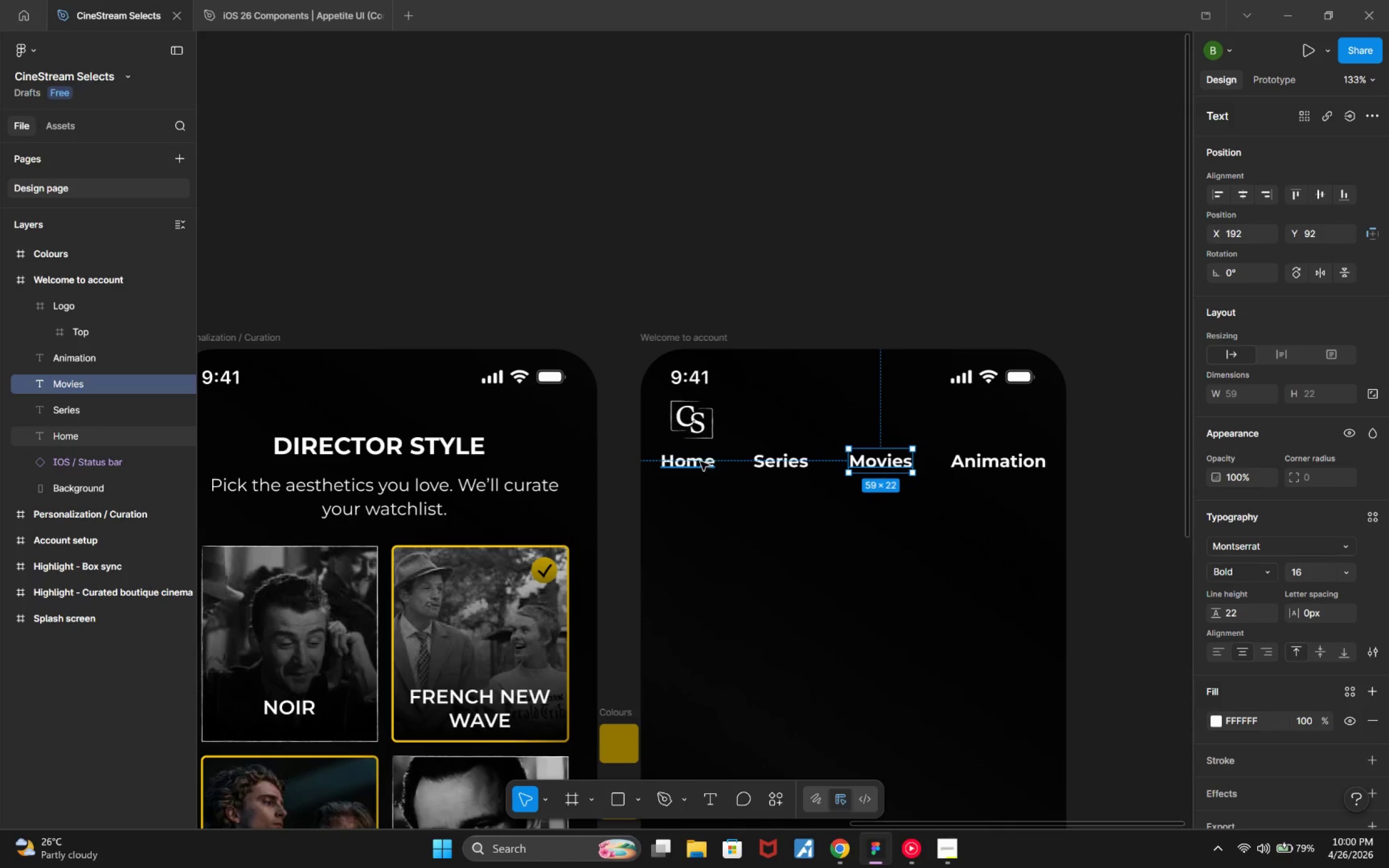 
left_click([700, 462])
 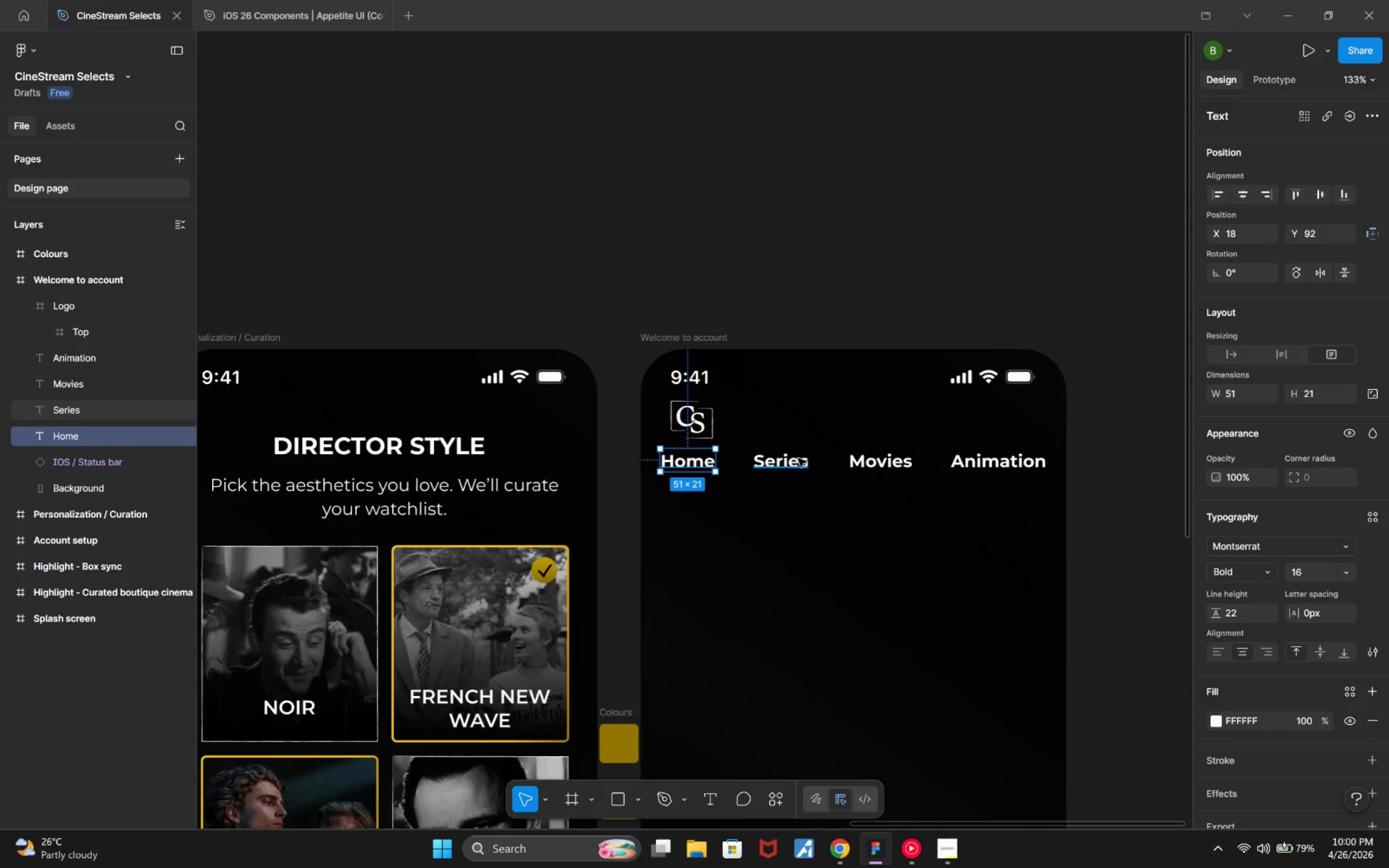 
hold_key(key=AltLeft, duration=1.18)
 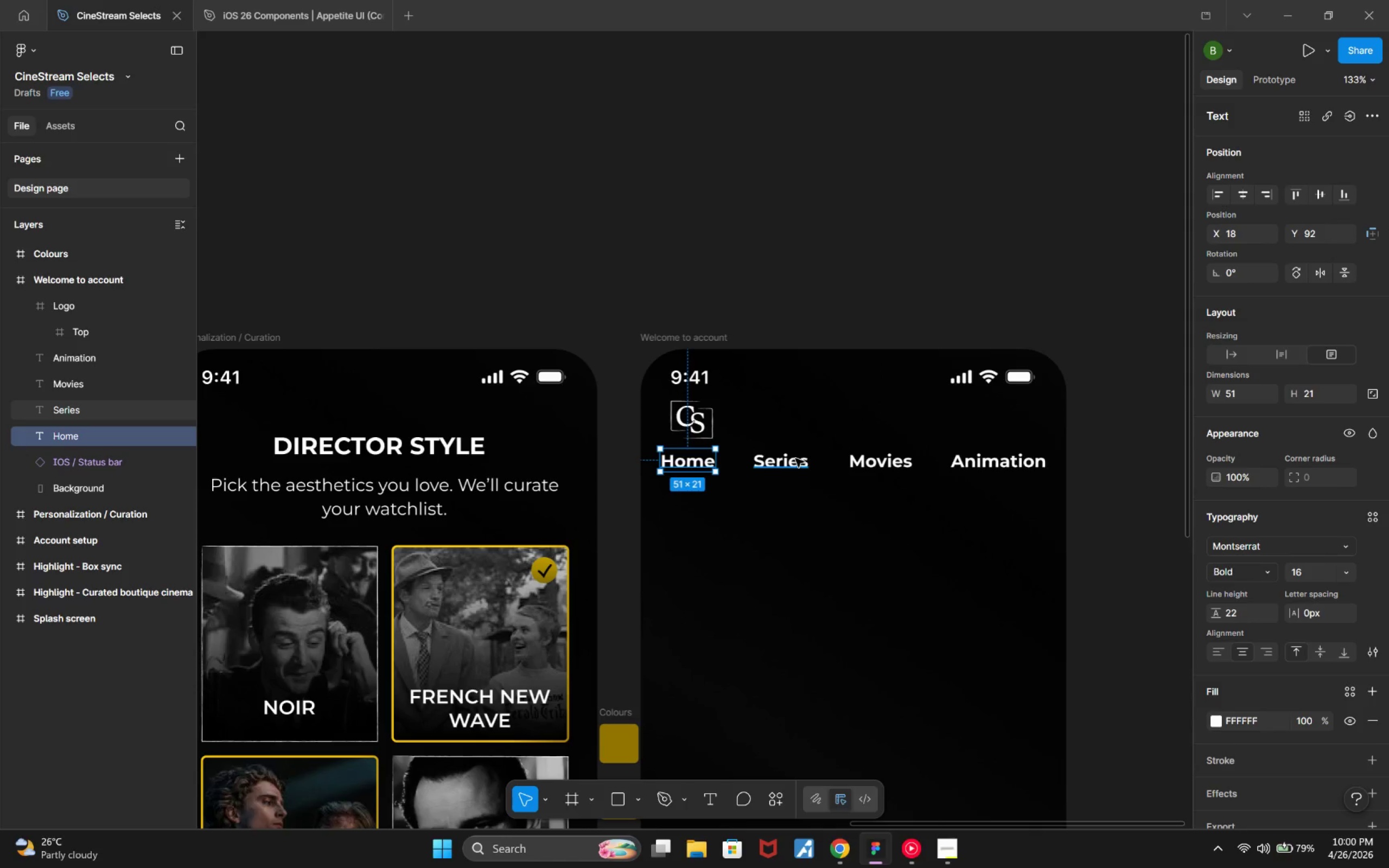 
left_click([795, 458])
 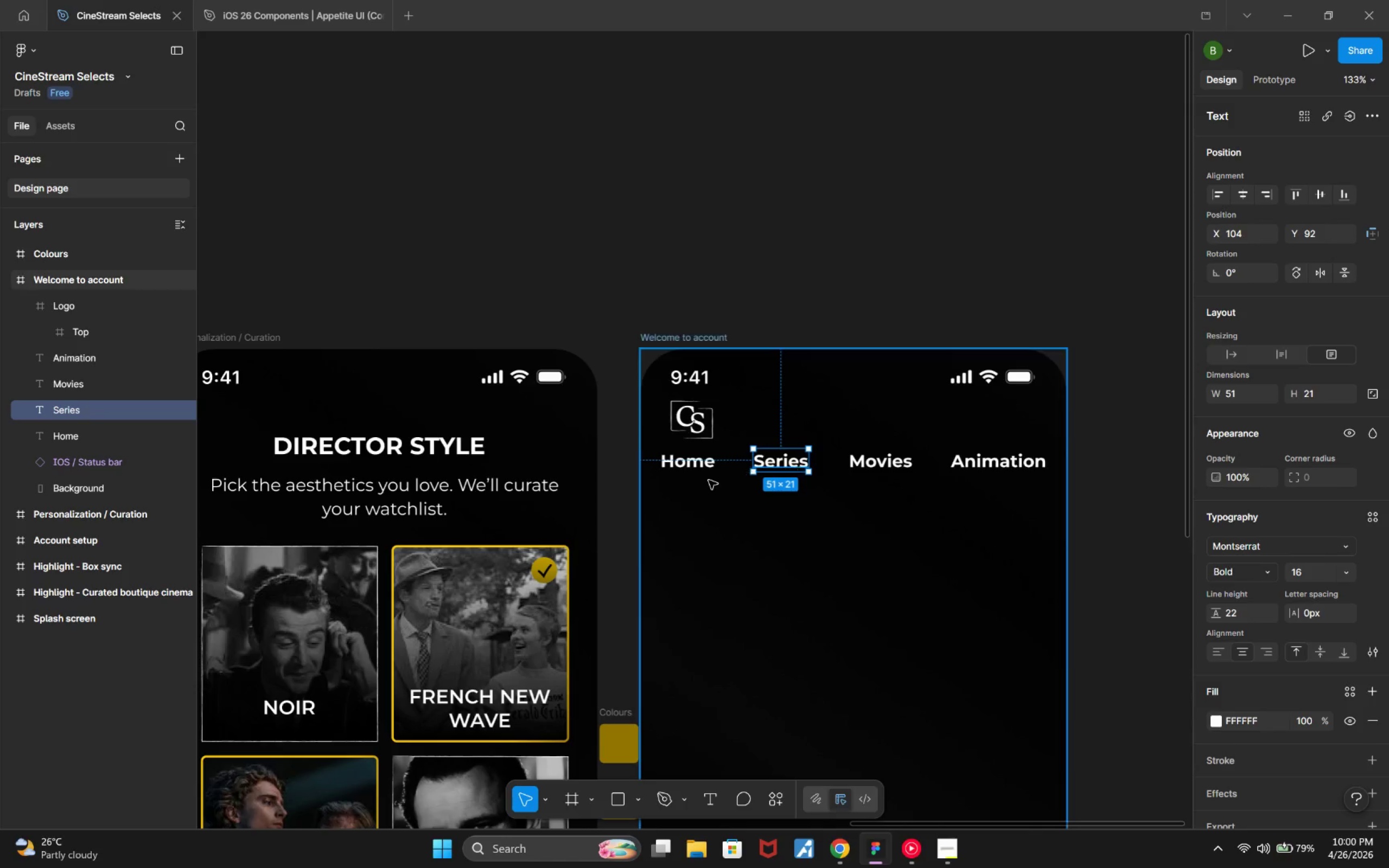 
hold_key(key=AltLeft, duration=0.64)
 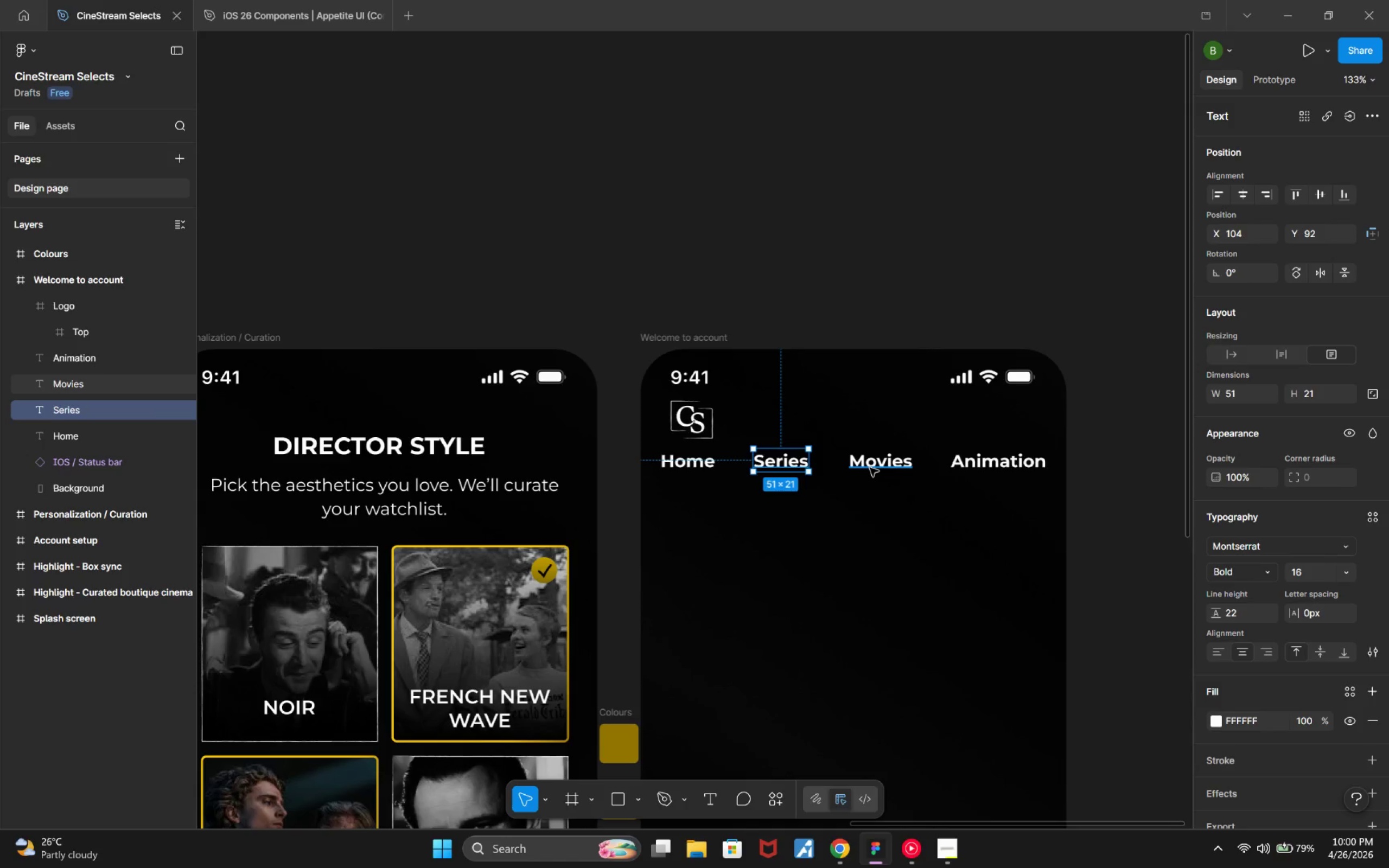 
hold_key(key=AltLeft, duration=0.84)
 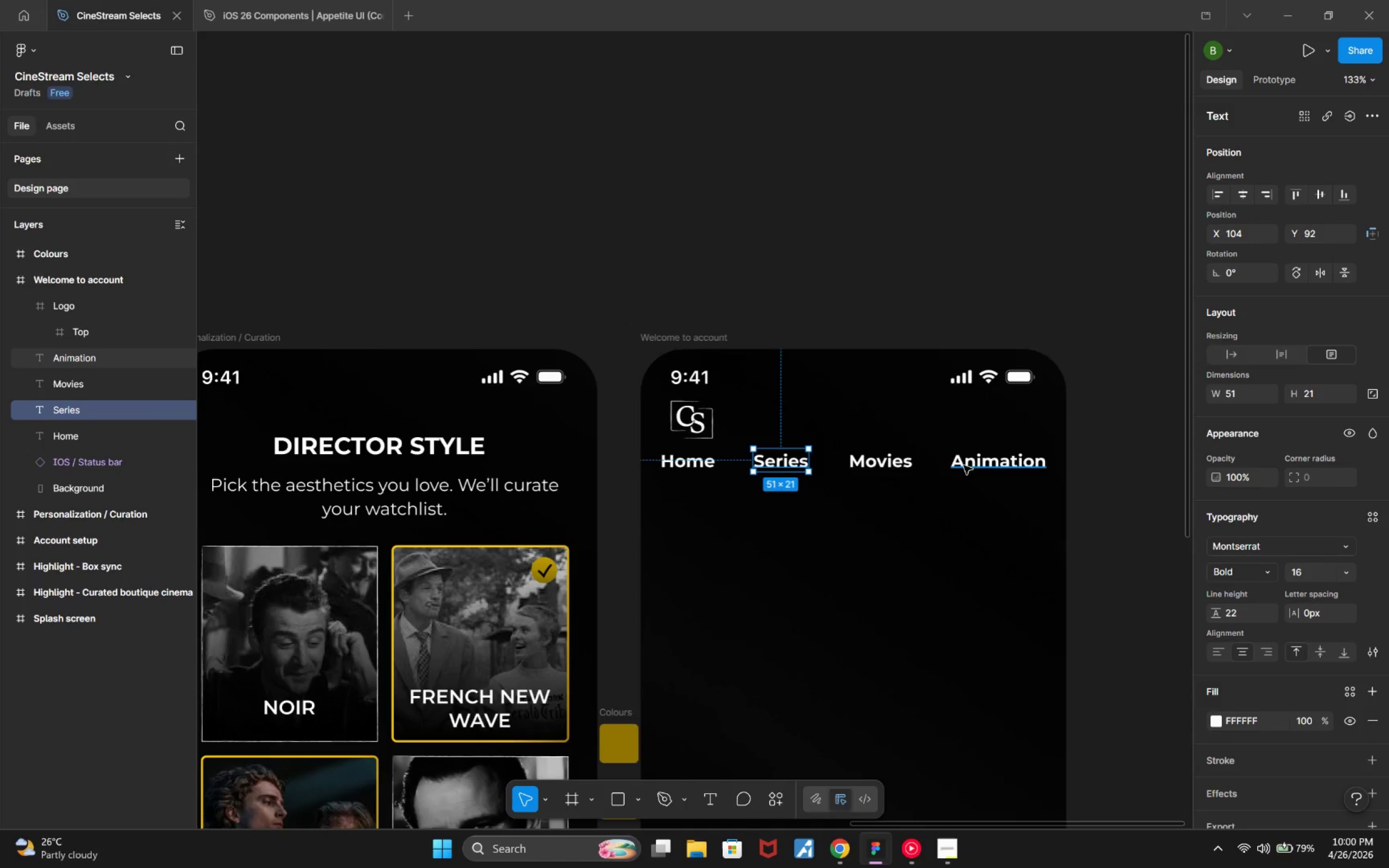 
left_click([887, 469])
 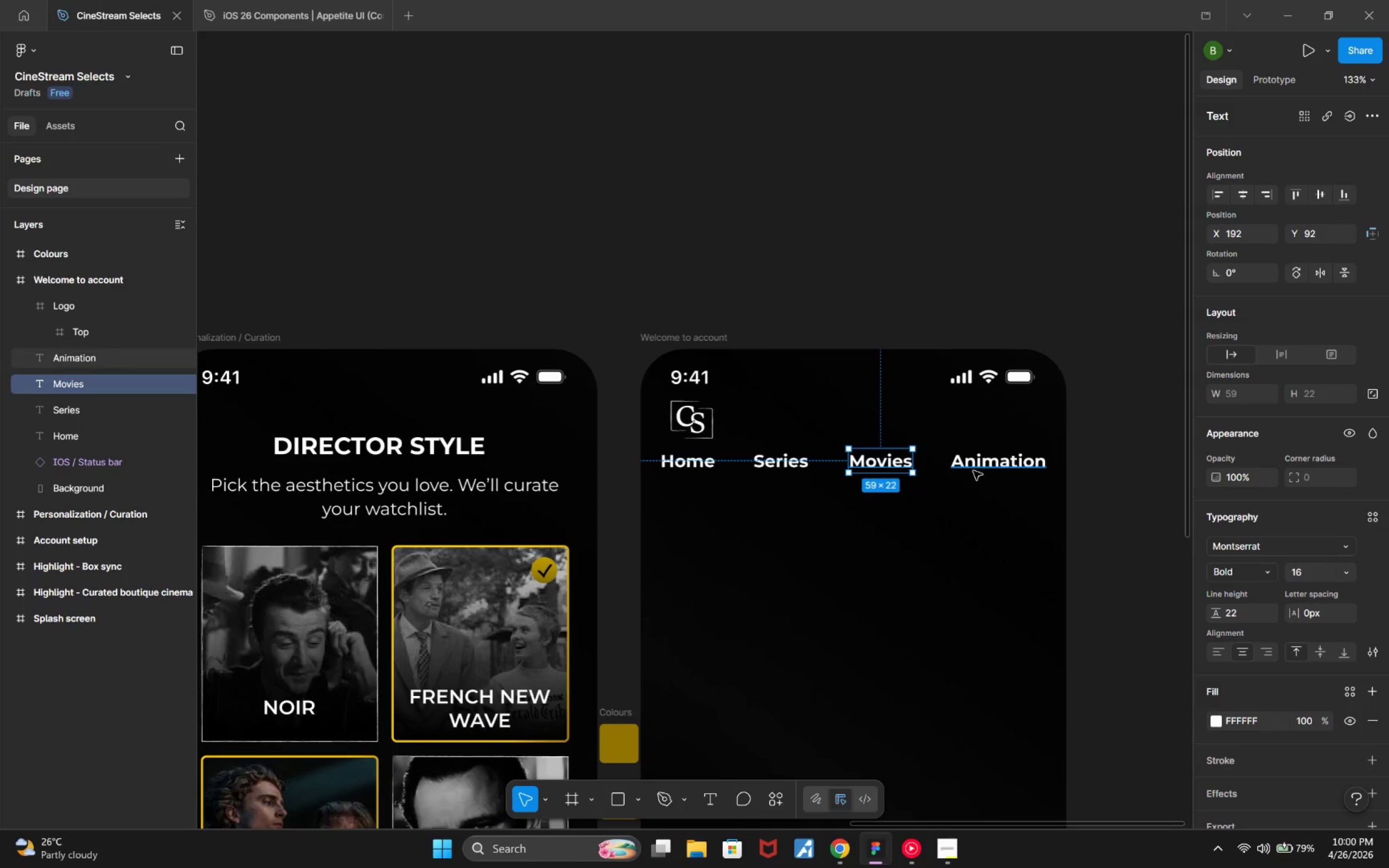 
hold_key(key=AltLeft, duration=1.01)
 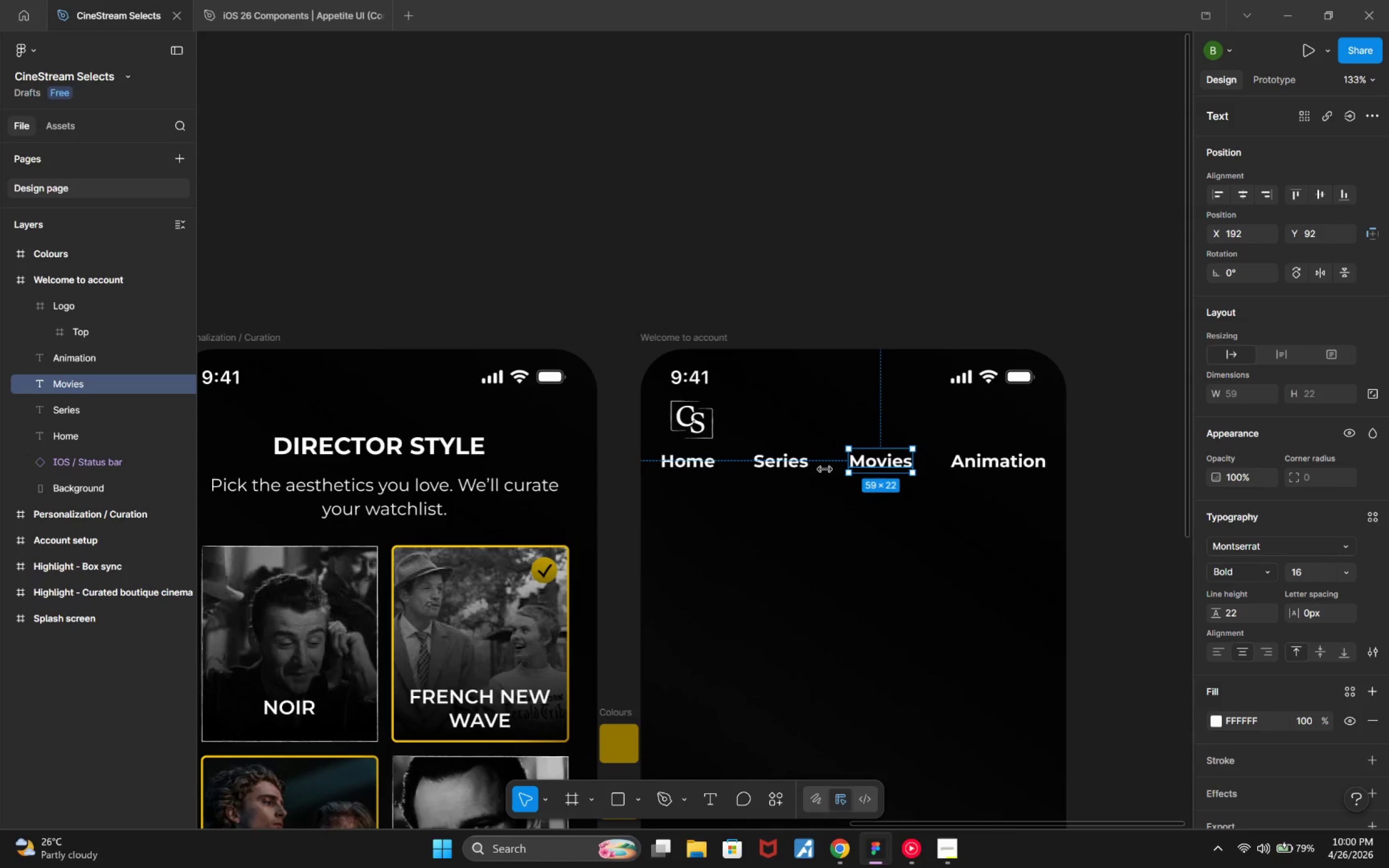 
left_click([694, 464])
 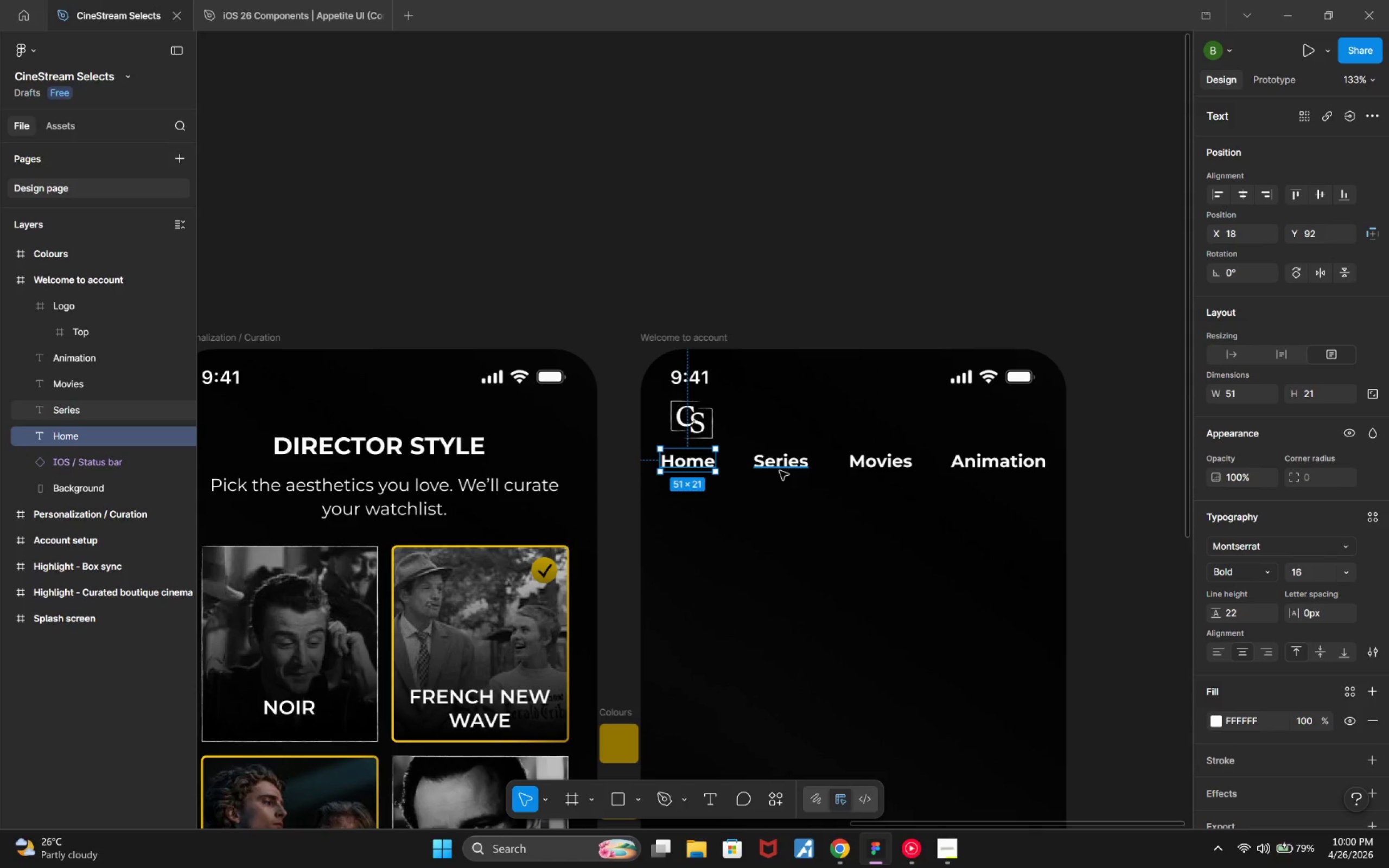 
key(Alt+ArrowRight)
 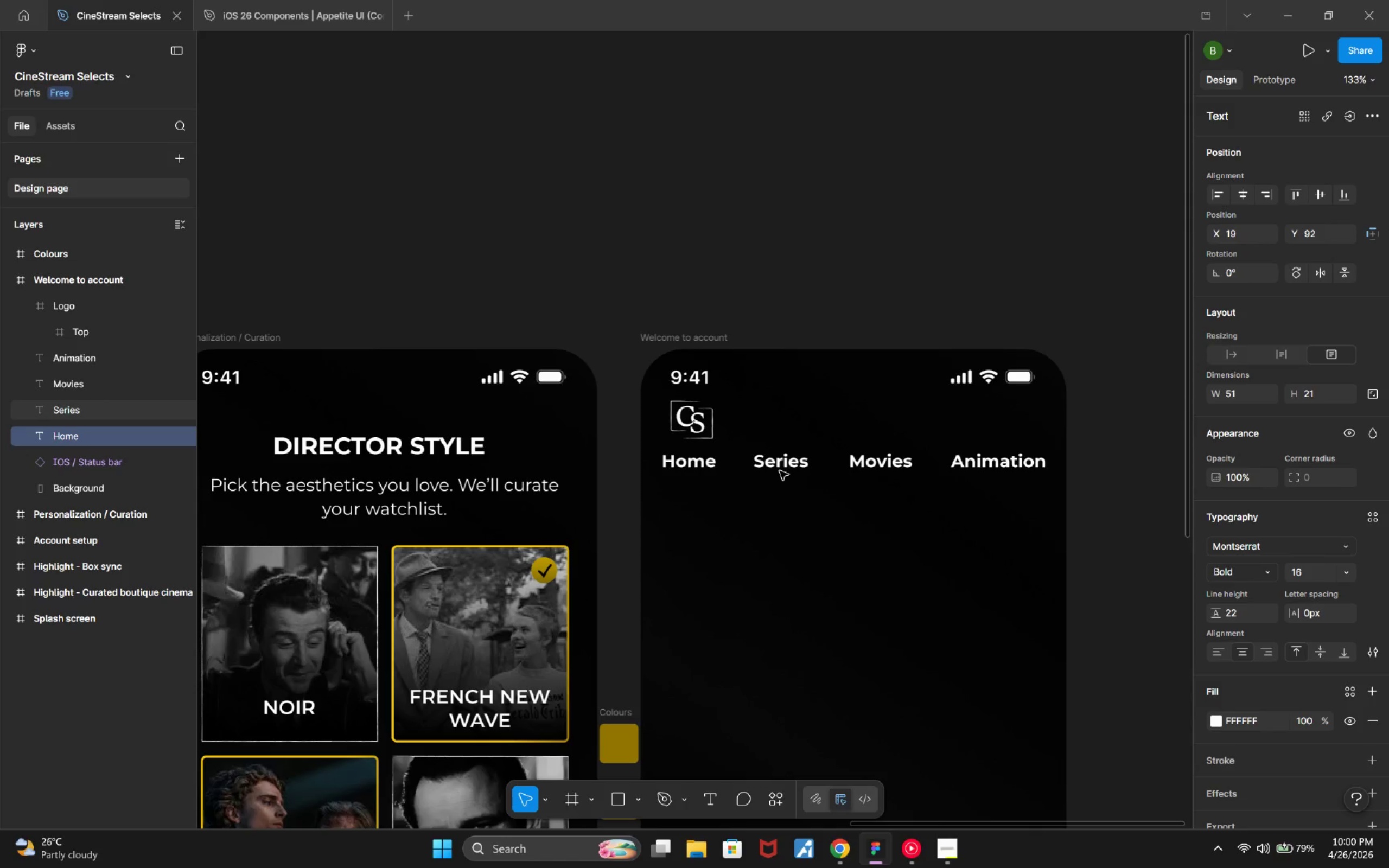 
left_click([780, 471])
 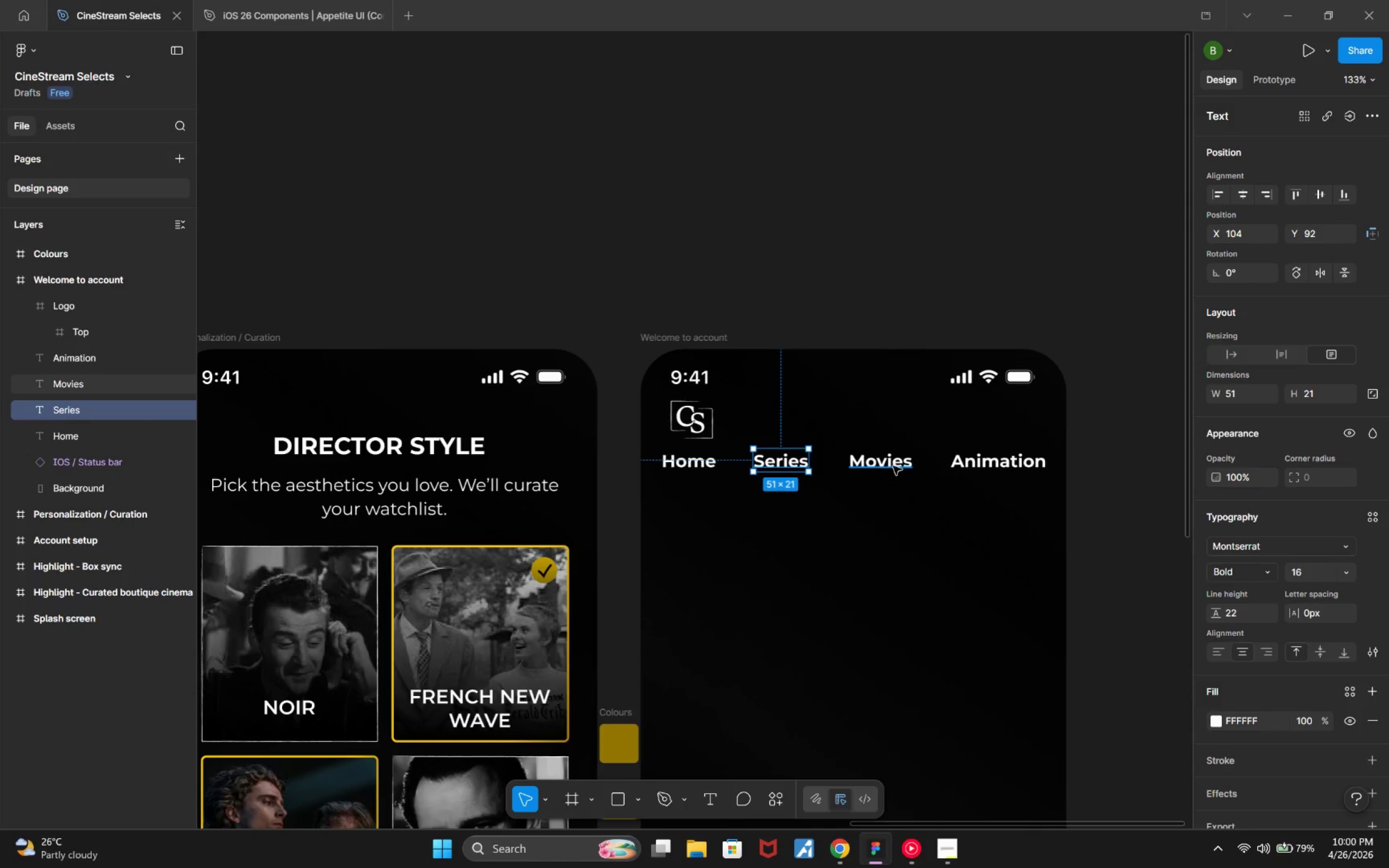 
hold_key(key=AltLeft, duration=1.23)
 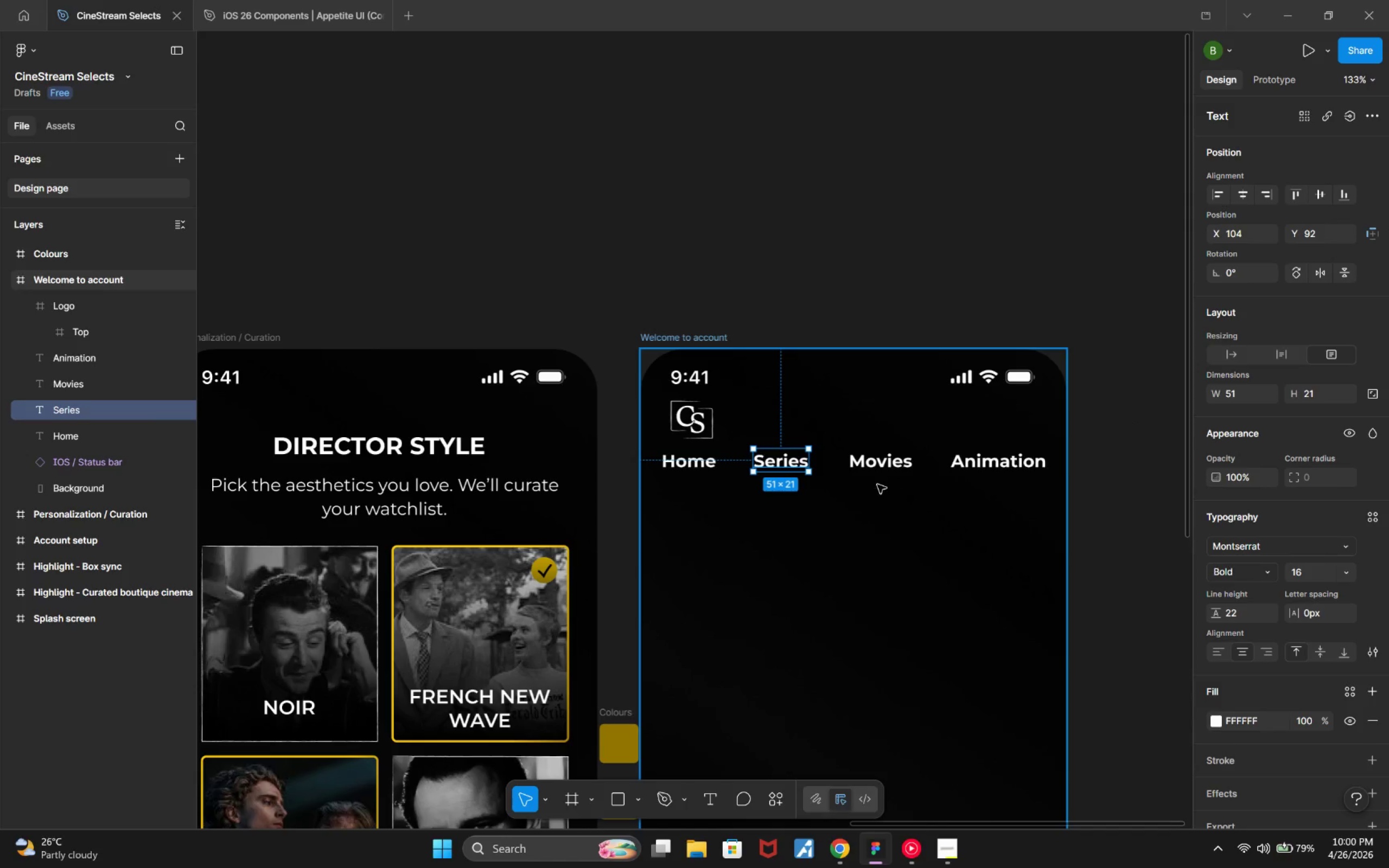 
hold_key(key=AltLeft, duration=0.74)
 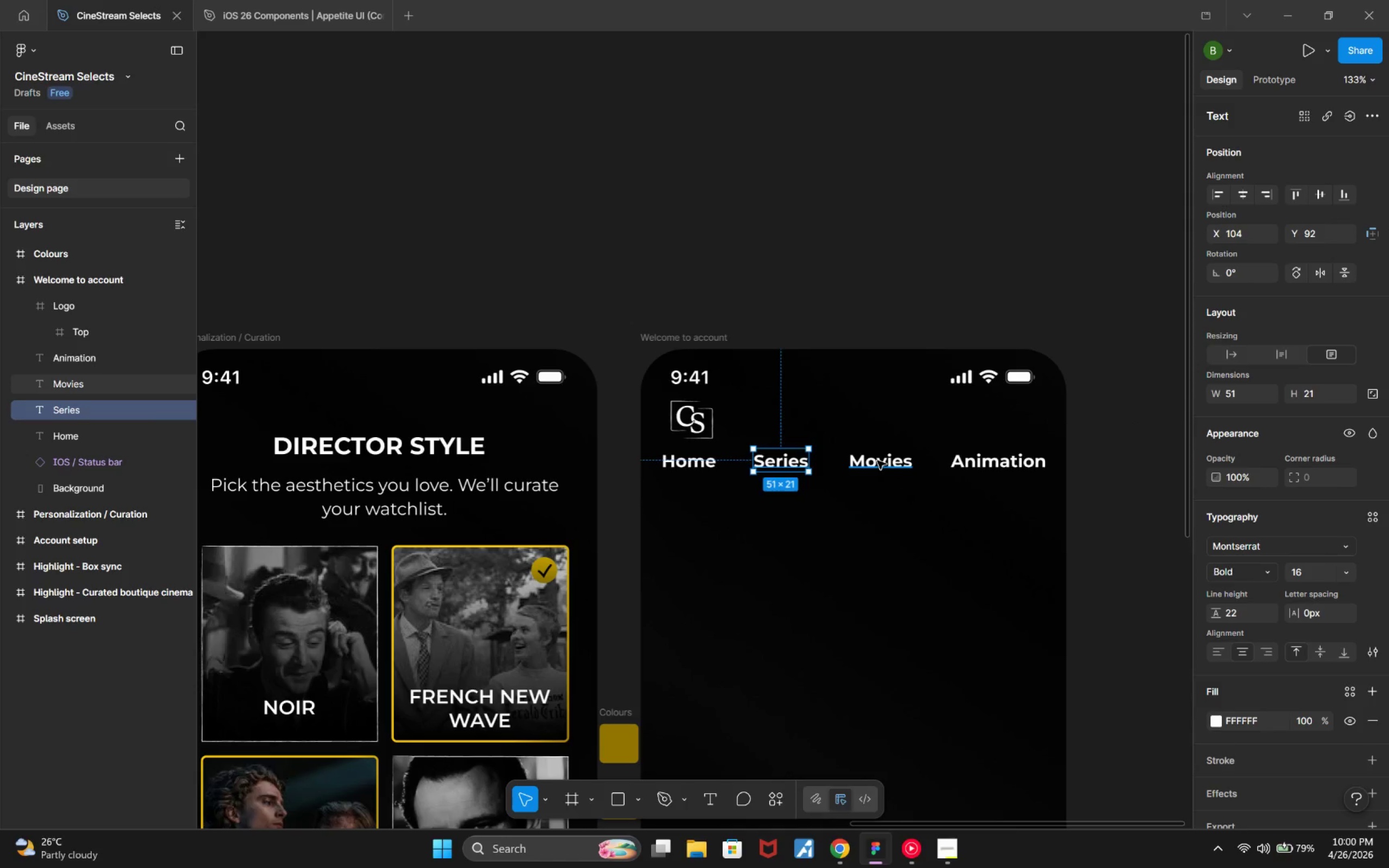 
key(ArrowRight)
 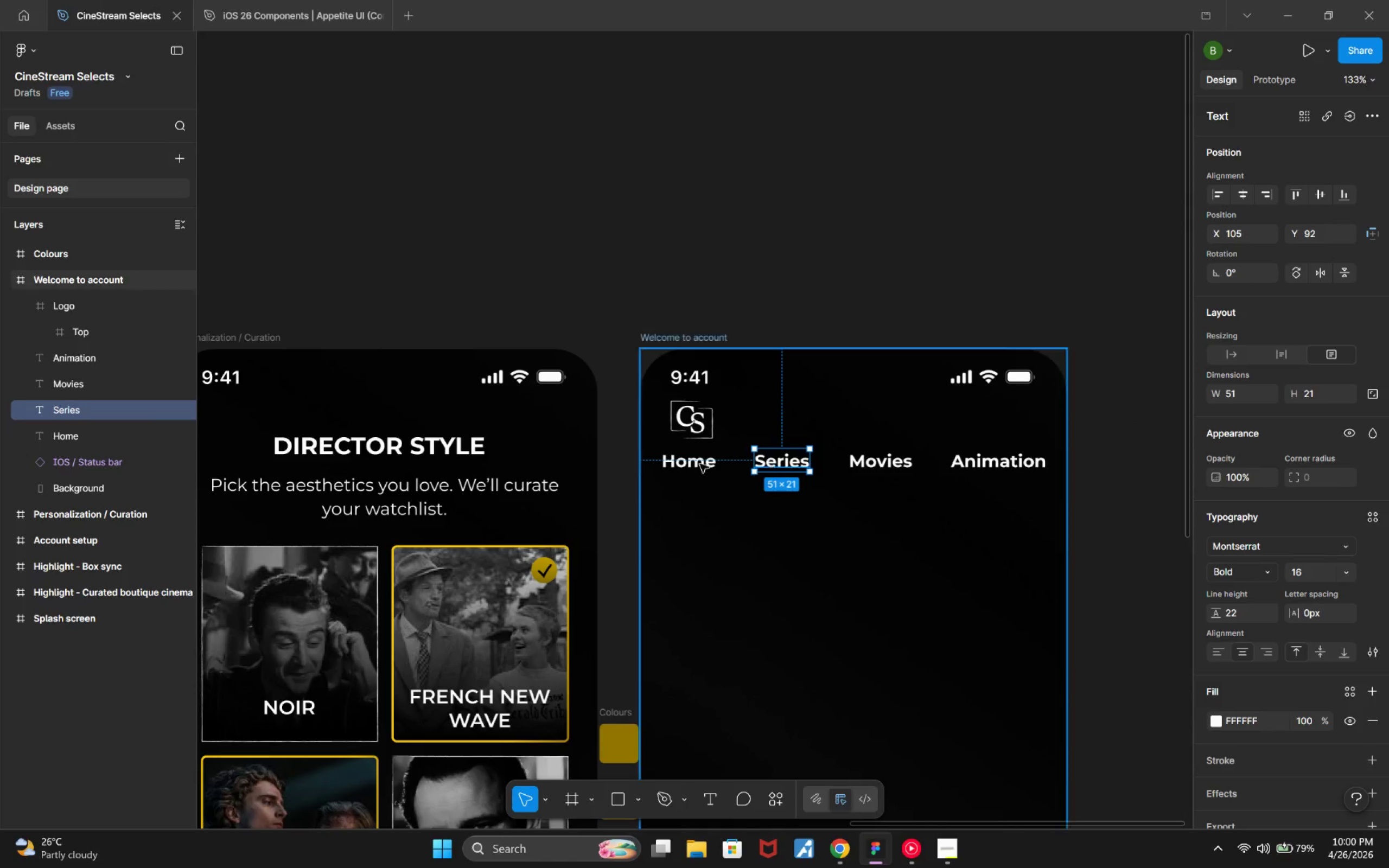 
hold_key(key=AltLeft, duration=0.62)
 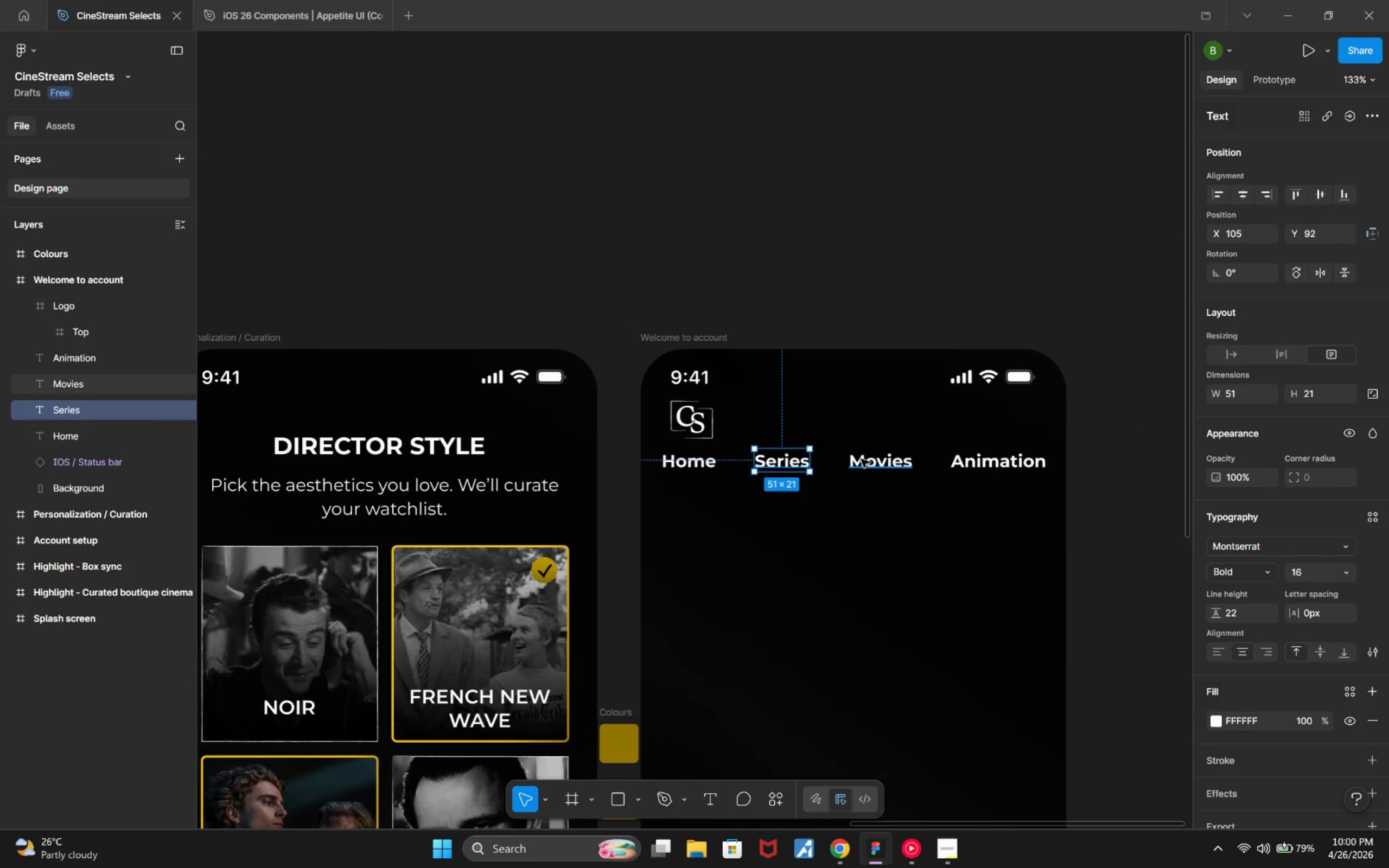 
hold_key(key=AltLeft, duration=0.79)
 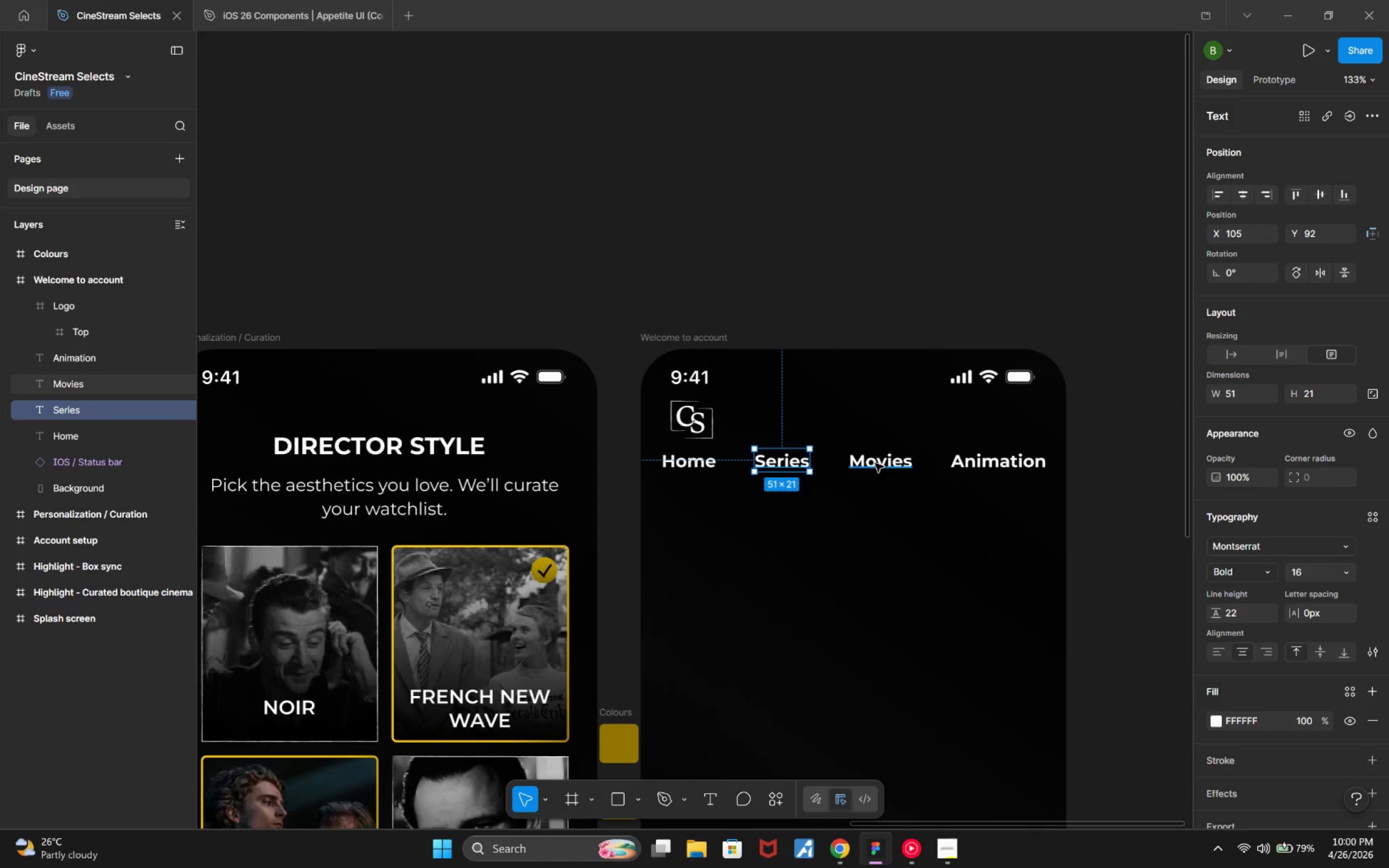 
left_click([975, 465])
 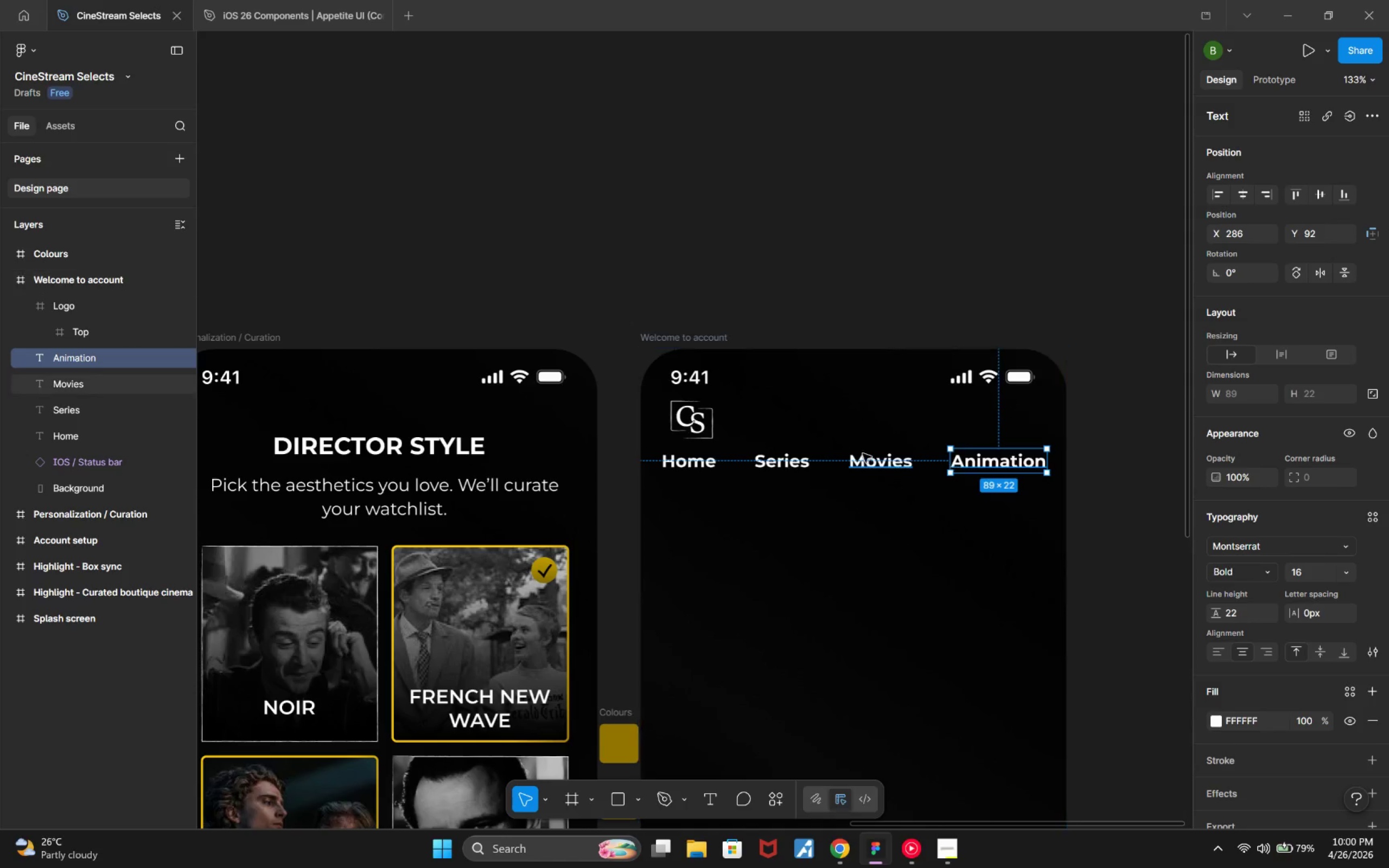 
key(Alt+ArrowLeft)
 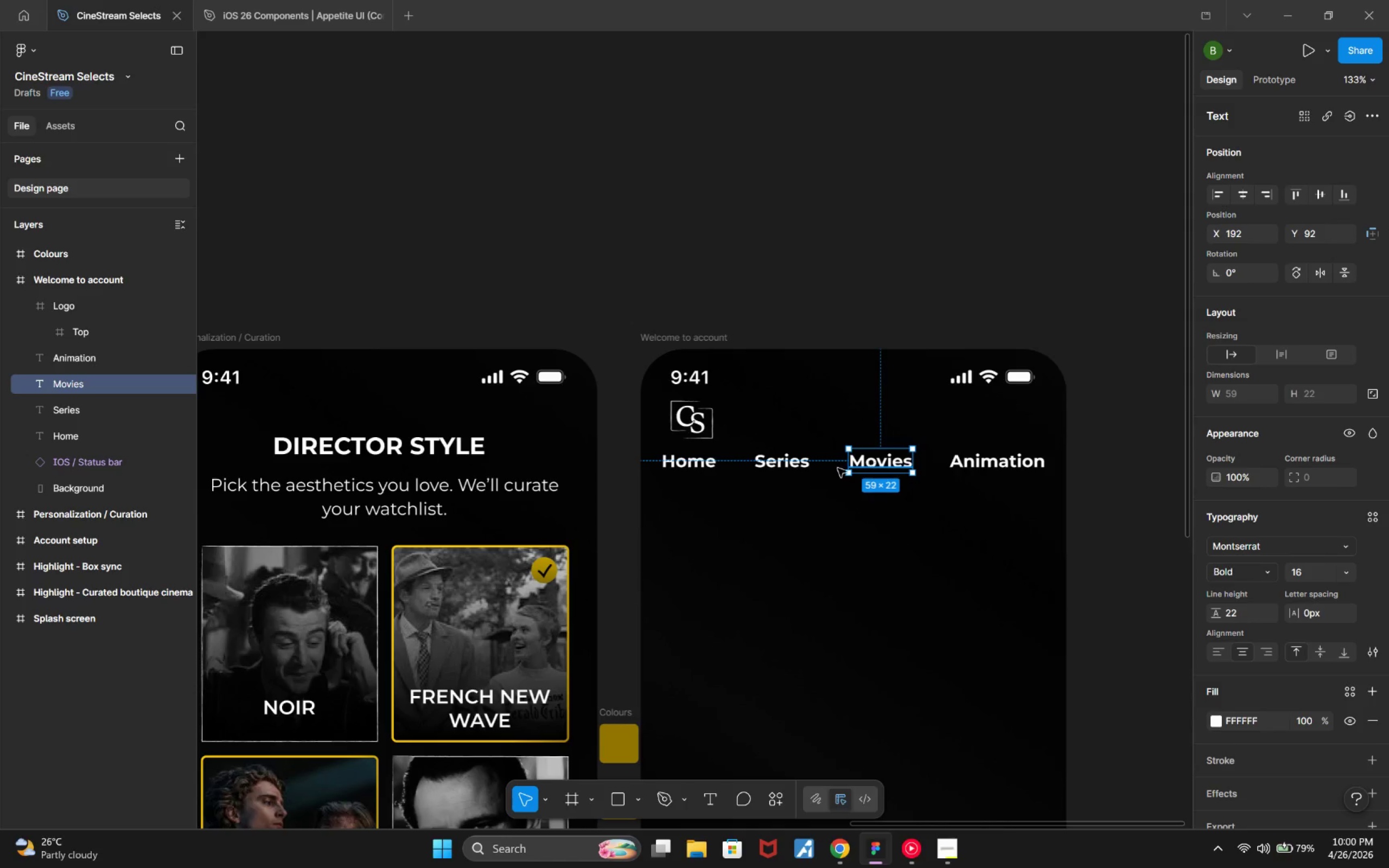 
key(Alt+ArrowLeft)
 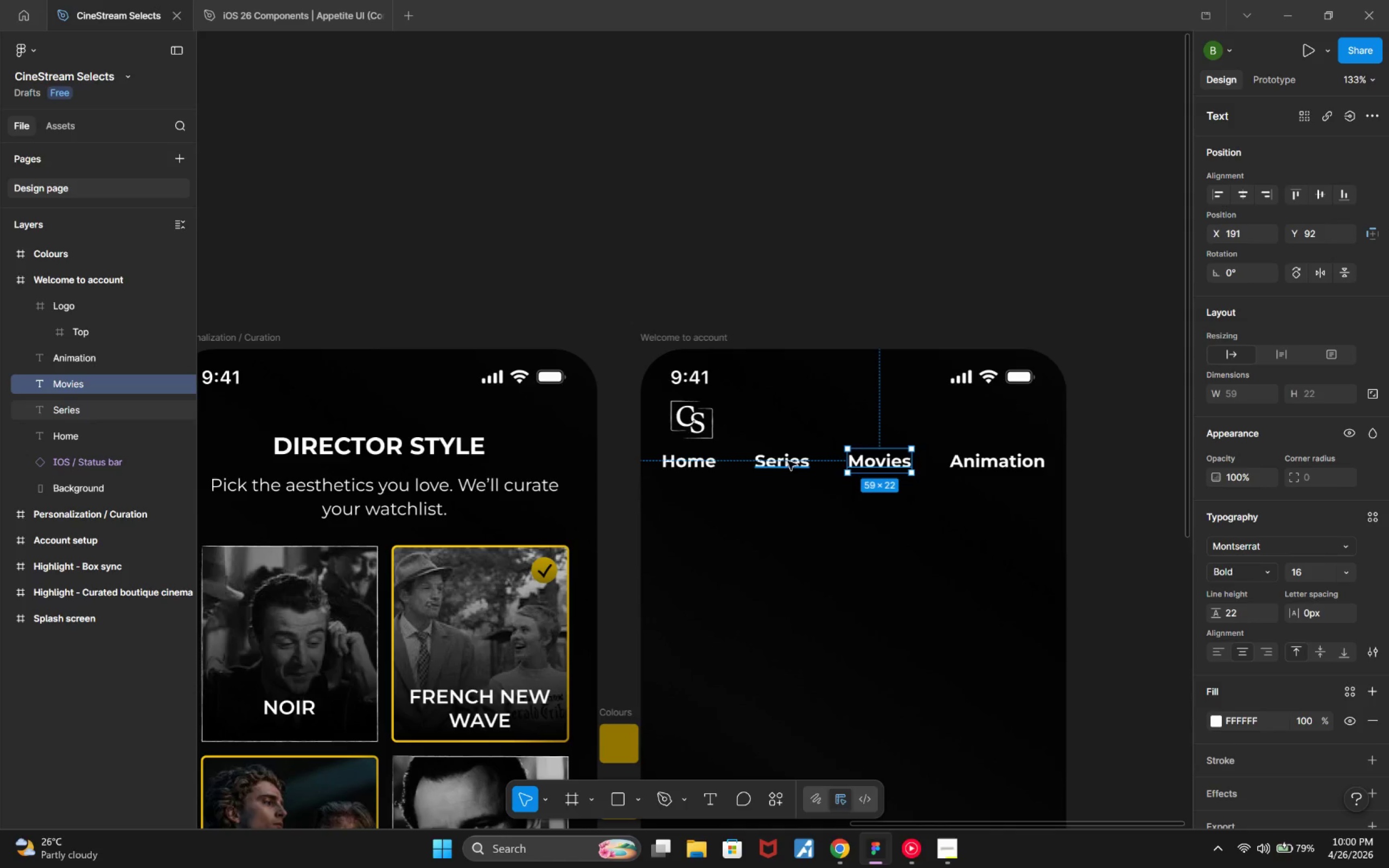 
left_click([701, 462])
 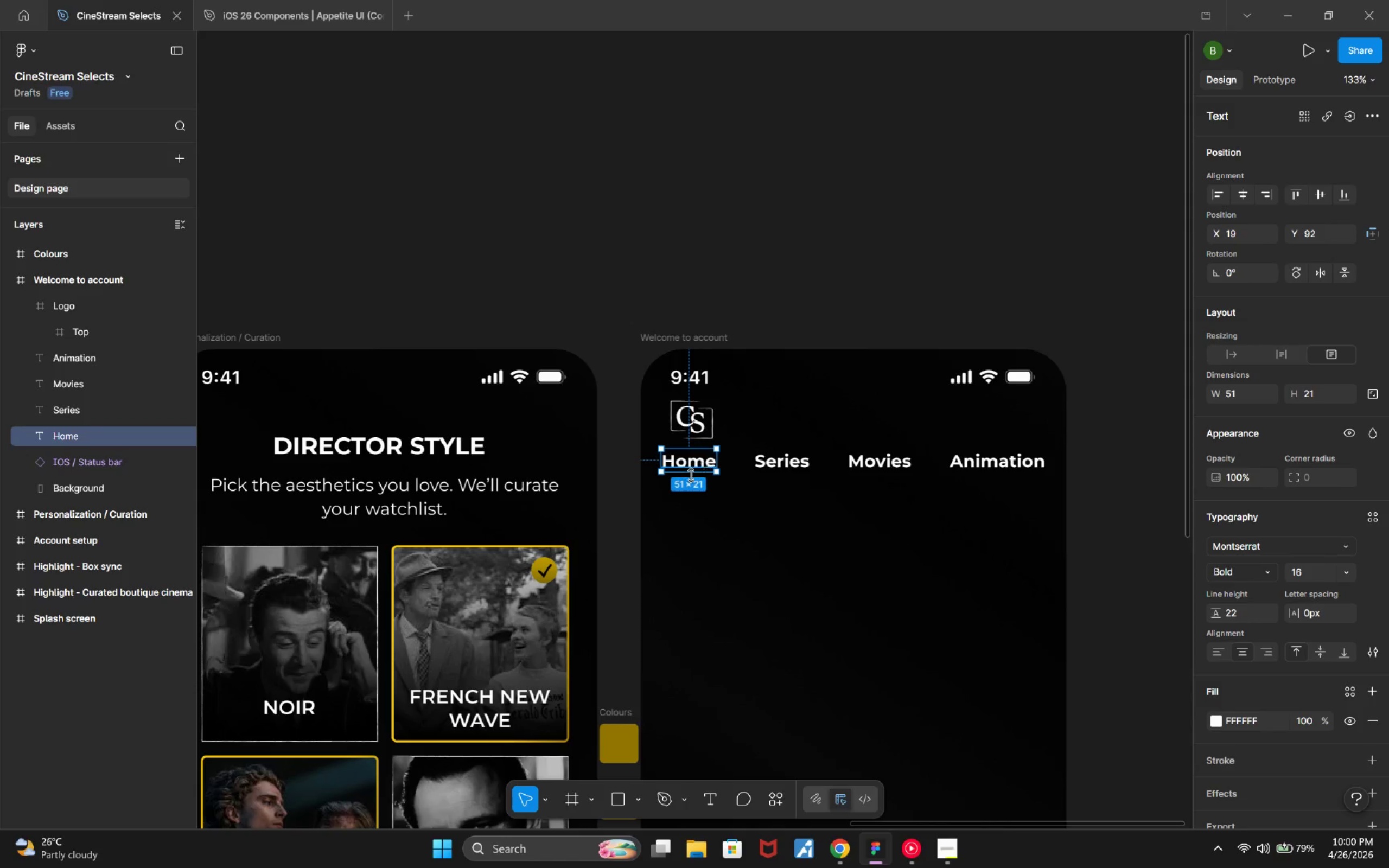 
hold_key(key=AltLeft, duration=0.58)
 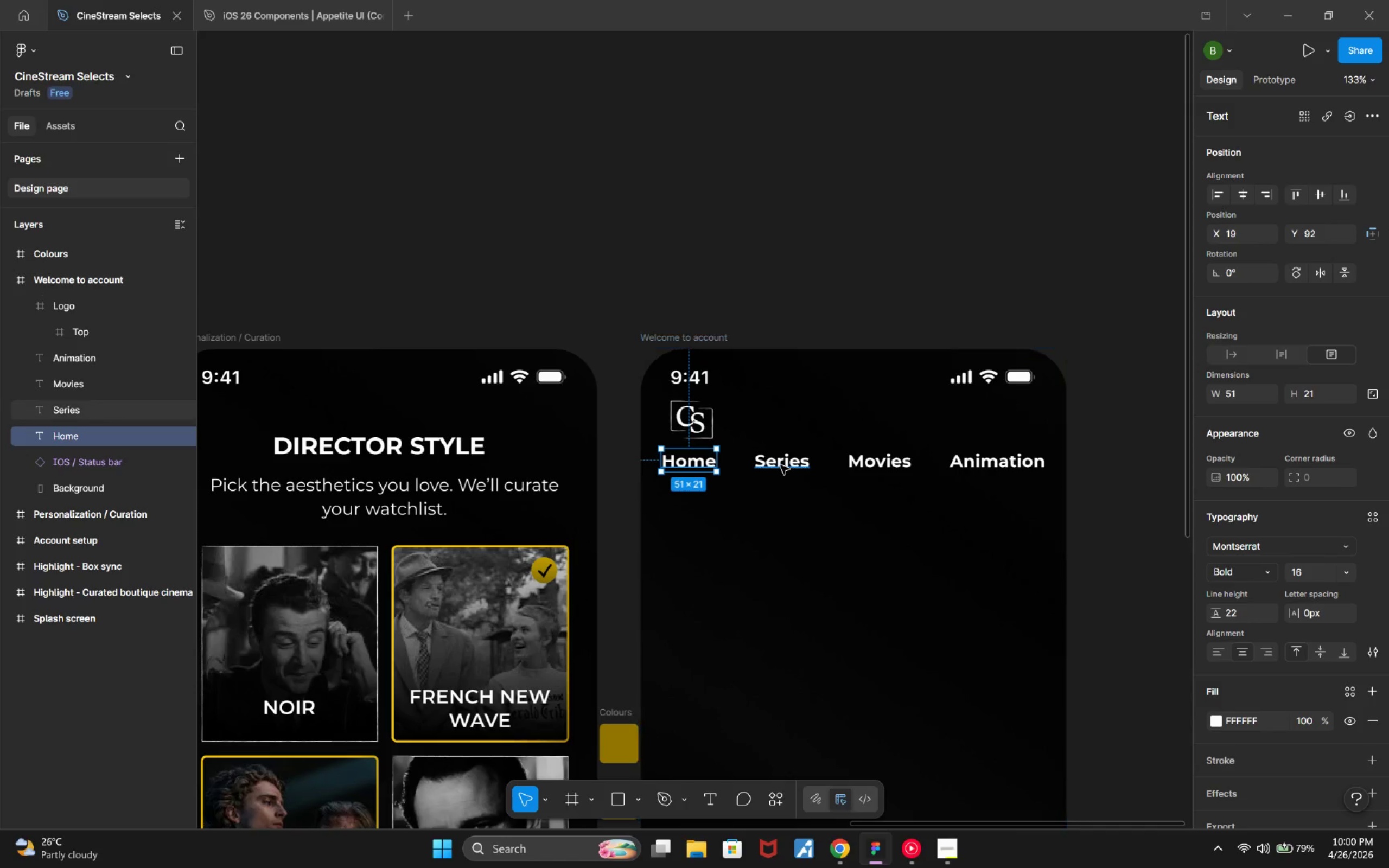 
left_click([781, 464])
 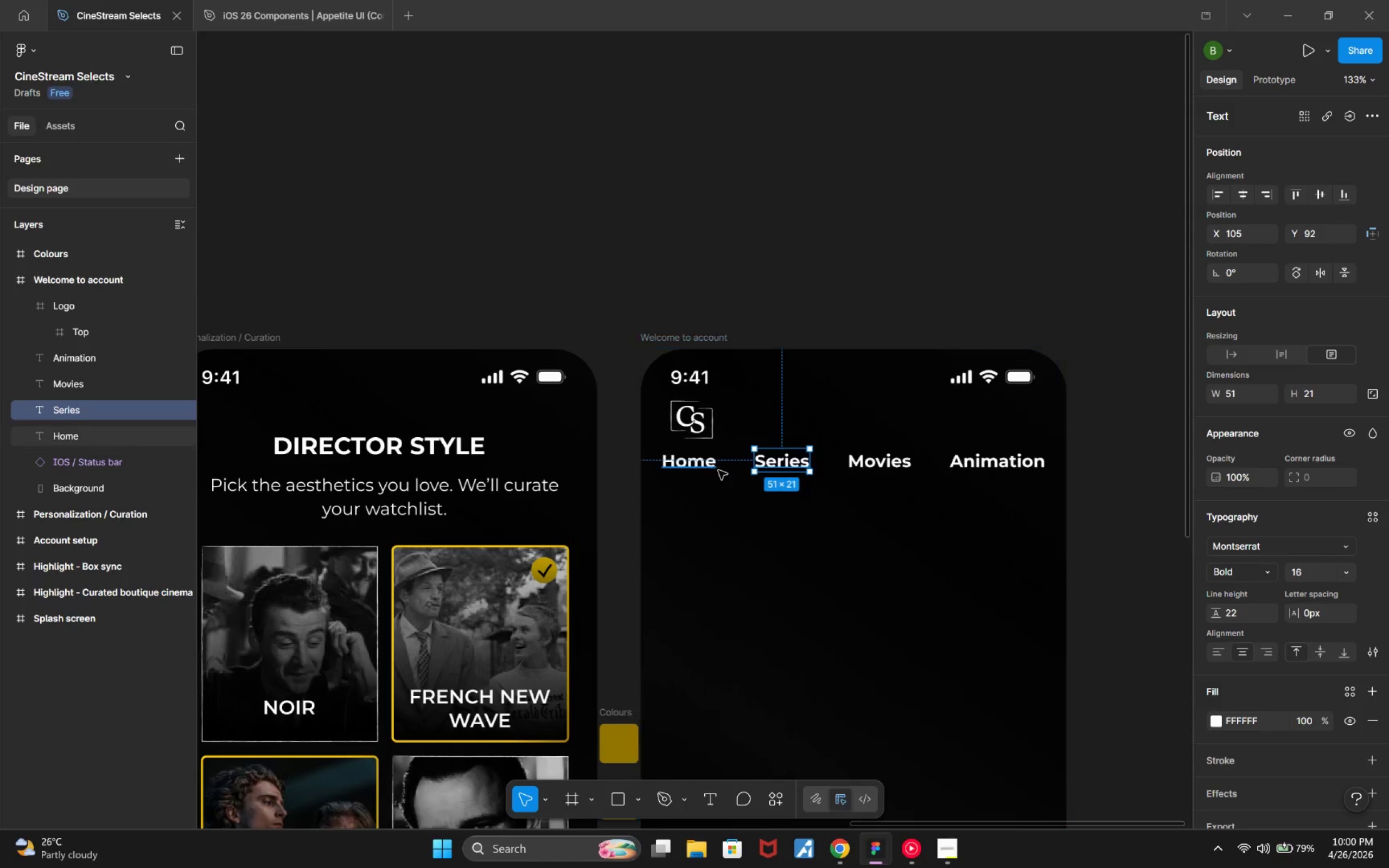 
hold_key(key=AltLeft, duration=0.45)
 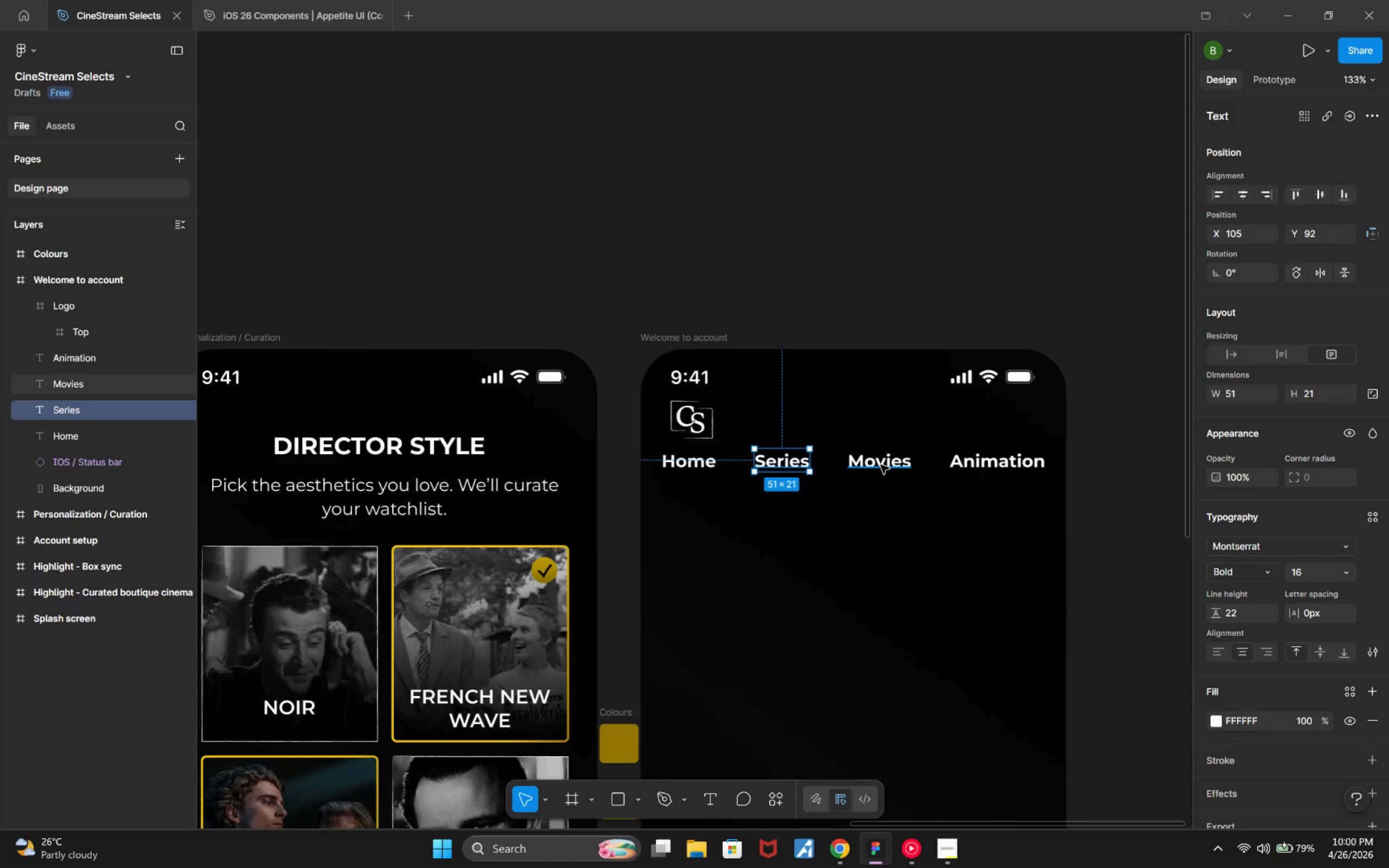 
hold_key(key=AltLeft, duration=0.48)
 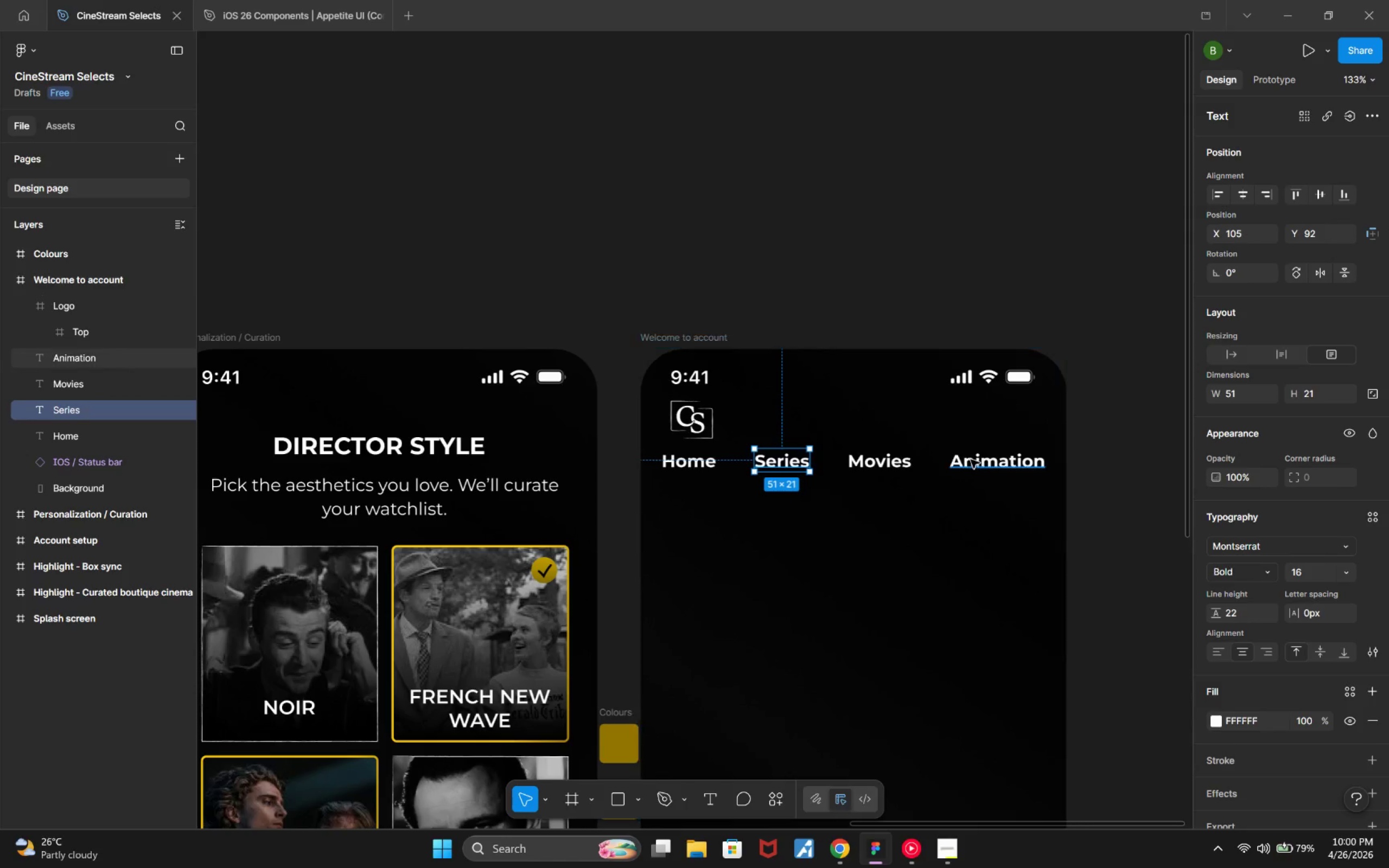 
left_click([971, 459])
 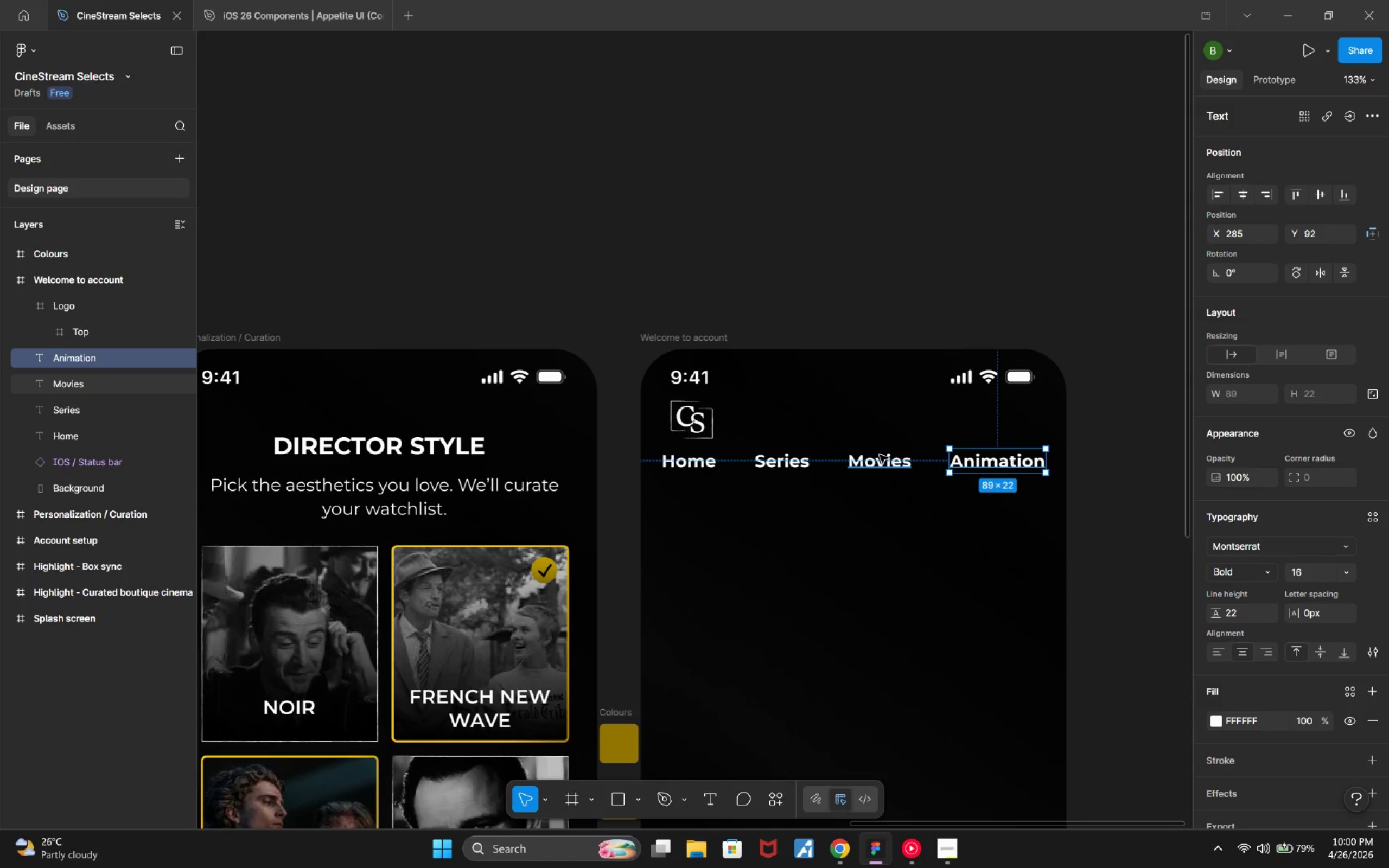 
hold_key(key=AltLeft, duration=0.57)
 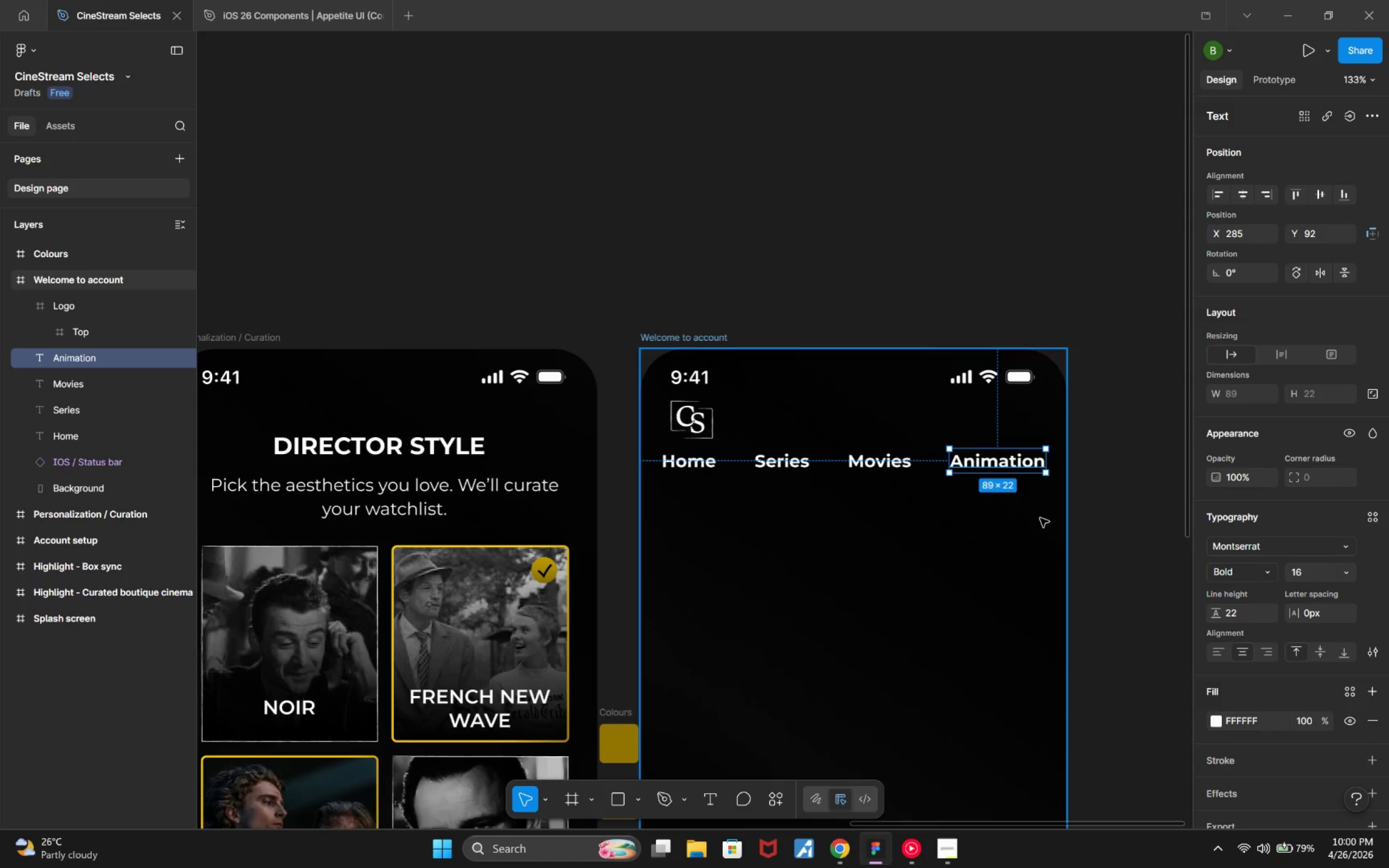 
hold_key(key=AltLeft, duration=0.38)
 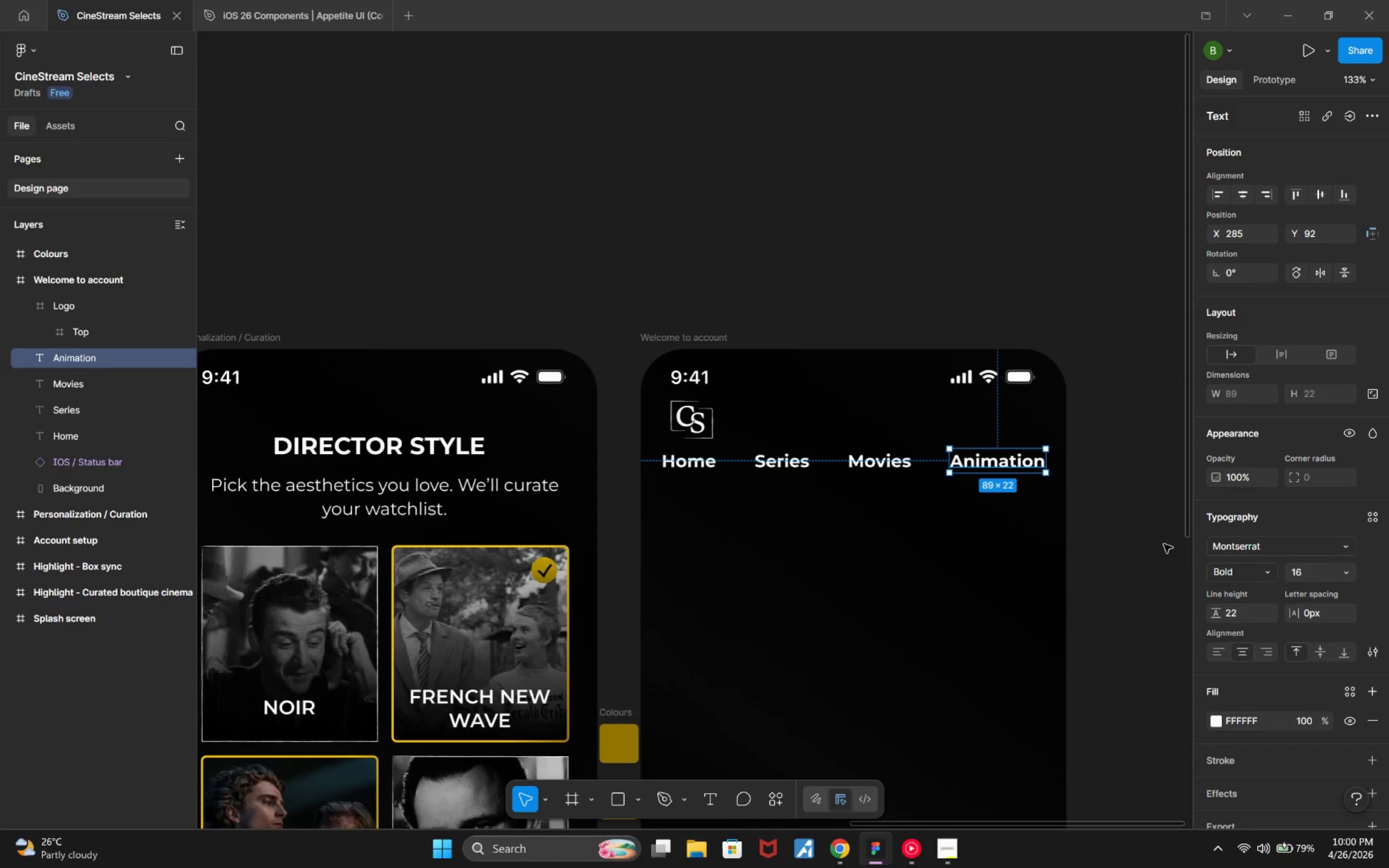 
scroll: coordinate [1164, 547], scroll_direction: down, amount: 4.0
 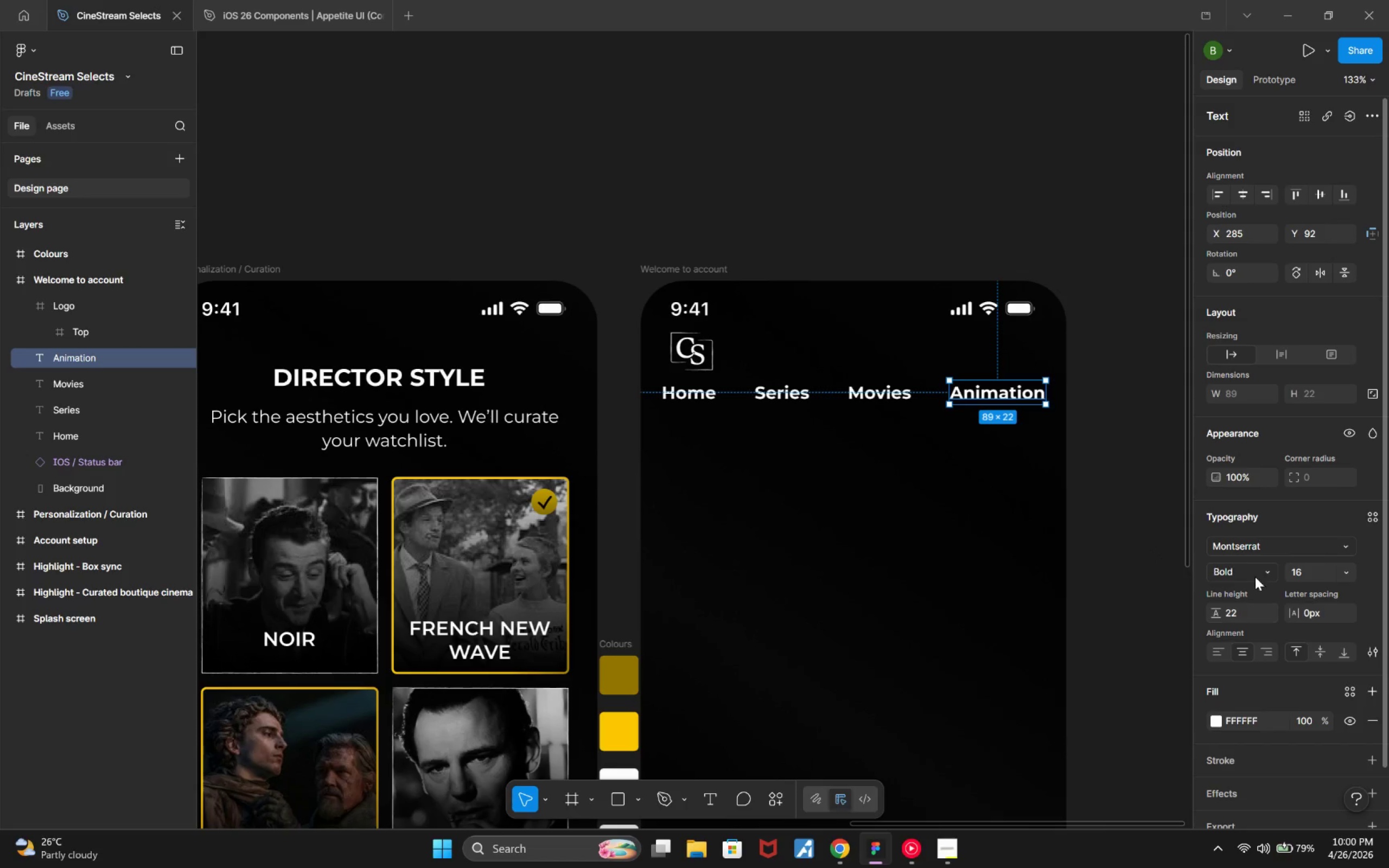 
left_click([1264, 572])
 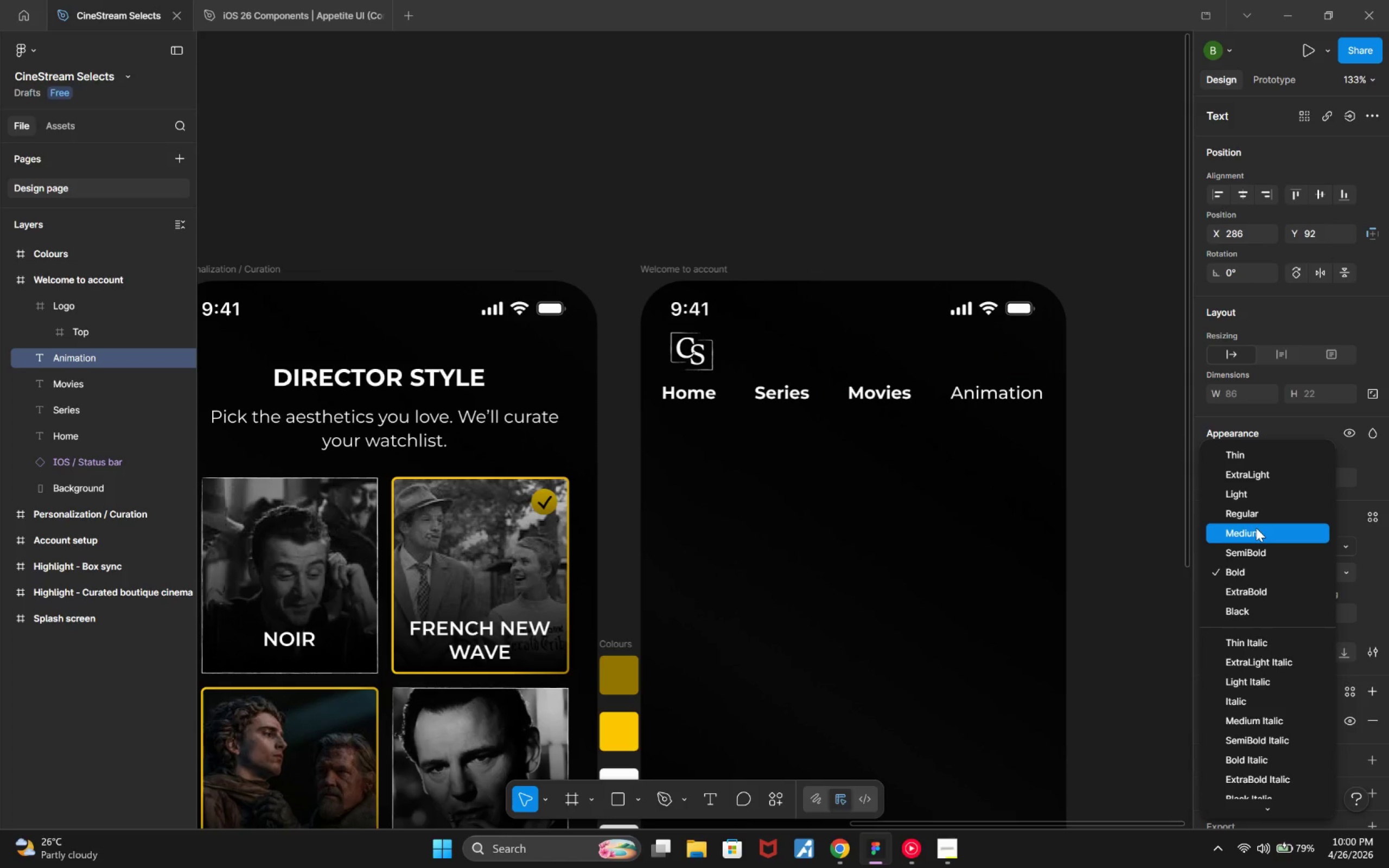 
left_click([1251, 515])
 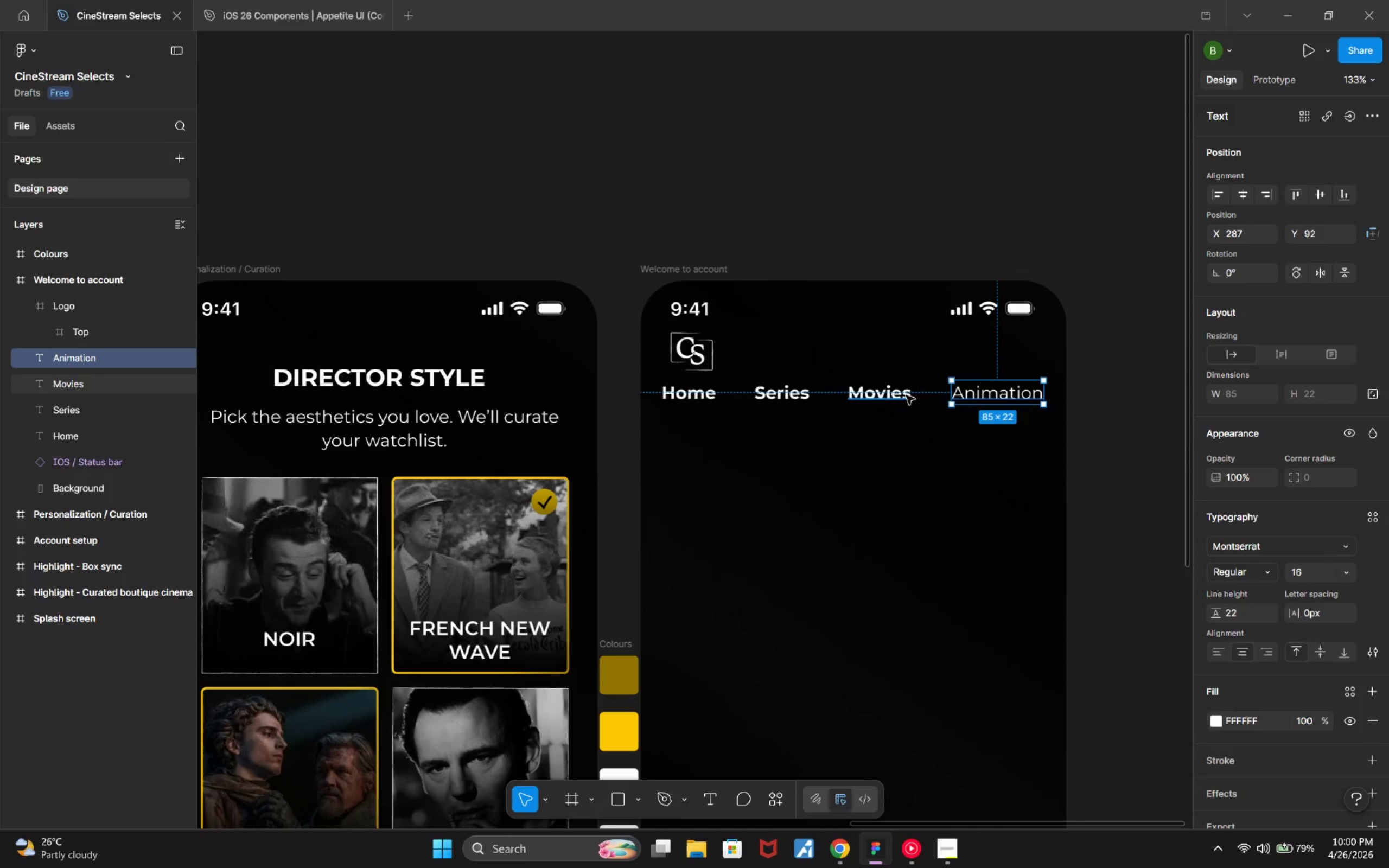 
left_click([896, 397])
 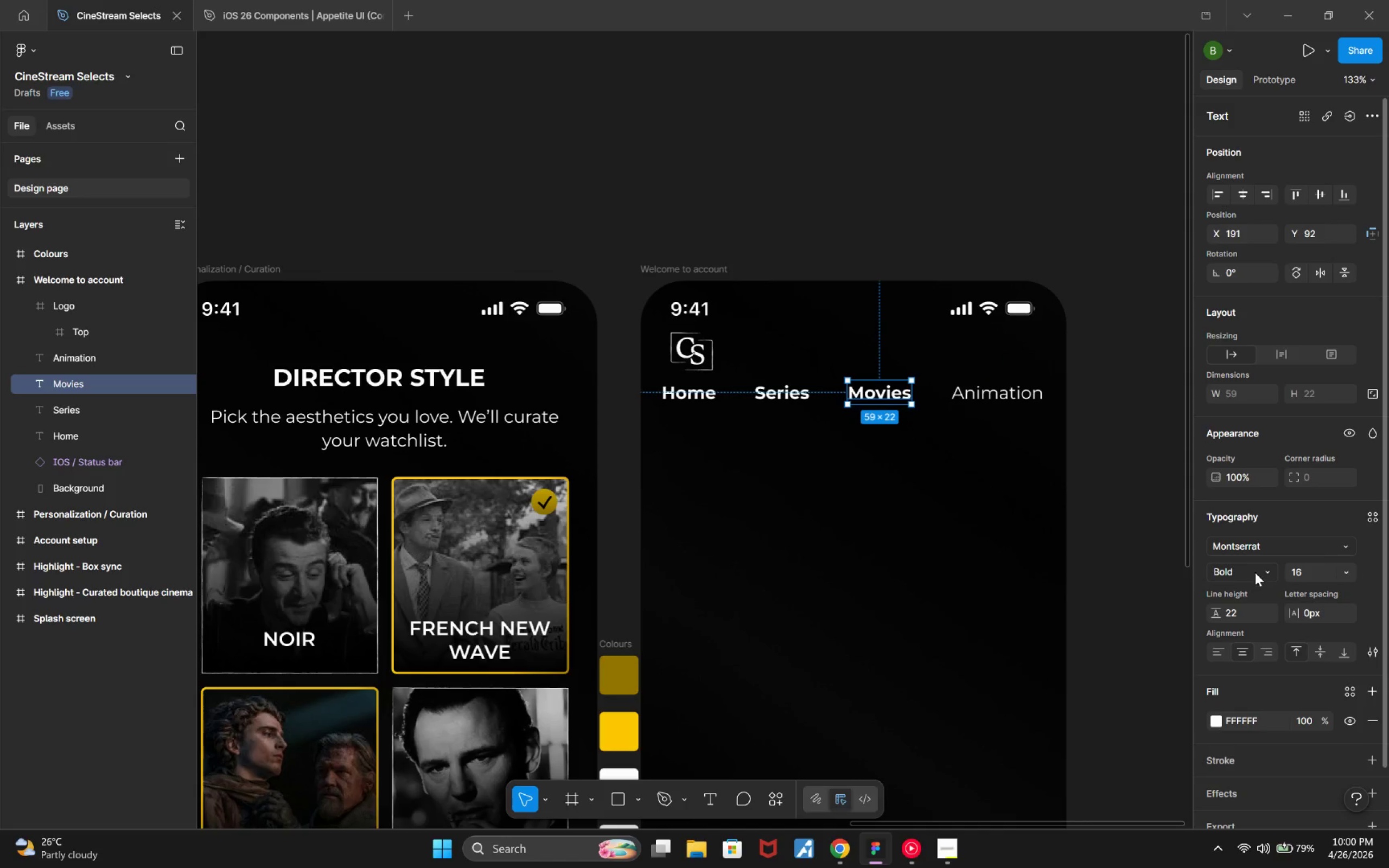 
left_click([1264, 550])
 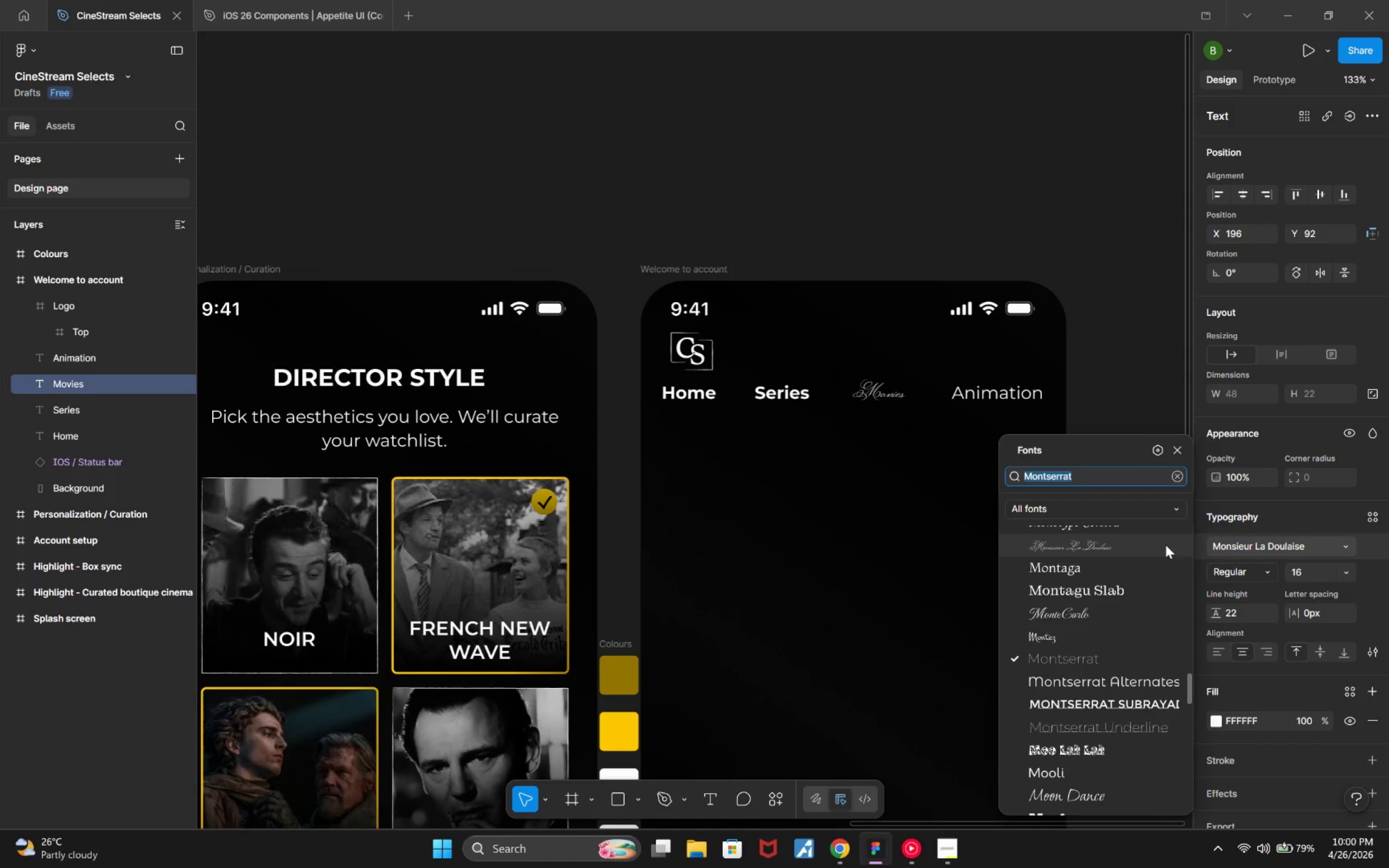 
key(Escape)
 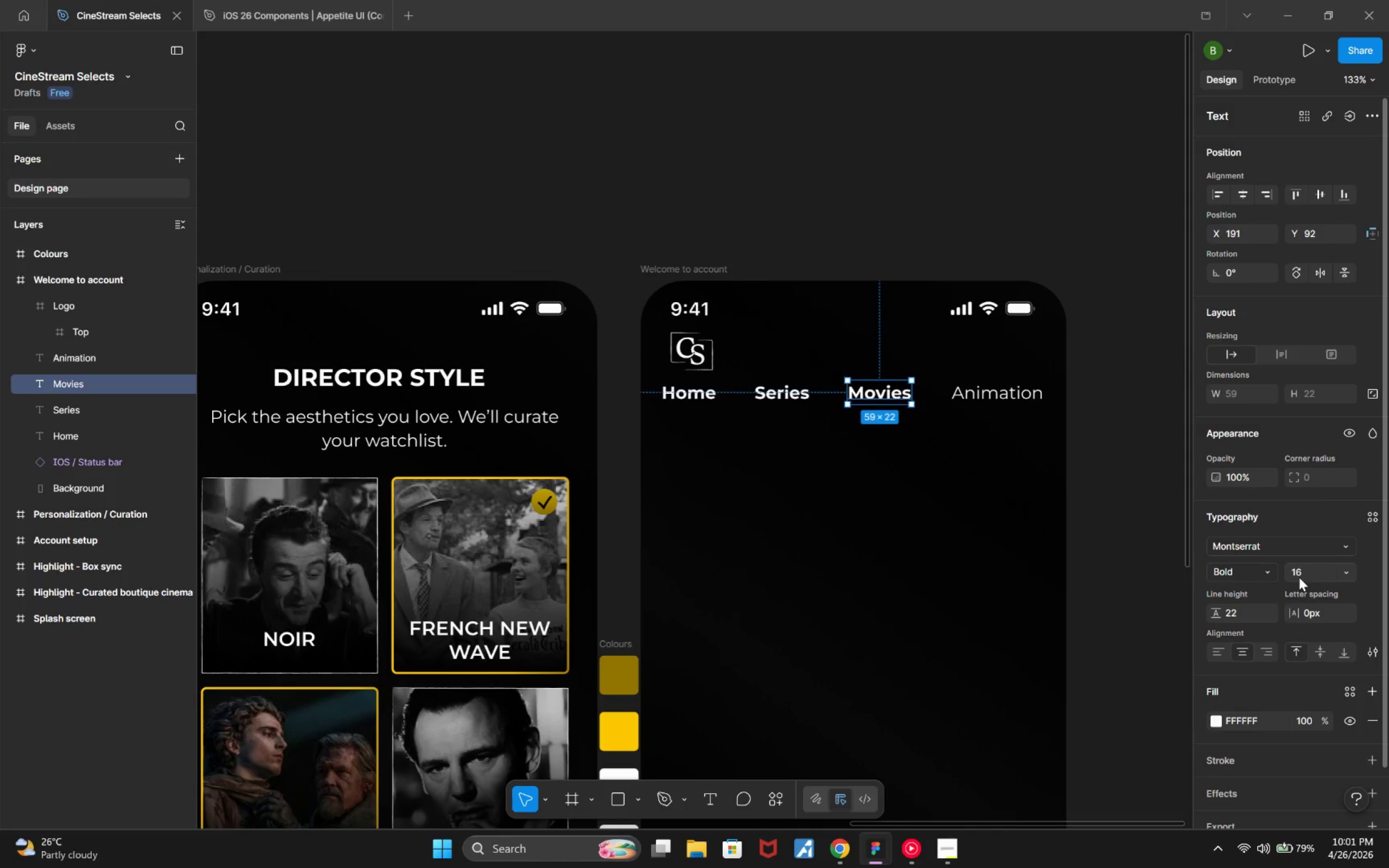 
key(Escape)
 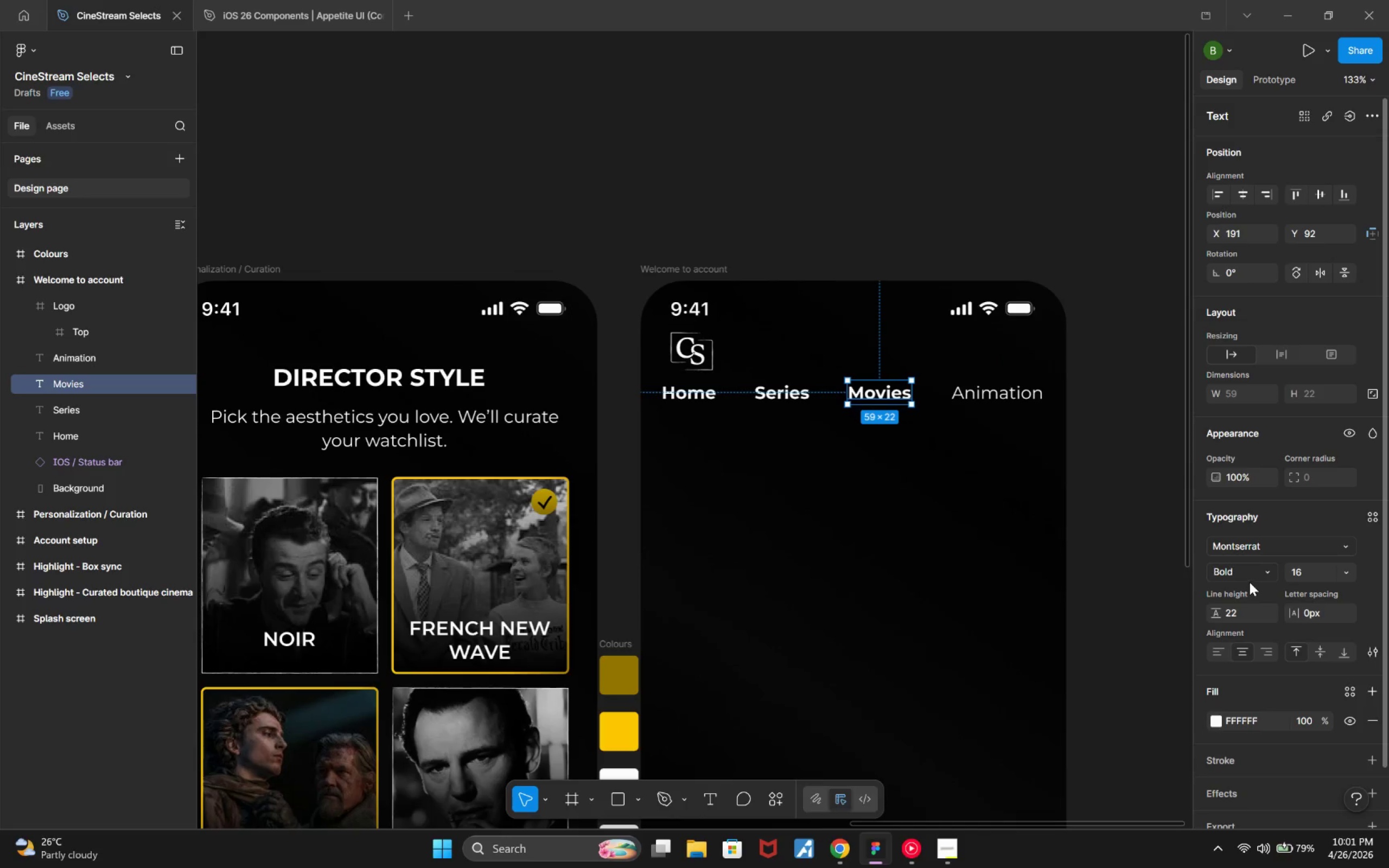 
left_click([1246, 570])
 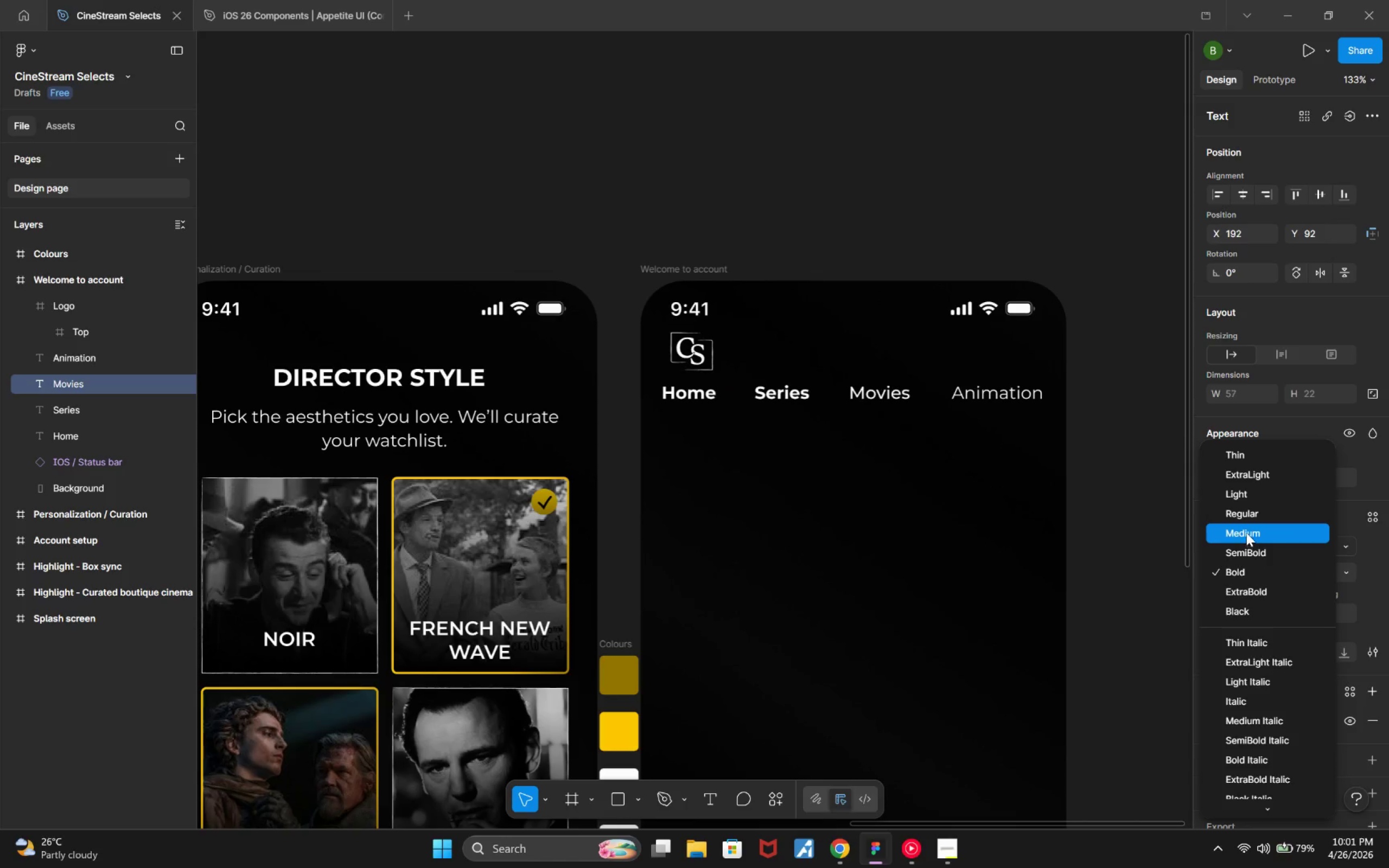 
left_click([1245, 518])
 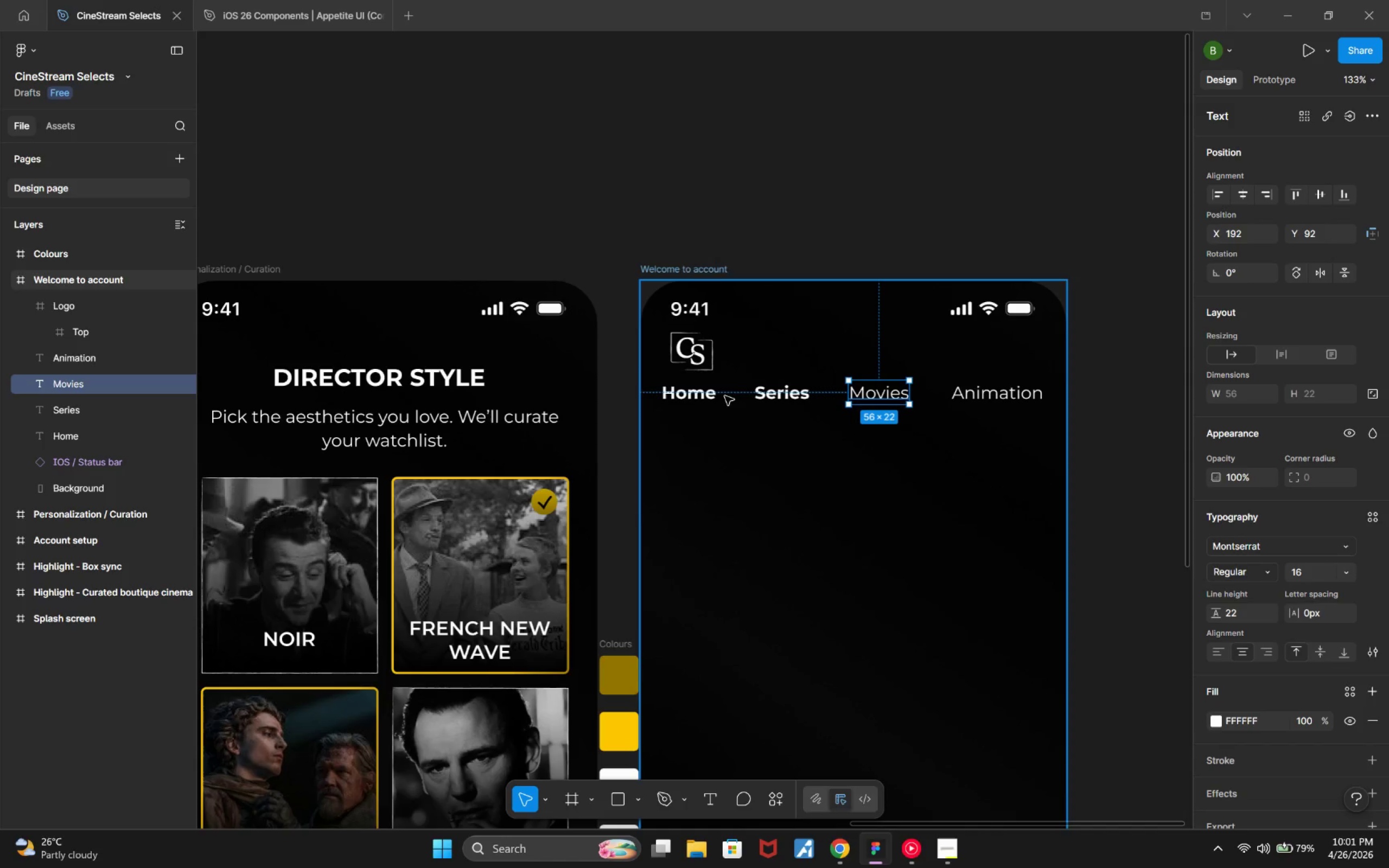 
left_click([710, 394])
 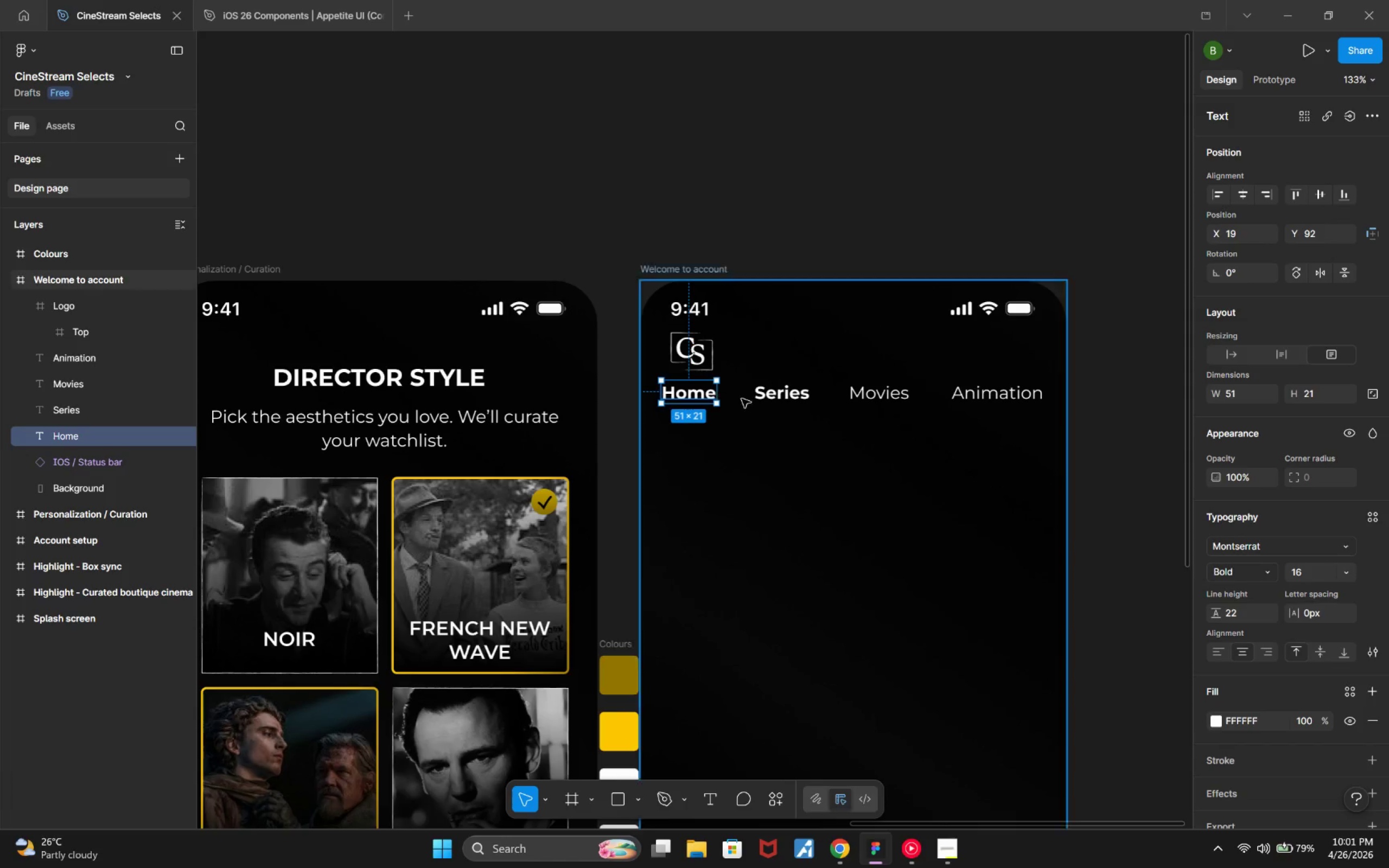 
left_click([798, 407])
 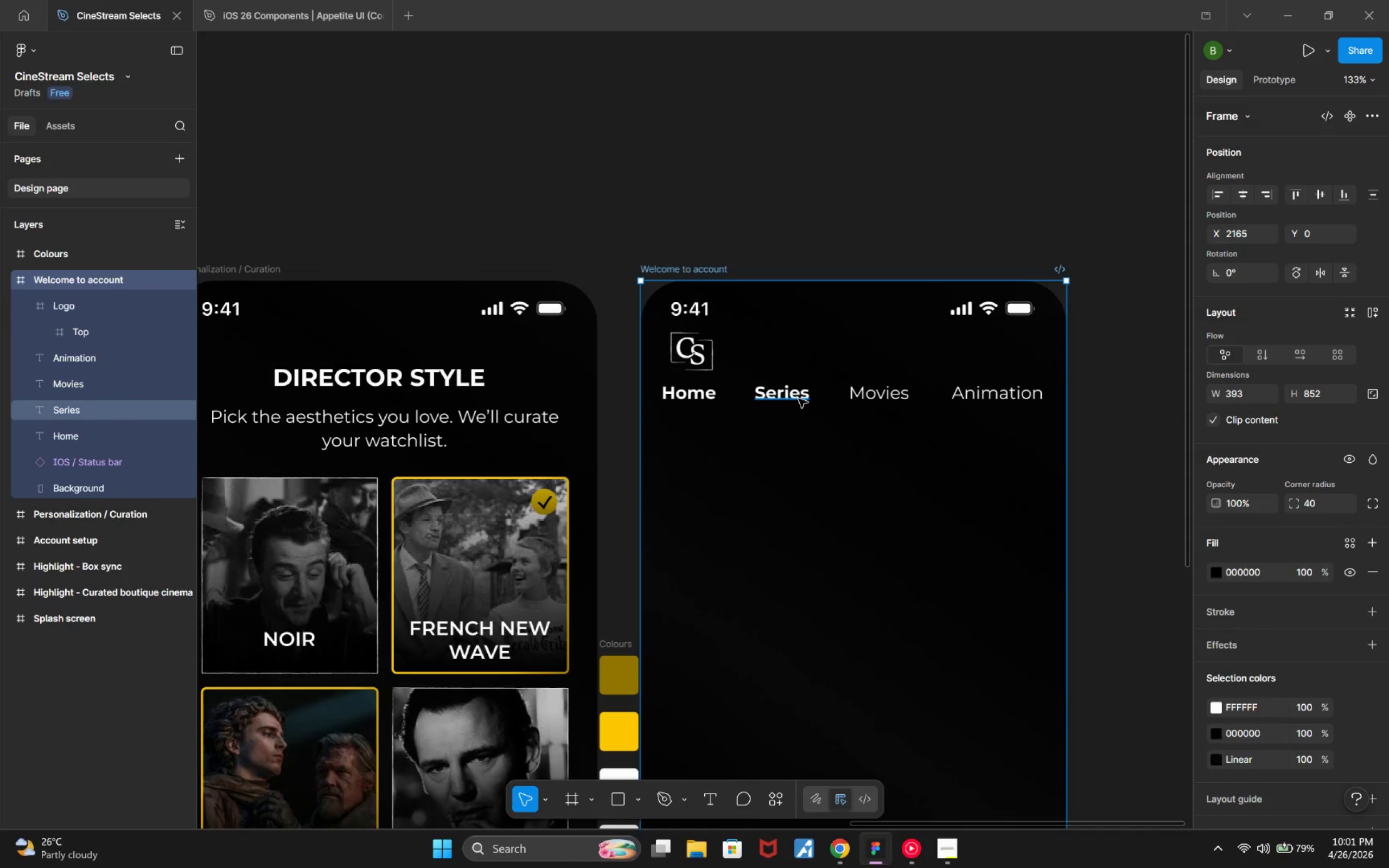 
left_click([799, 397])
 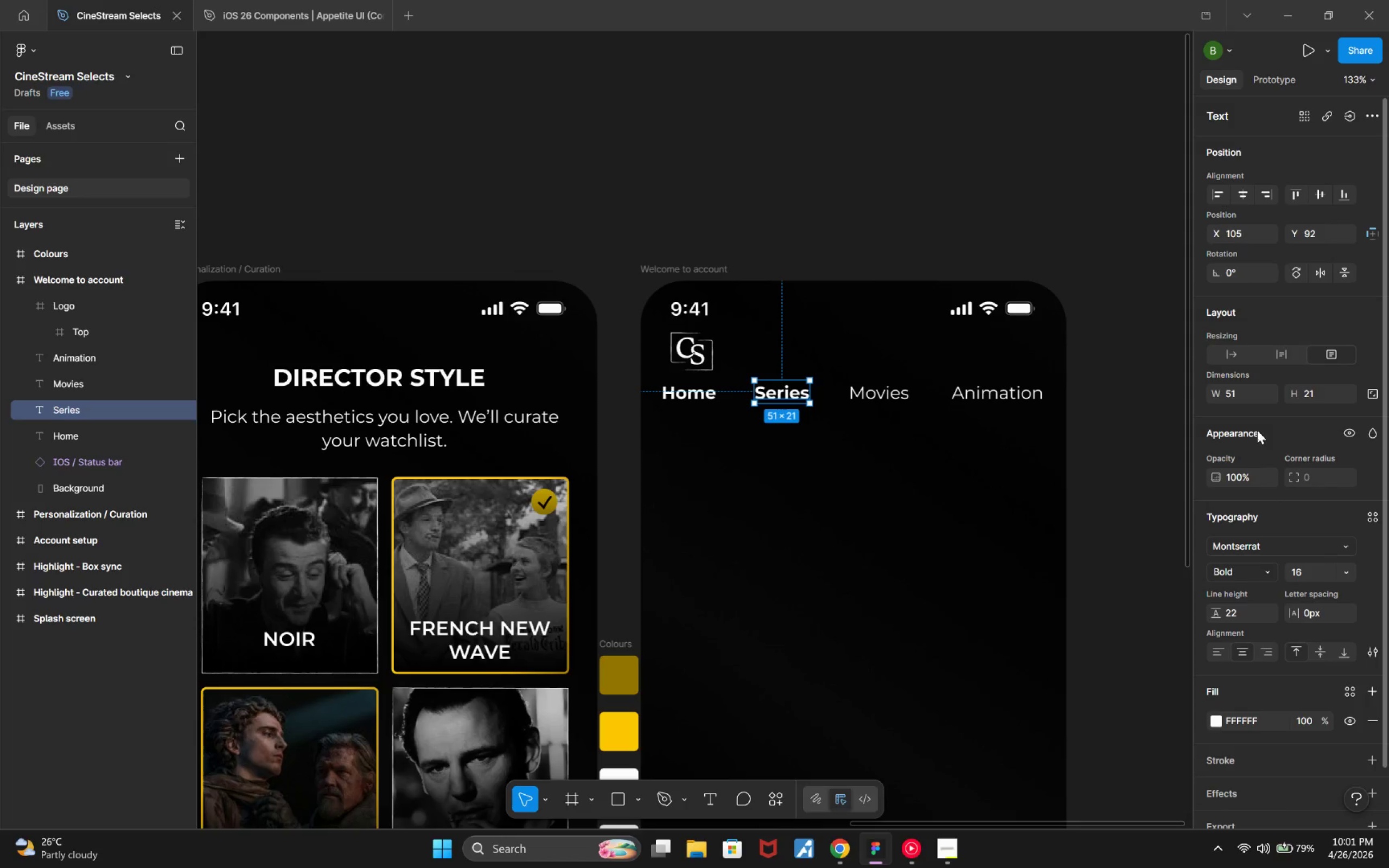 
left_click([1263, 572])
 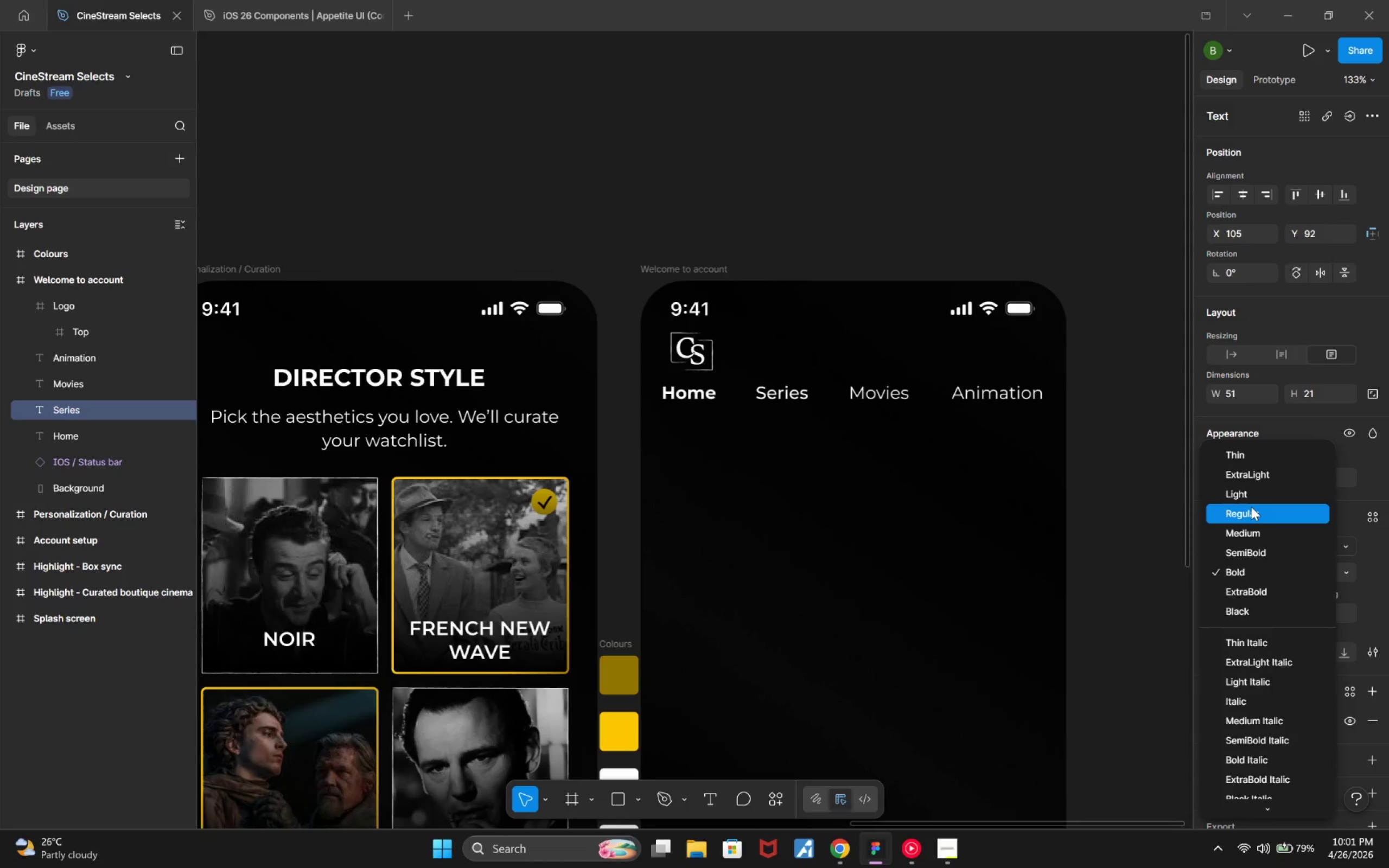 
left_click([1251, 506])
 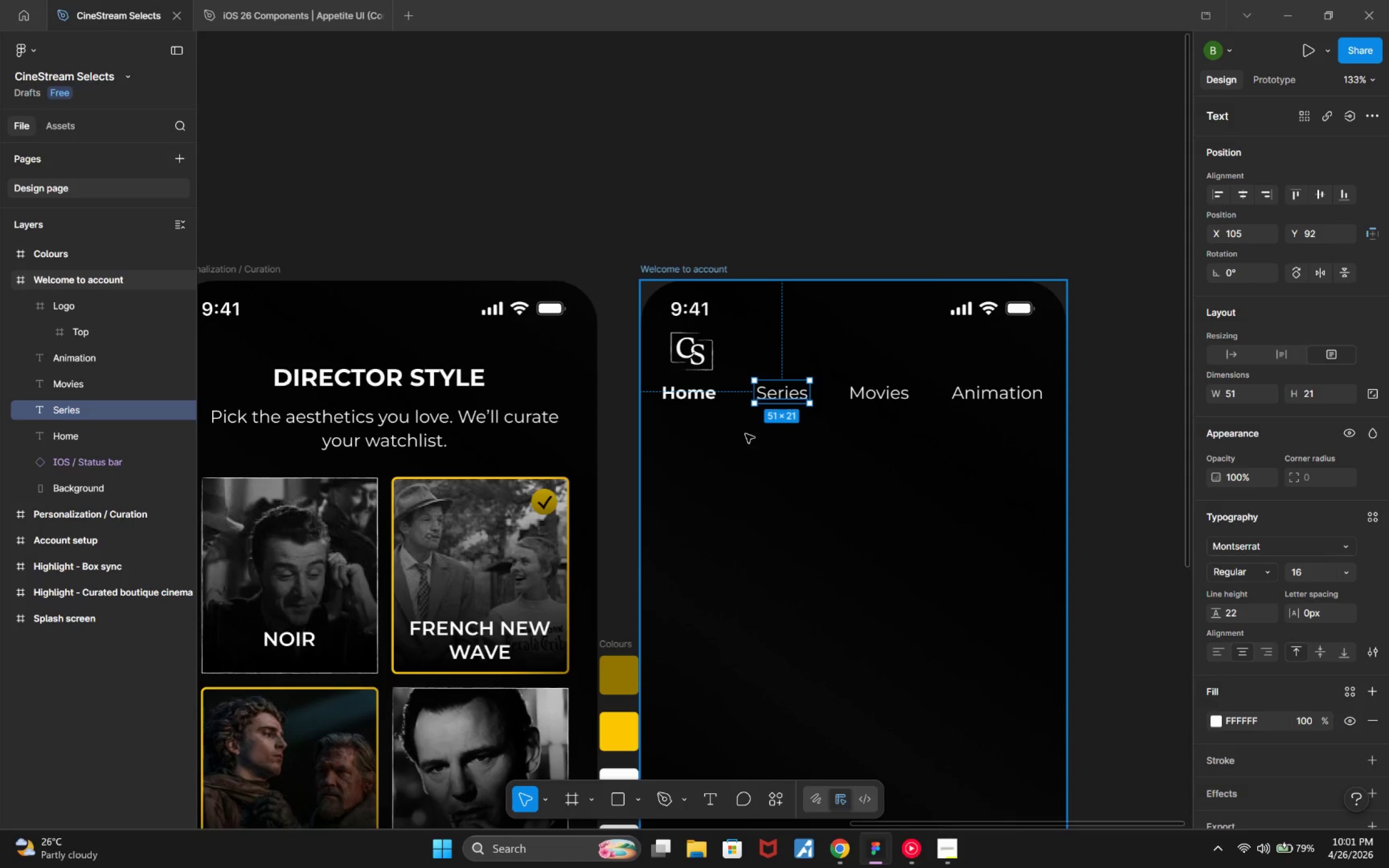 
left_click([699, 401])
 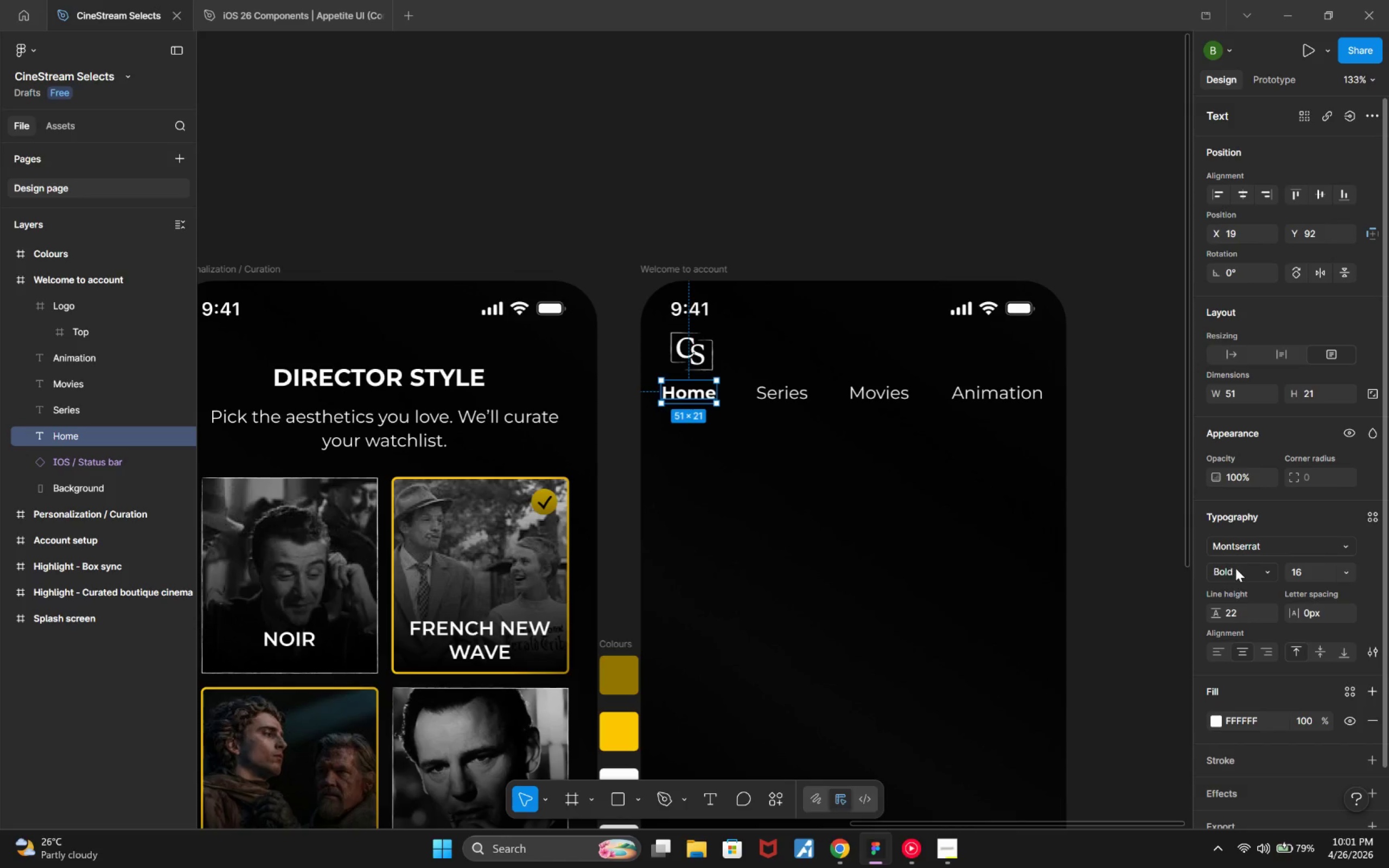 
left_click([1241, 569])
 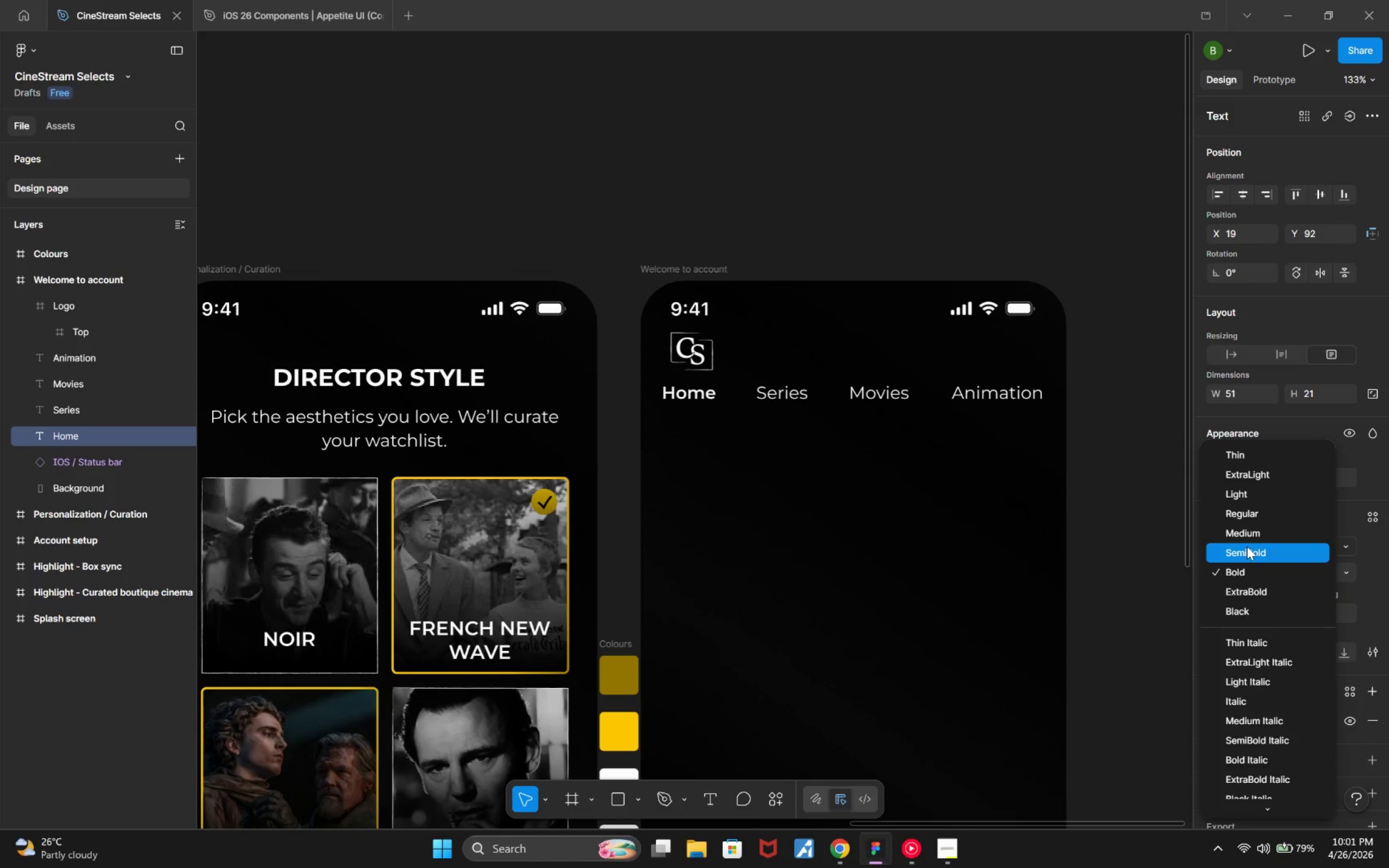 
left_click([1247, 546])
 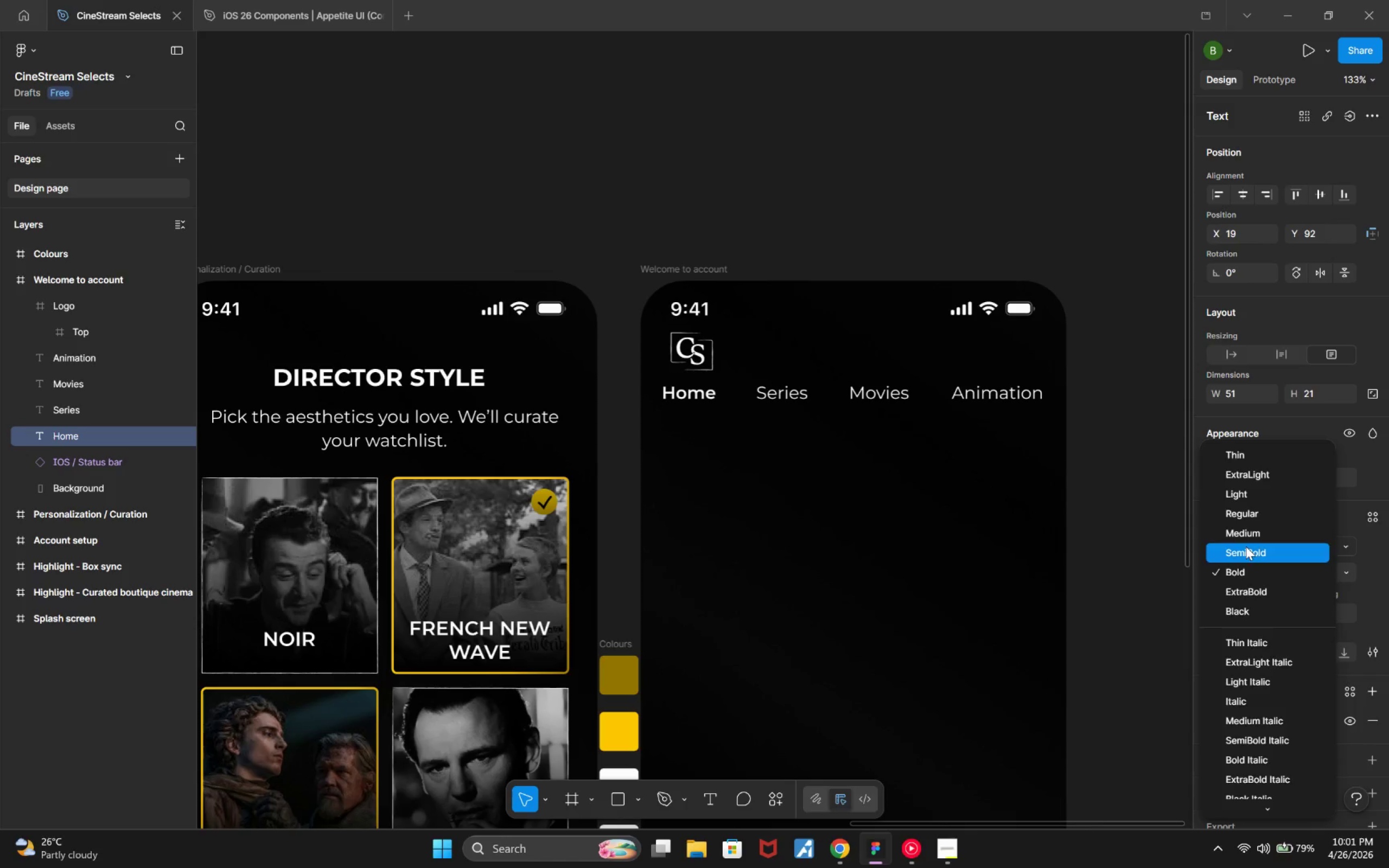 
hold_key(key=AltLeft, duration=0.67)
 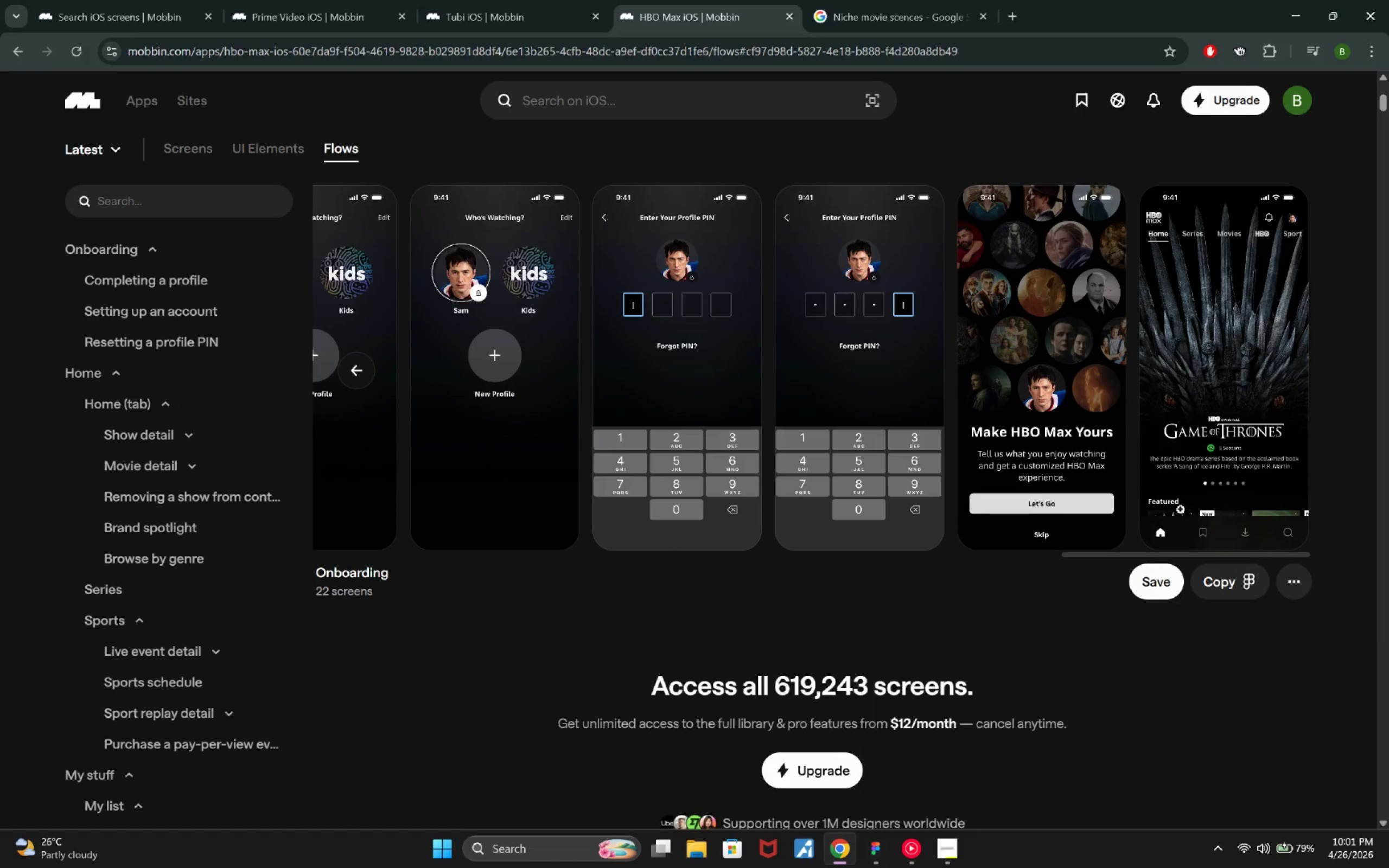 
hold_key(key=Tab, duration=0.32)
 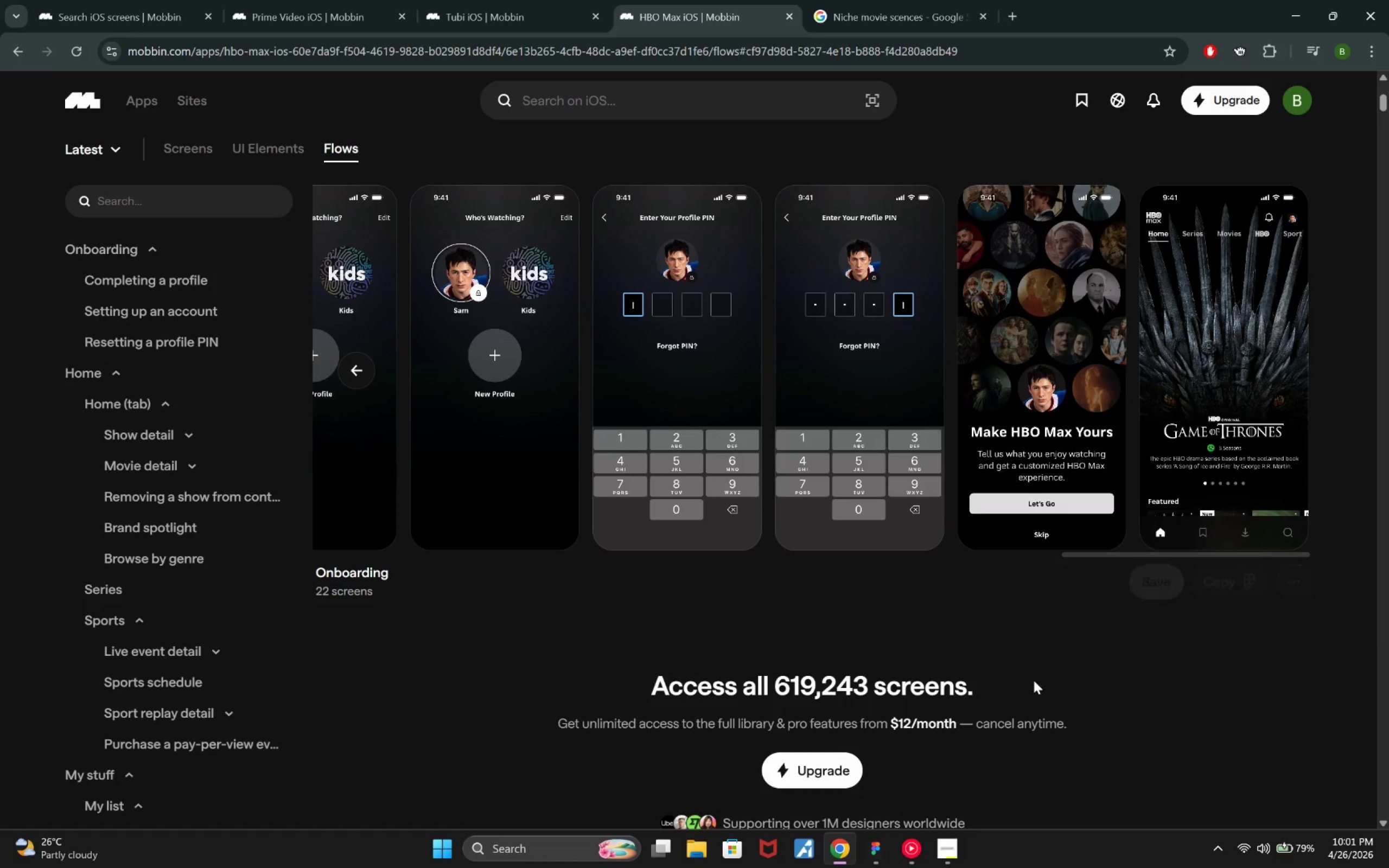 
key(Tab)
 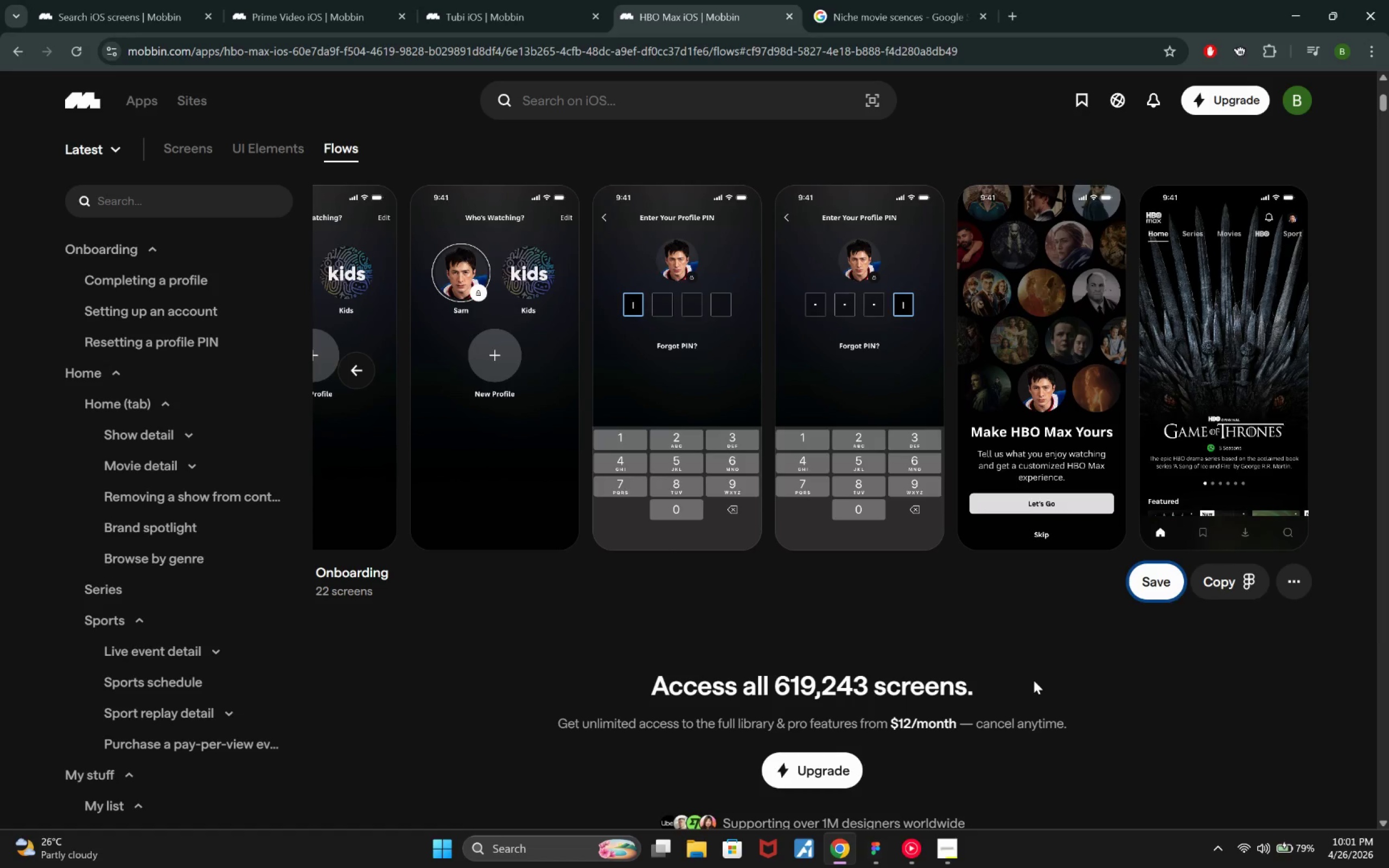 
key(Alt+Tab)
 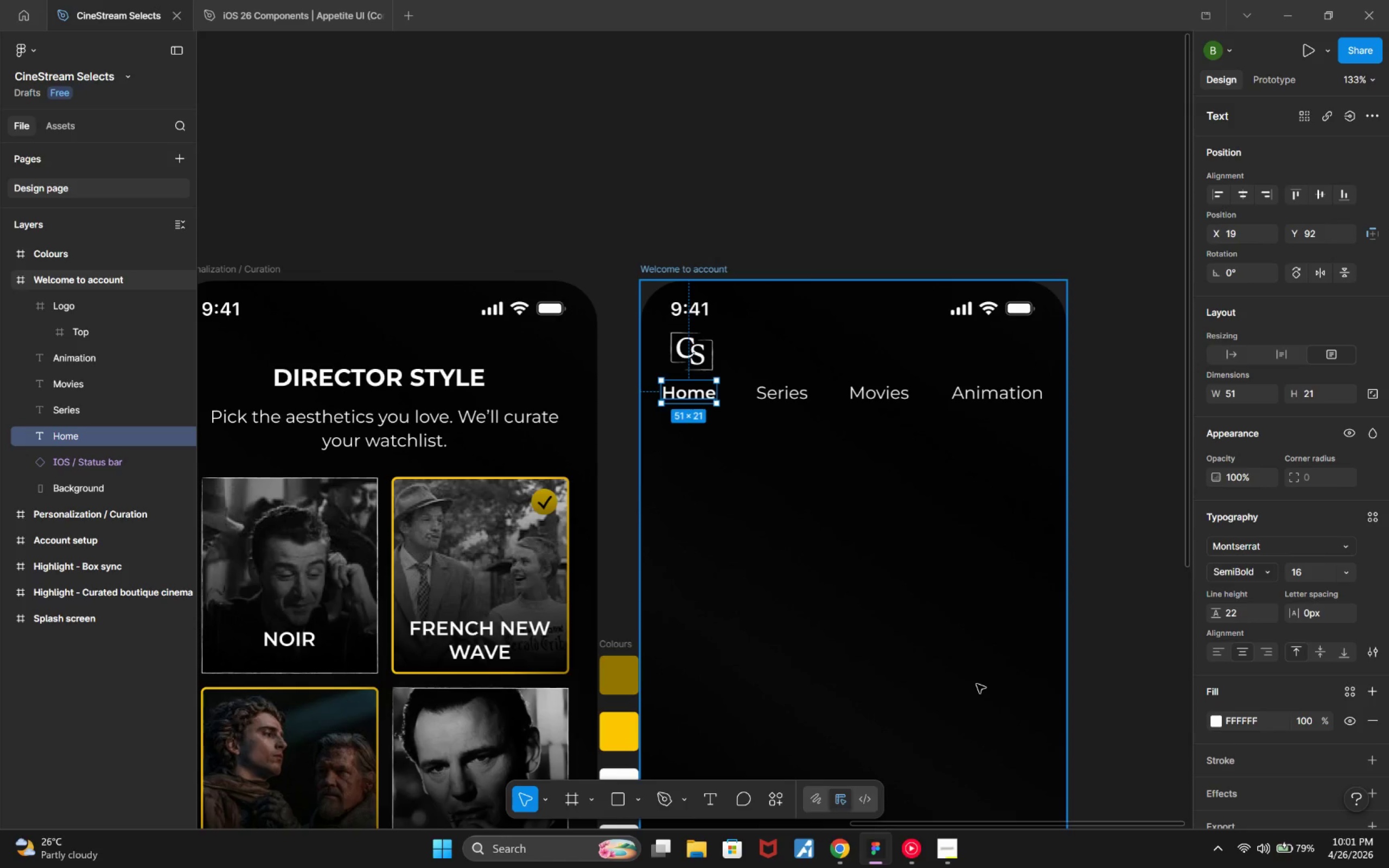 
wait(14.75)
 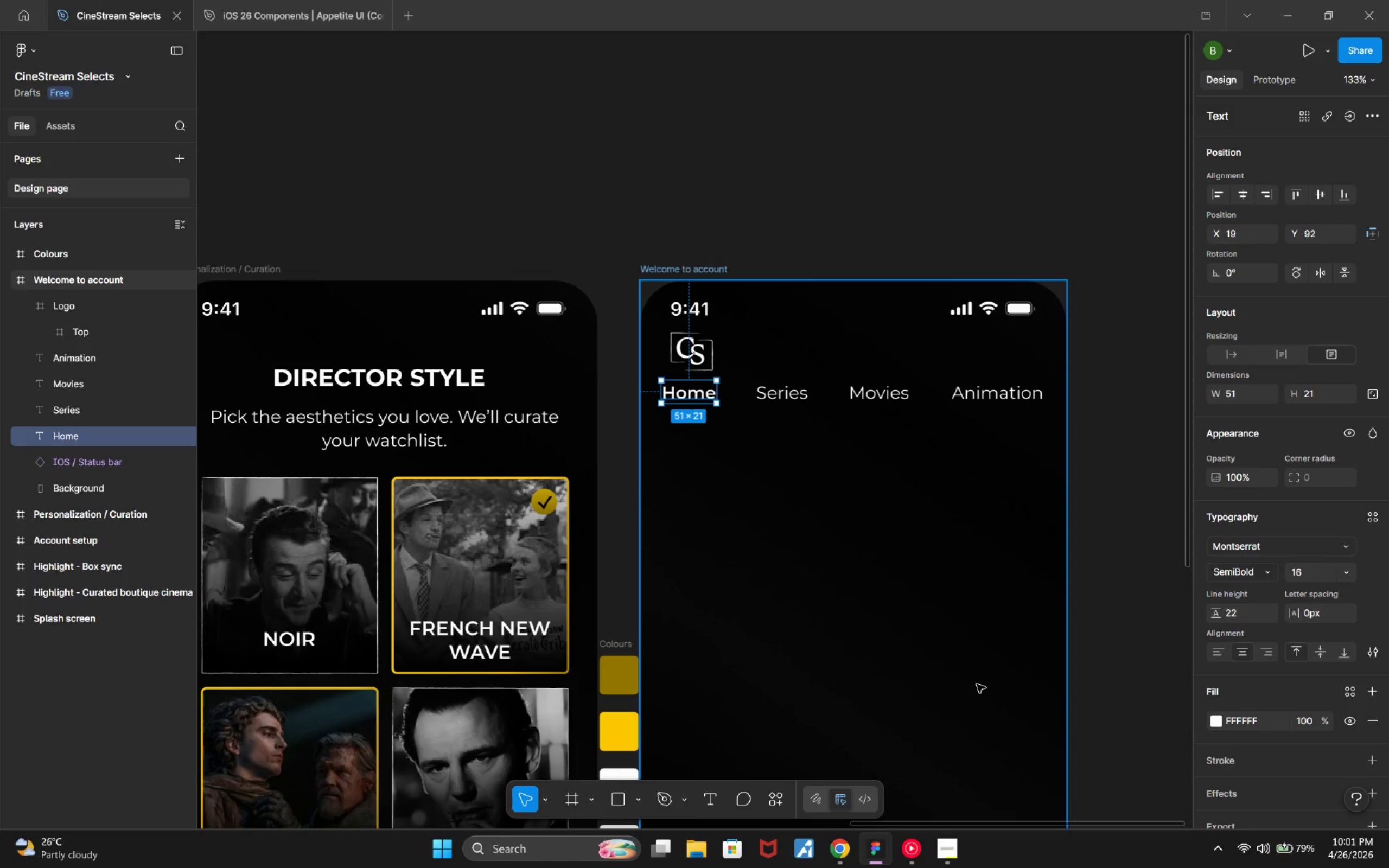 
hold_key(key=ShiftLeft, duration=0.82)
 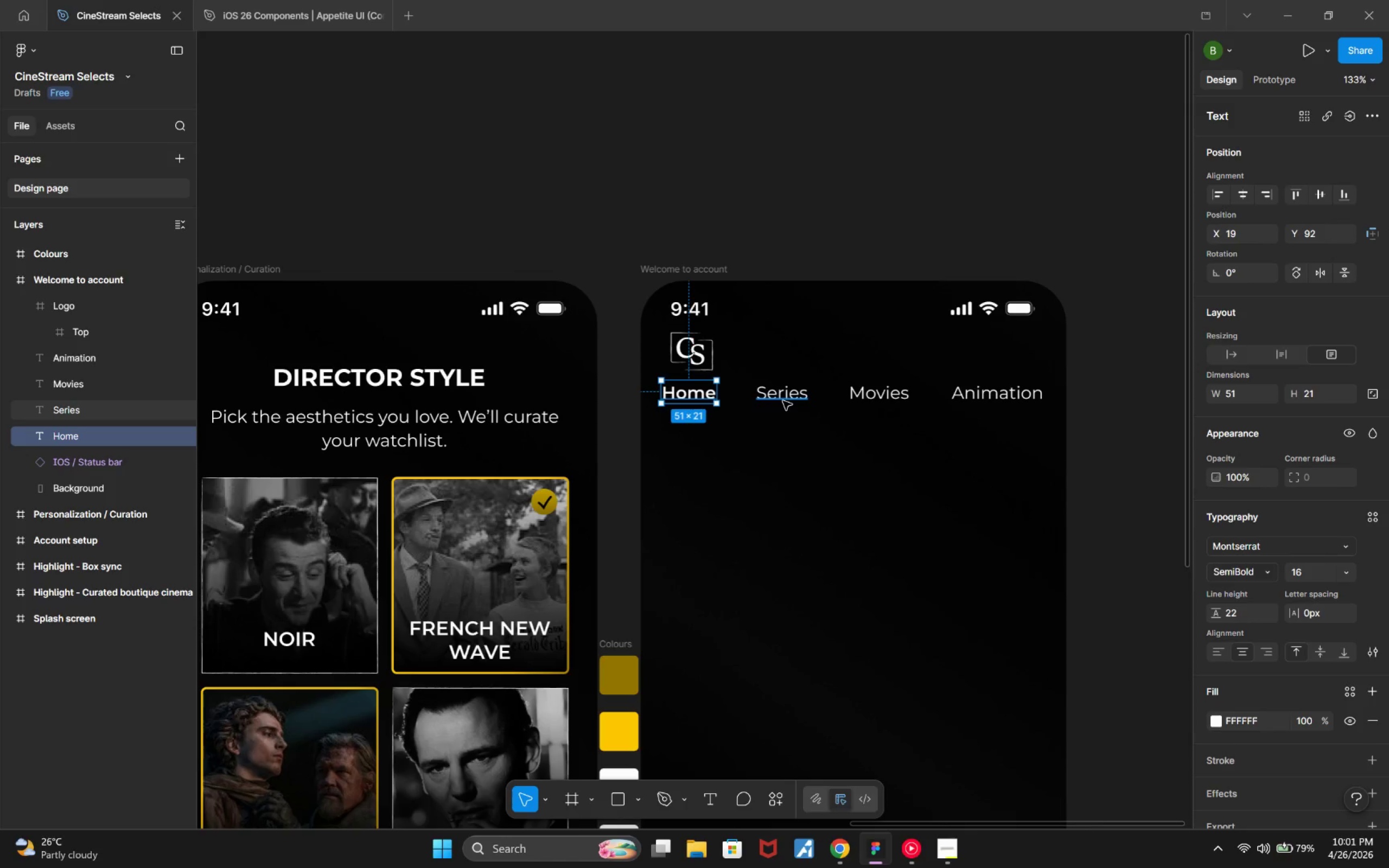 
hold_key(key=ControlLeft, duration=0.88)
 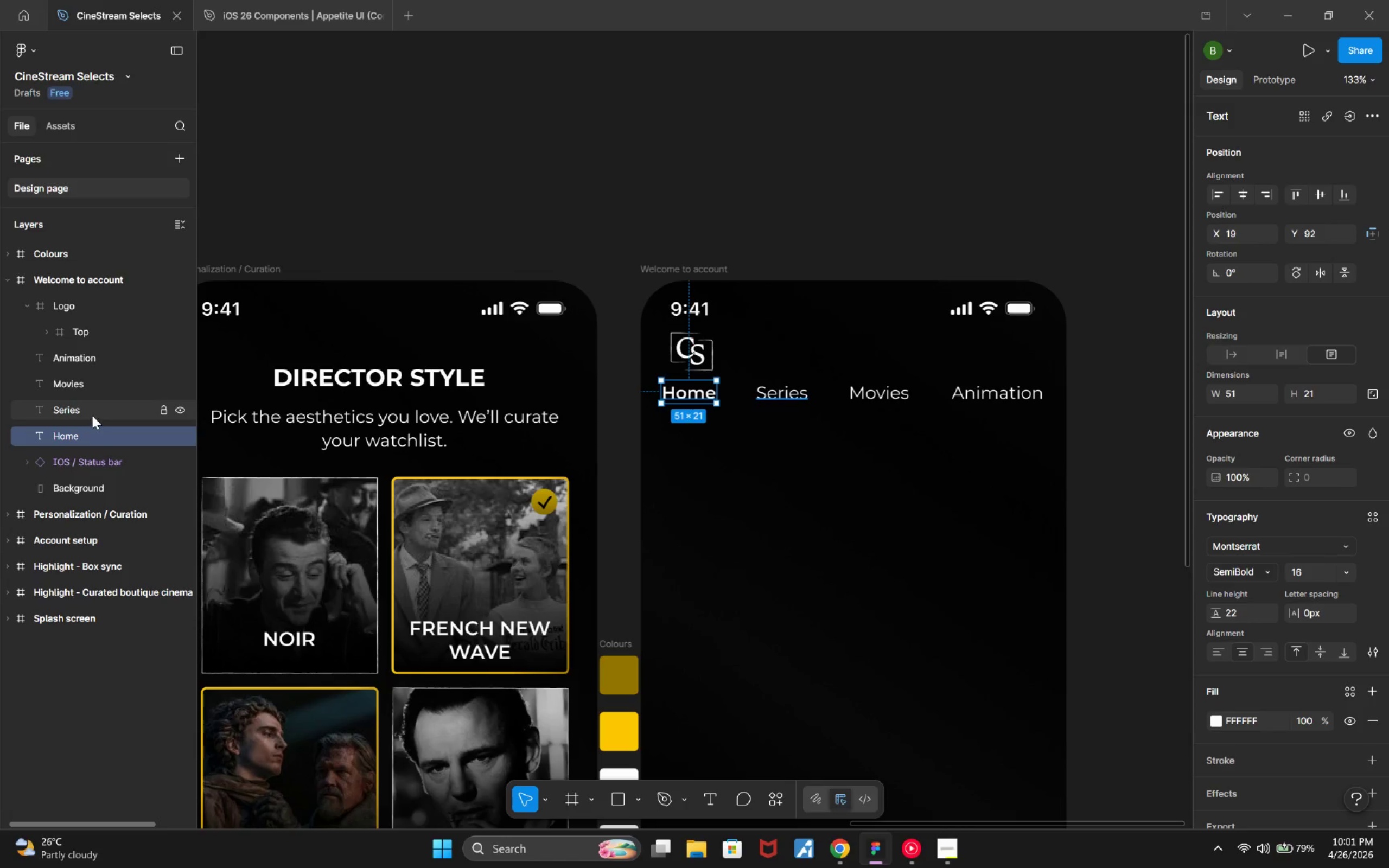 
hold_key(key=ControlLeft, duration=1.51)
left_click([92, 416])
 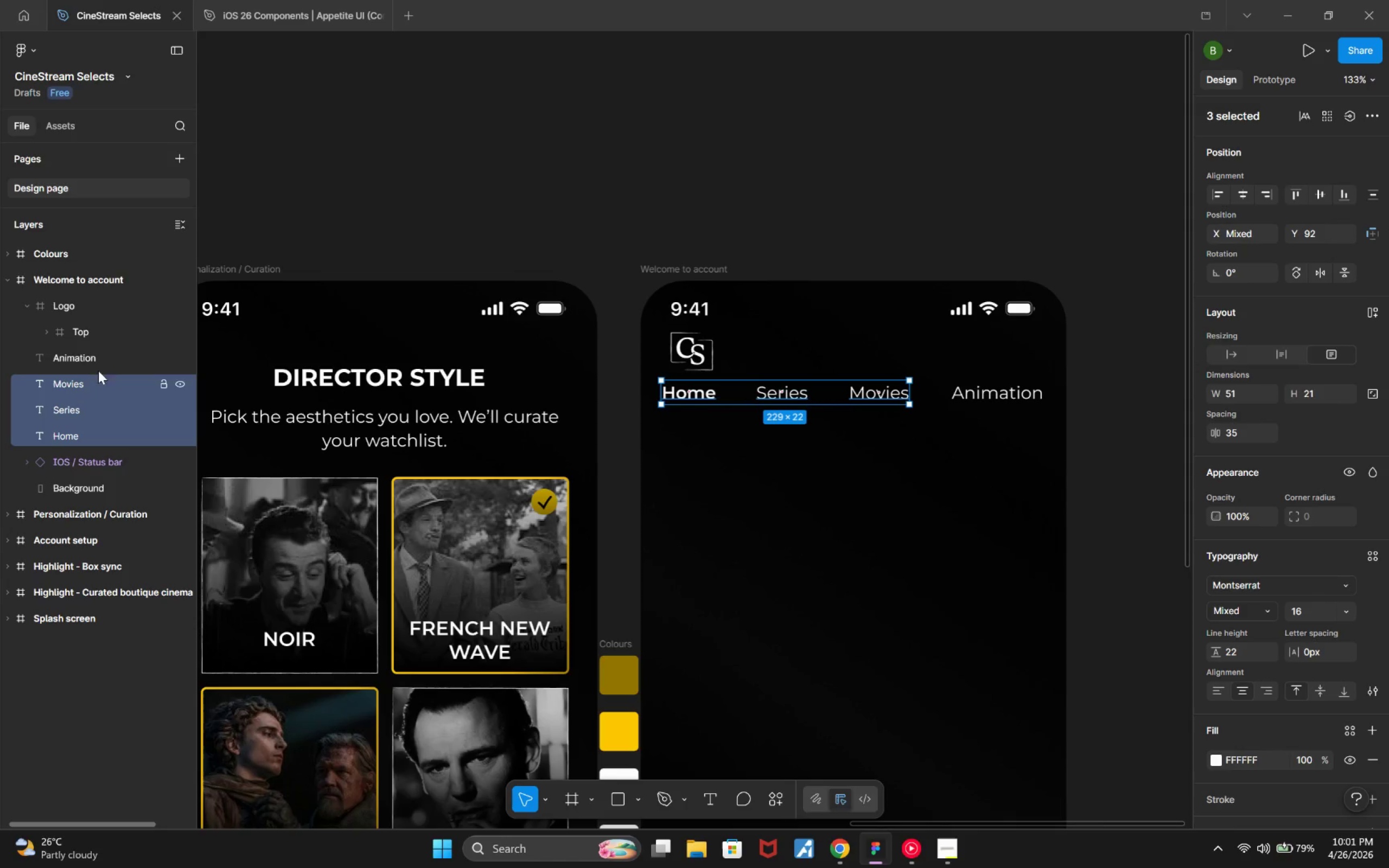 
double_click([101, 356])
 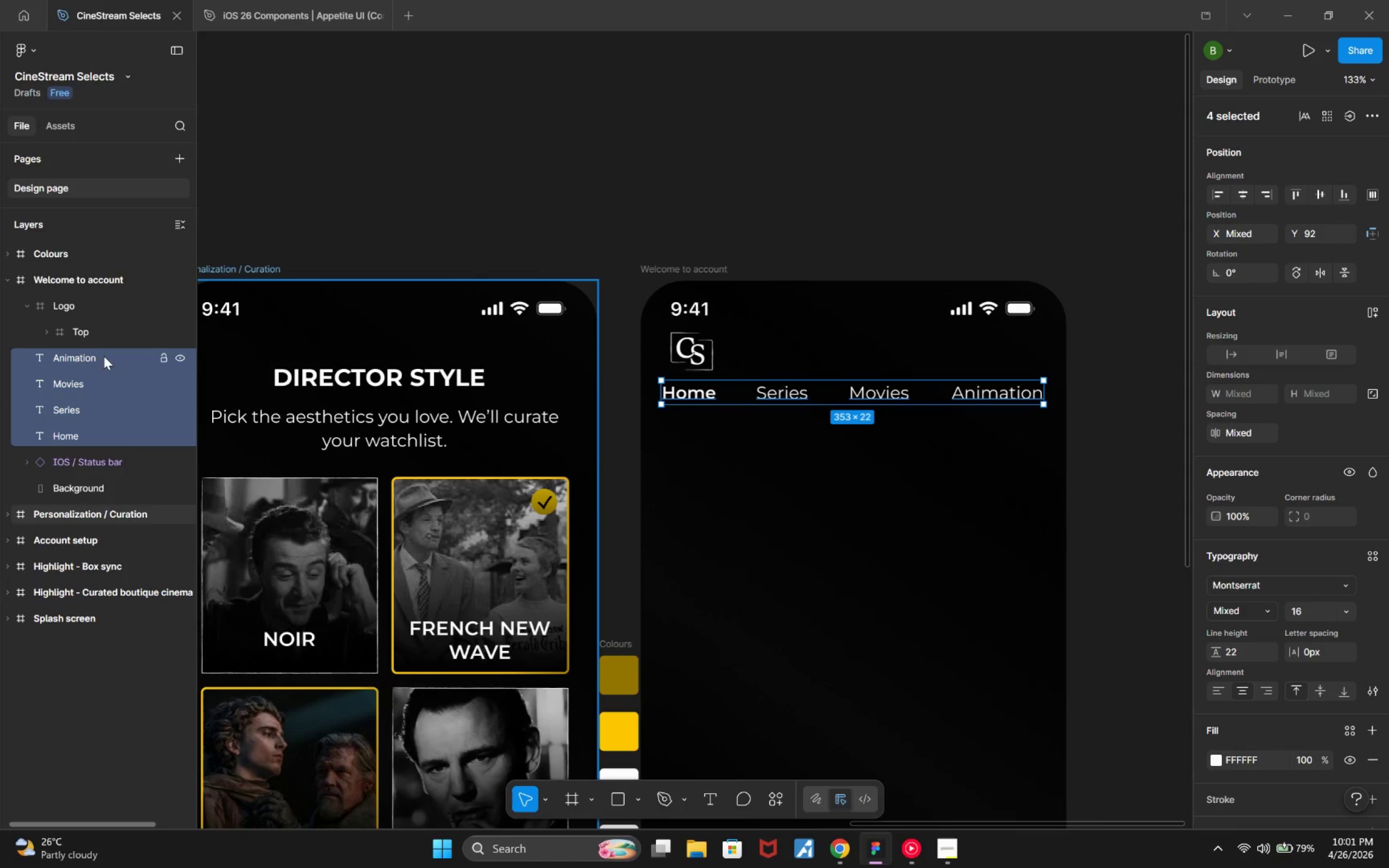 
key(Shift+A)
 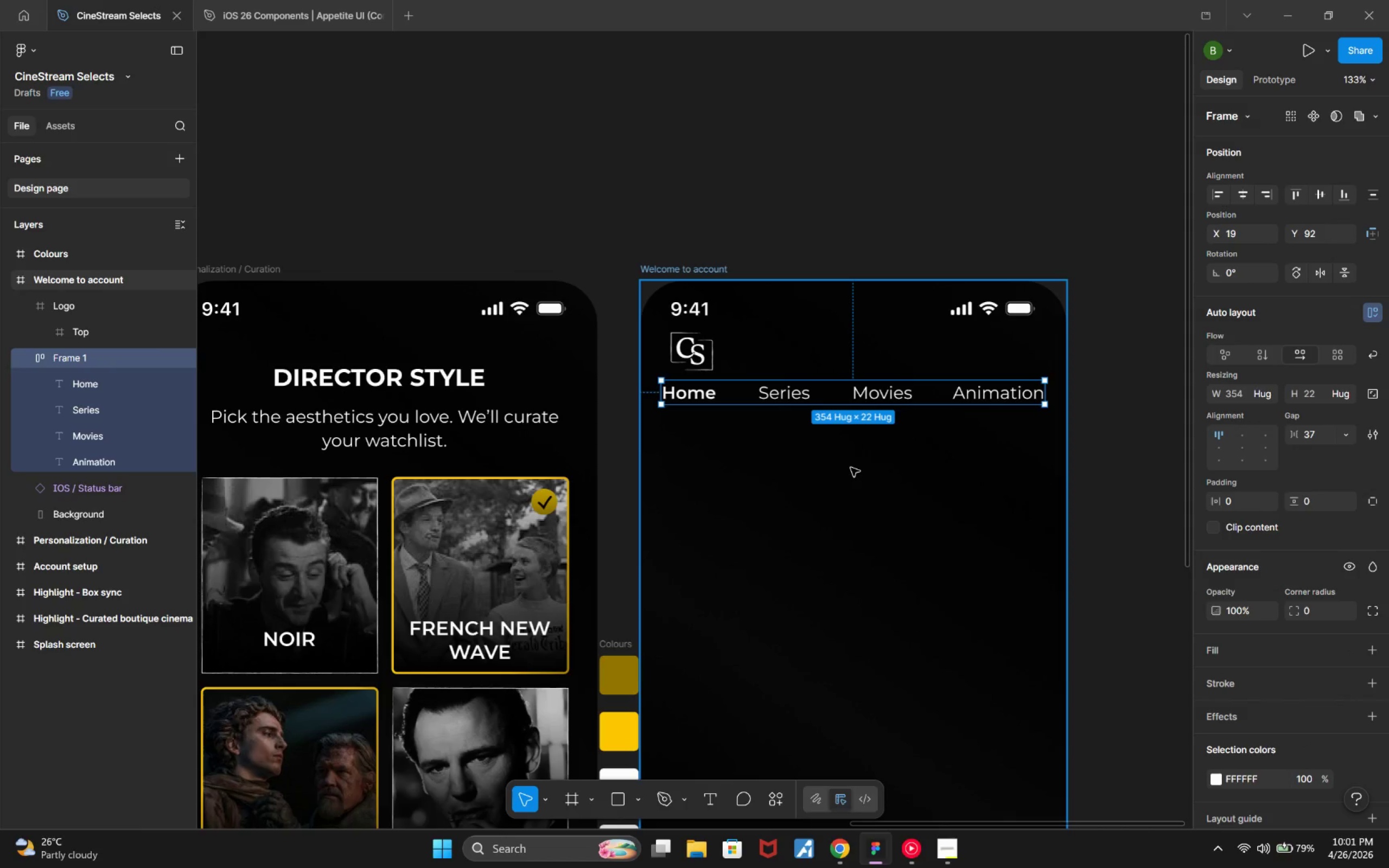 
hold_key(key=AltLeft, duration=1.93)
 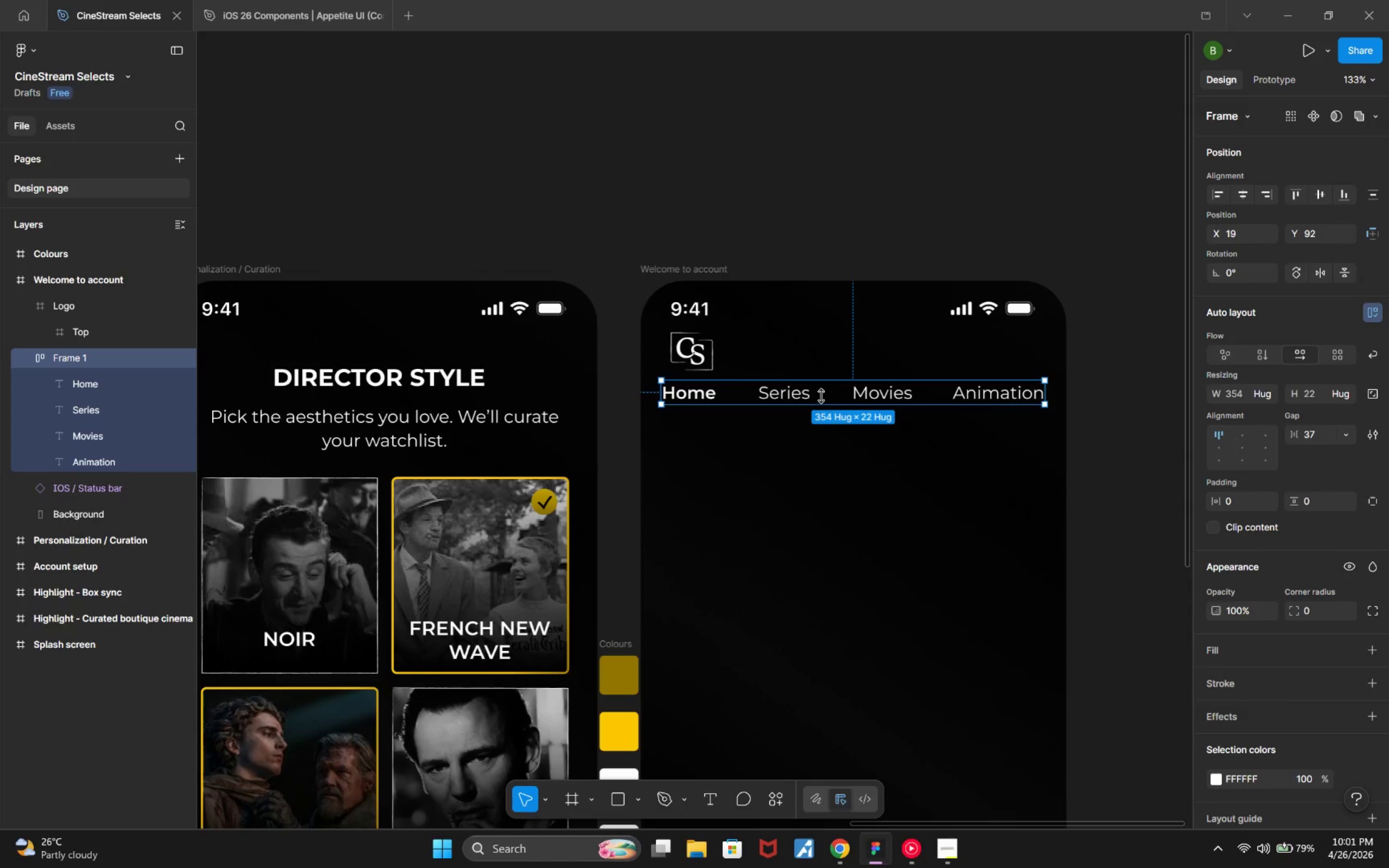 
key(Alt+ArrowRight)
 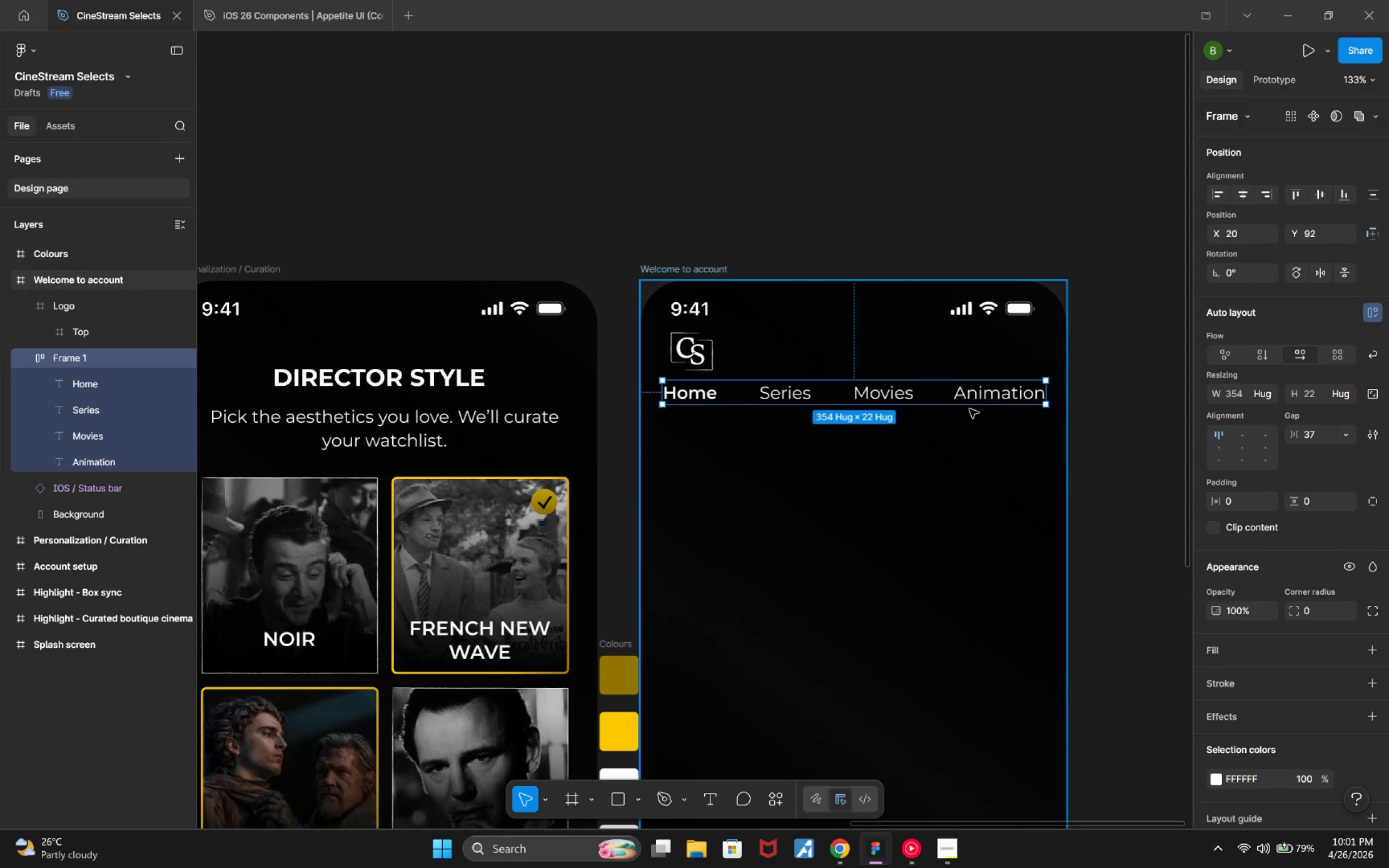 
hold_key(key=ControlLeft, duration=0.69)
 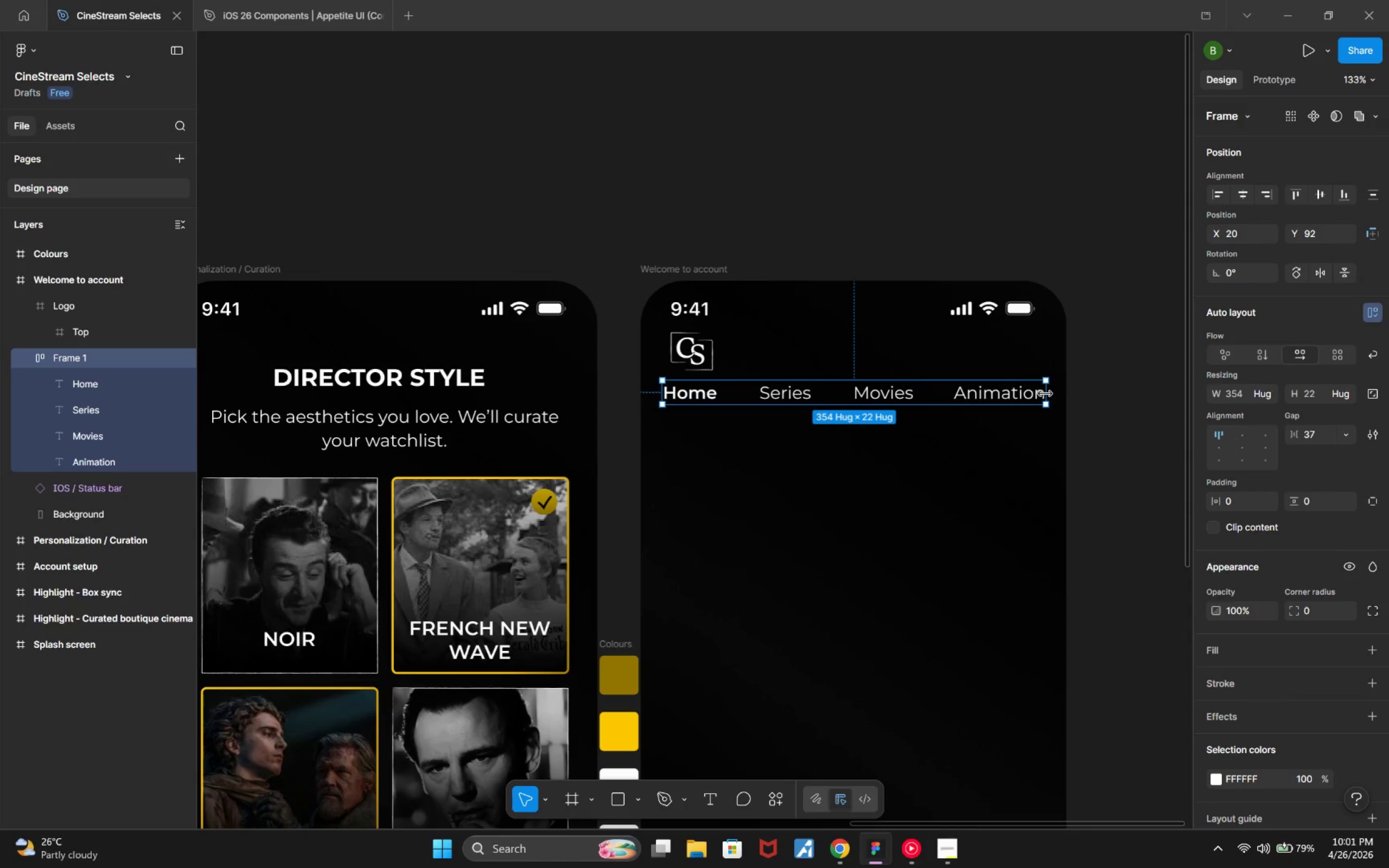 
left_click_drag(start_coordinate=[1045, 394], to_coordinate=[1041, 397])
 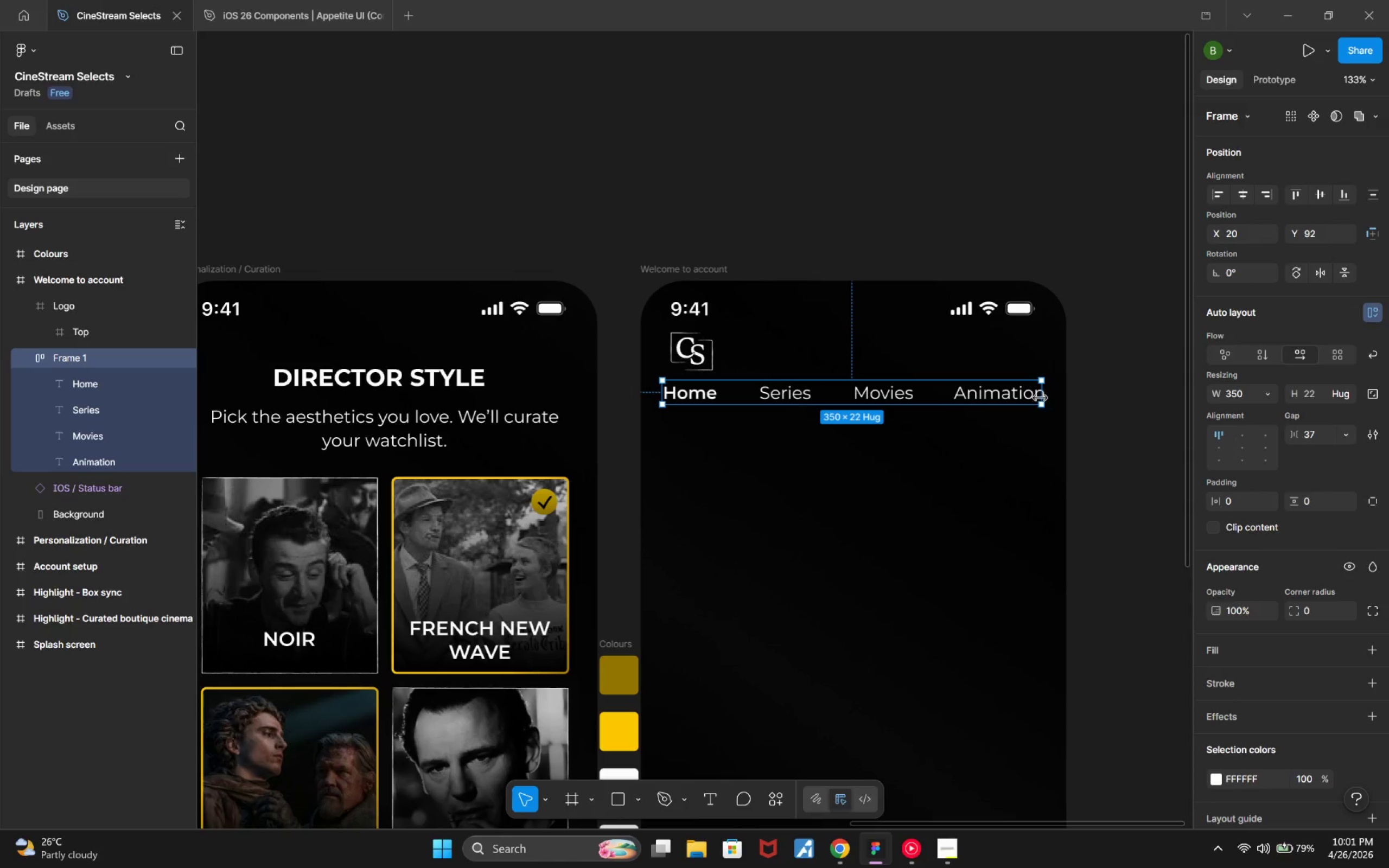 
key(Control+ControlLeft)
 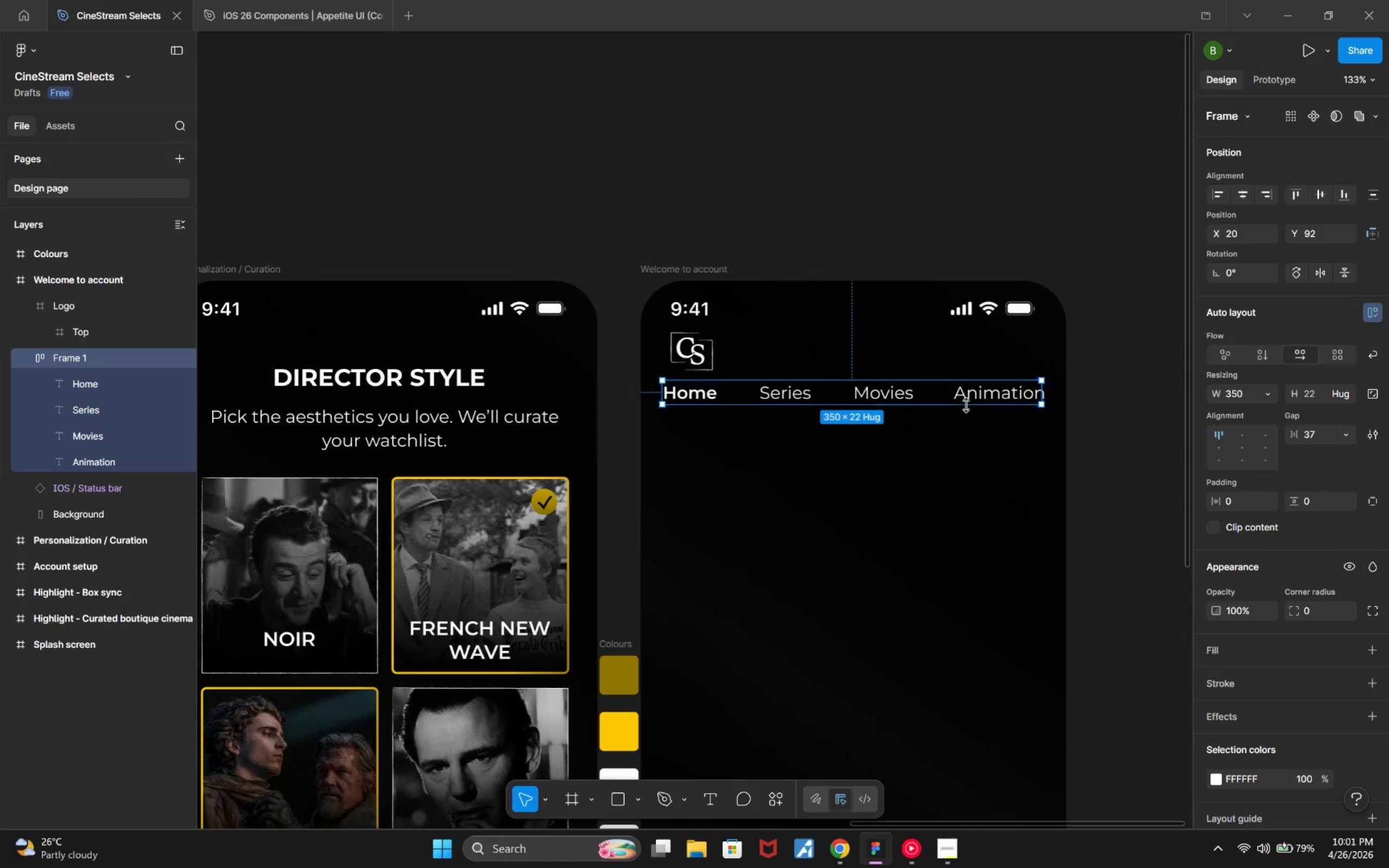 
key(Control+Z)
 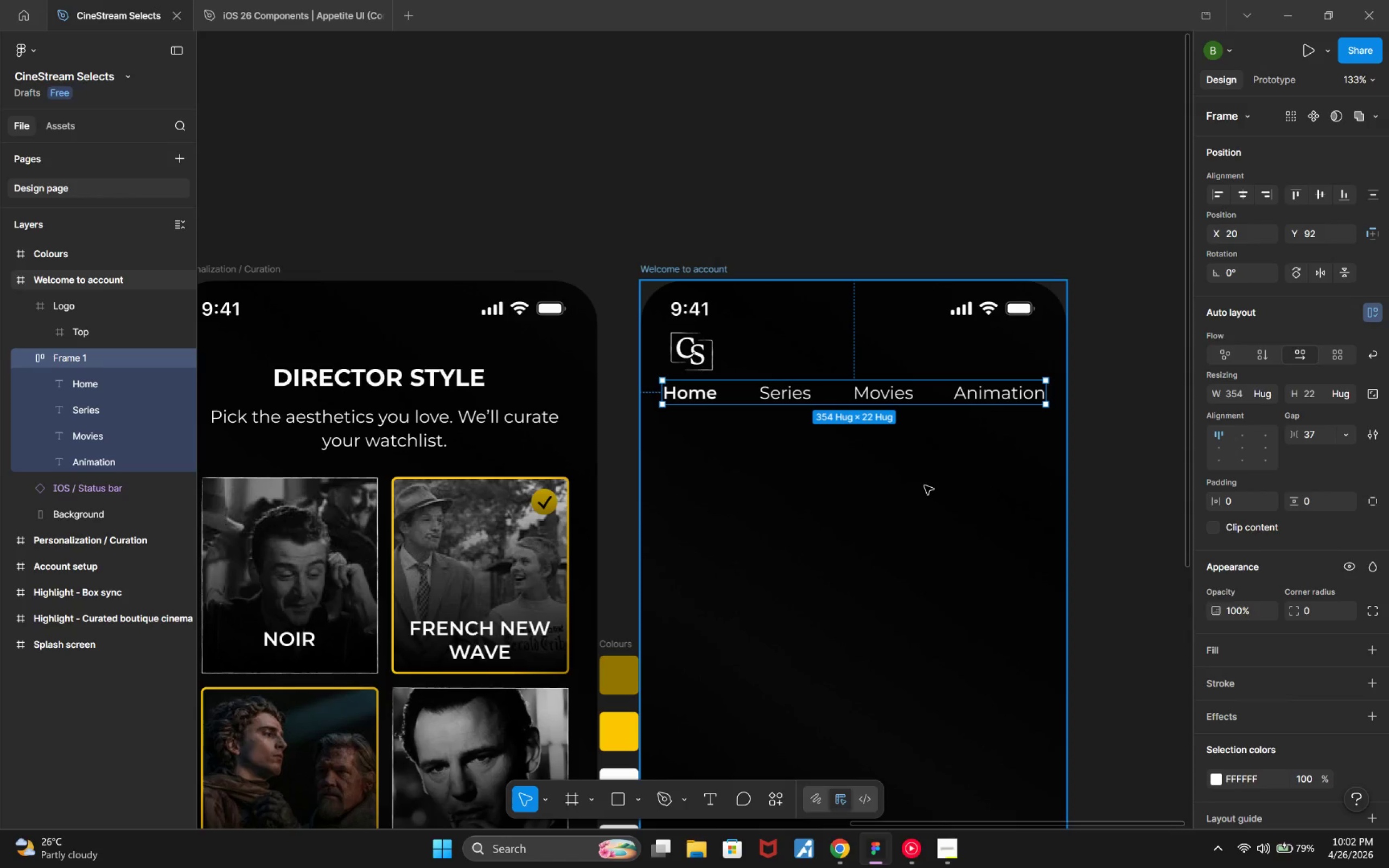 
left_click([926, 486])
 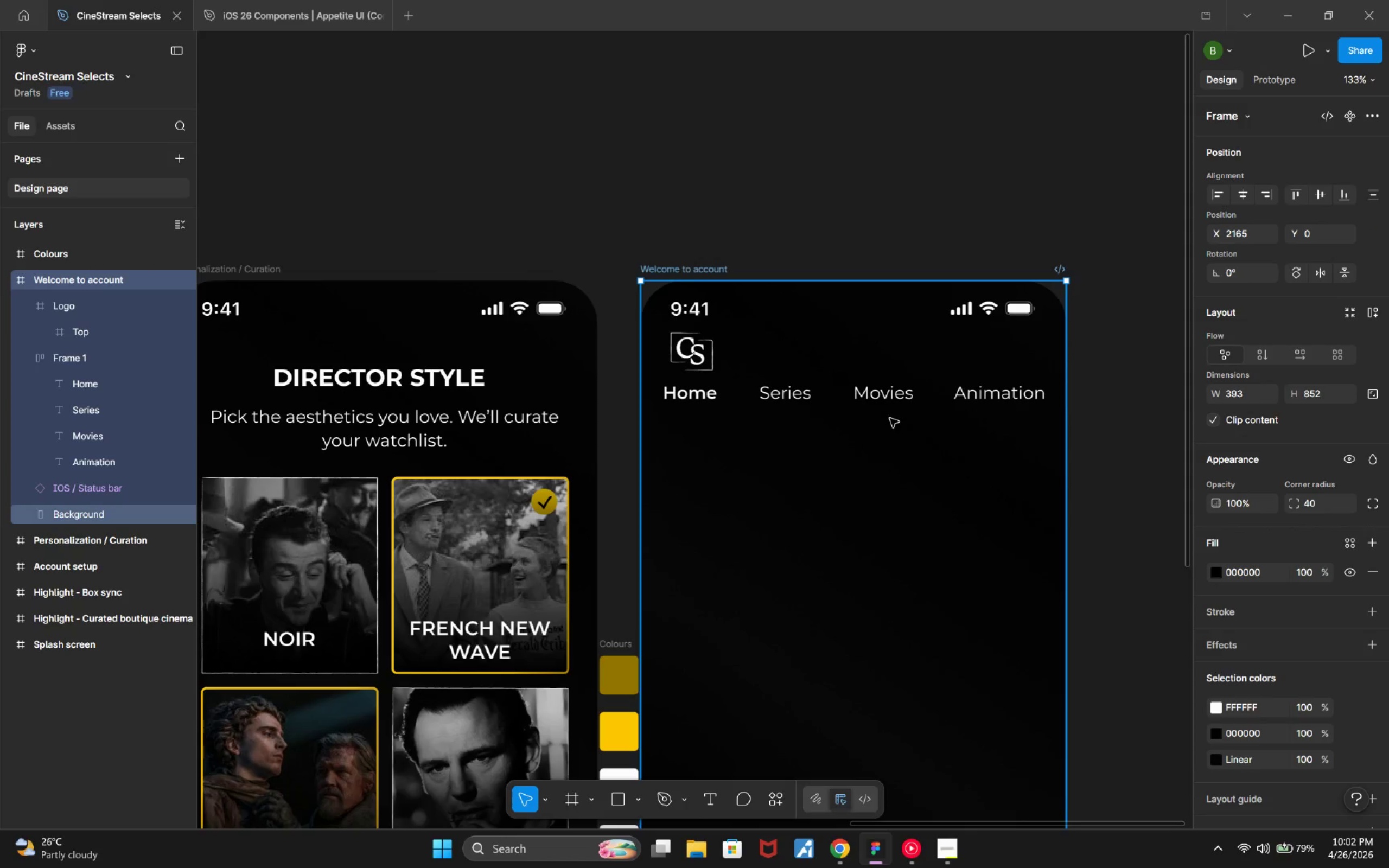 
left_click([885, 404])
 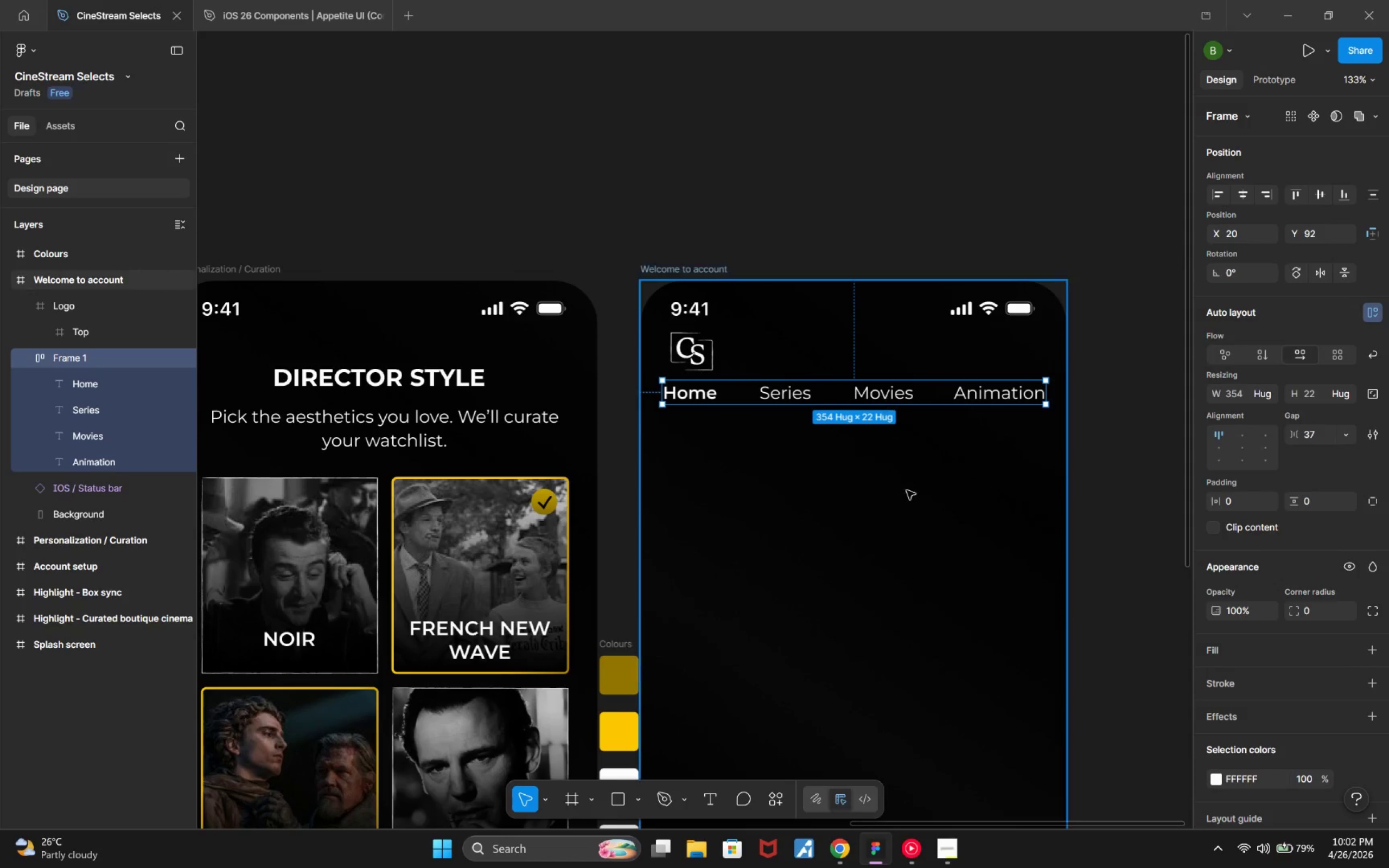 
hold_key(key=AltLeft, duration=1.13)
 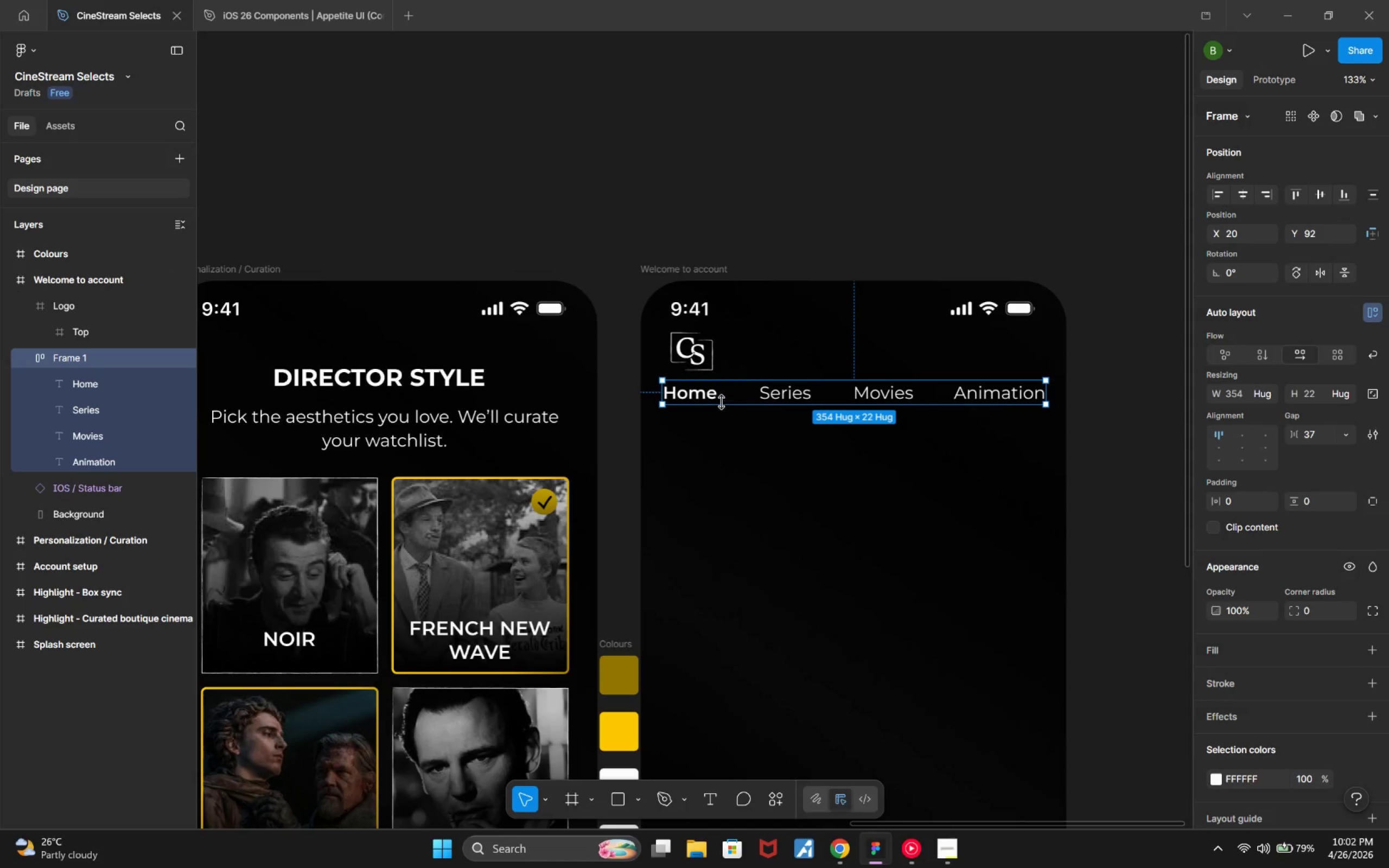 
double_click([715, 400])
 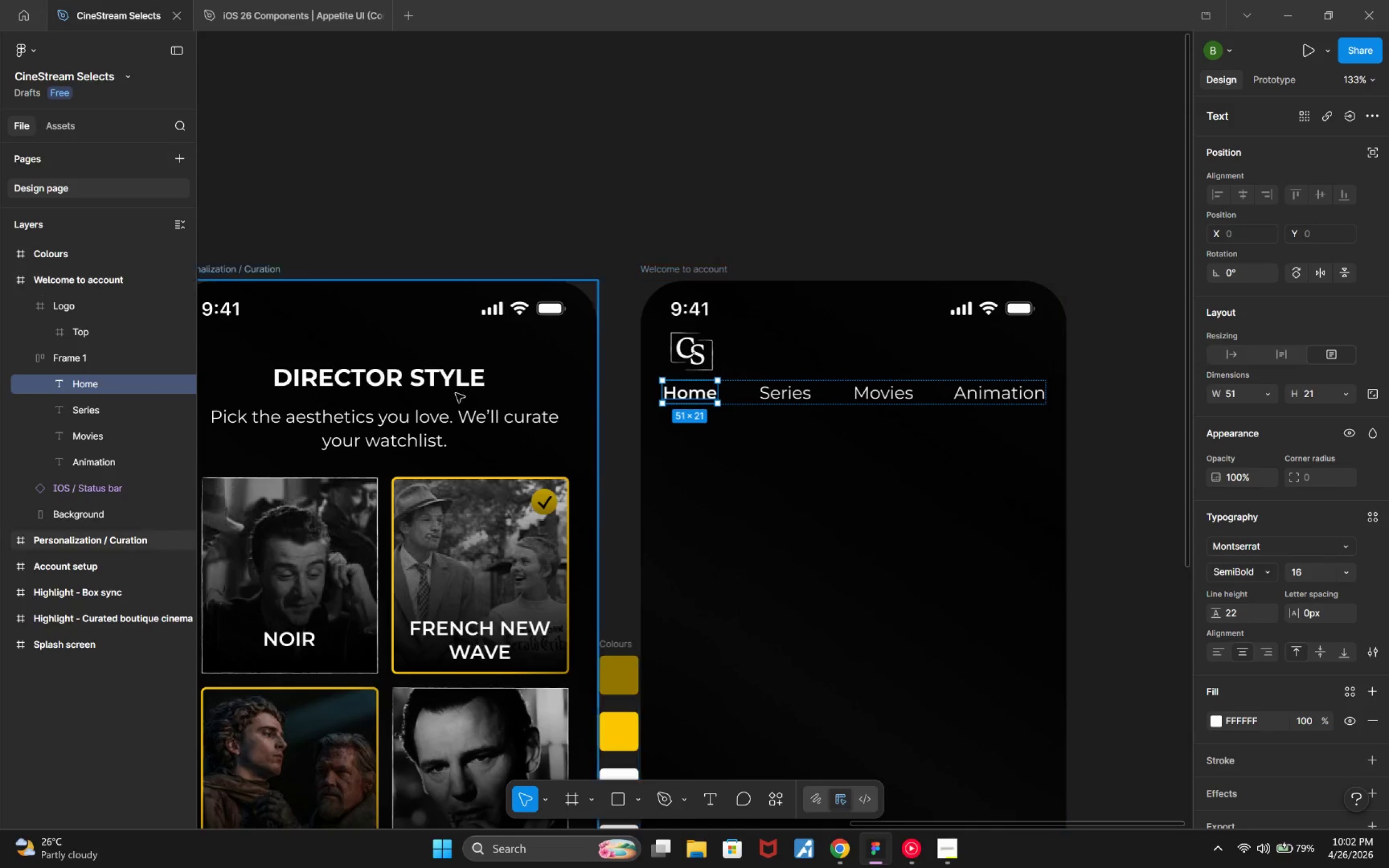 
wait(7.0)
 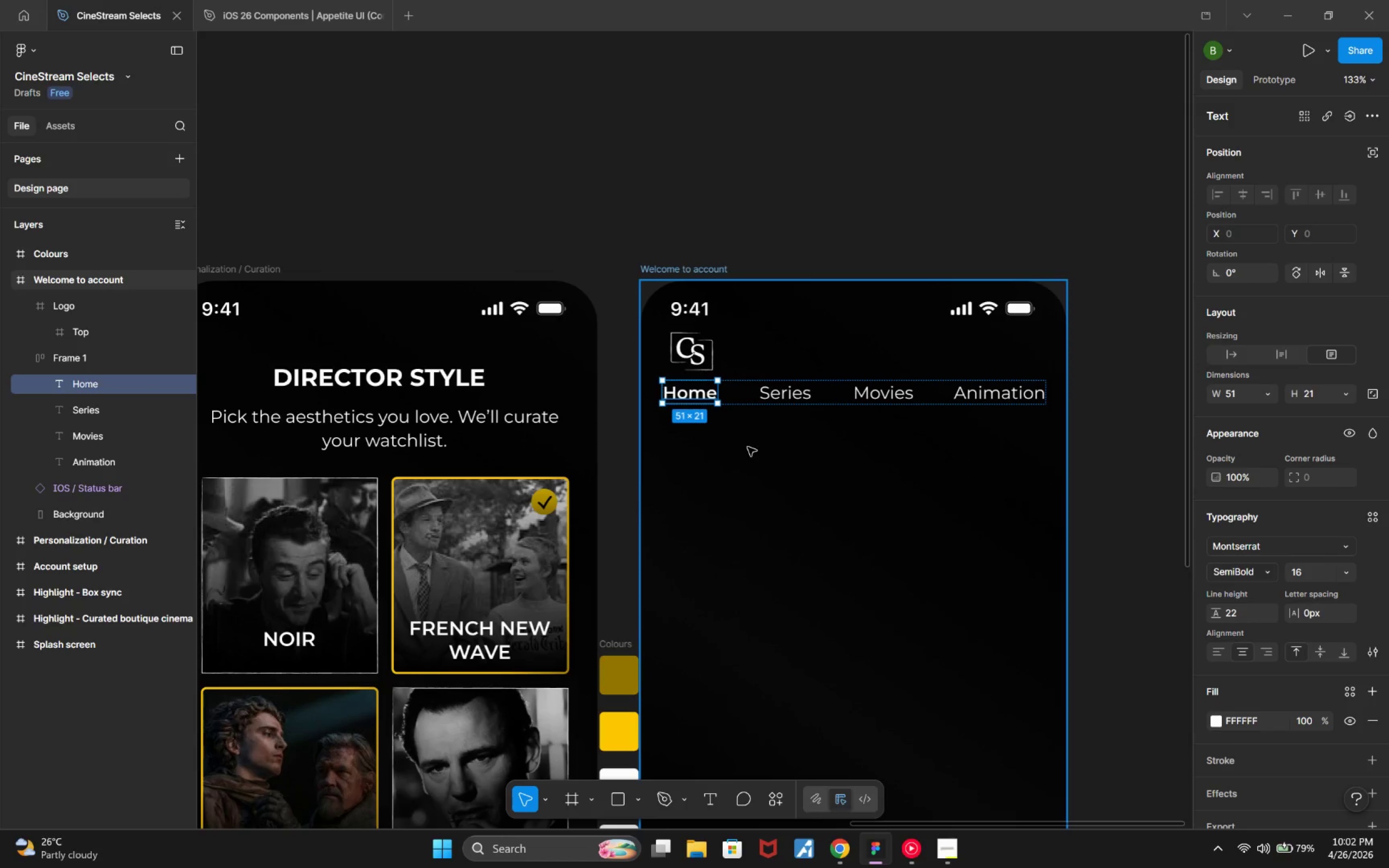 
hold_key(key=ControlLeft, duration=0.43)
 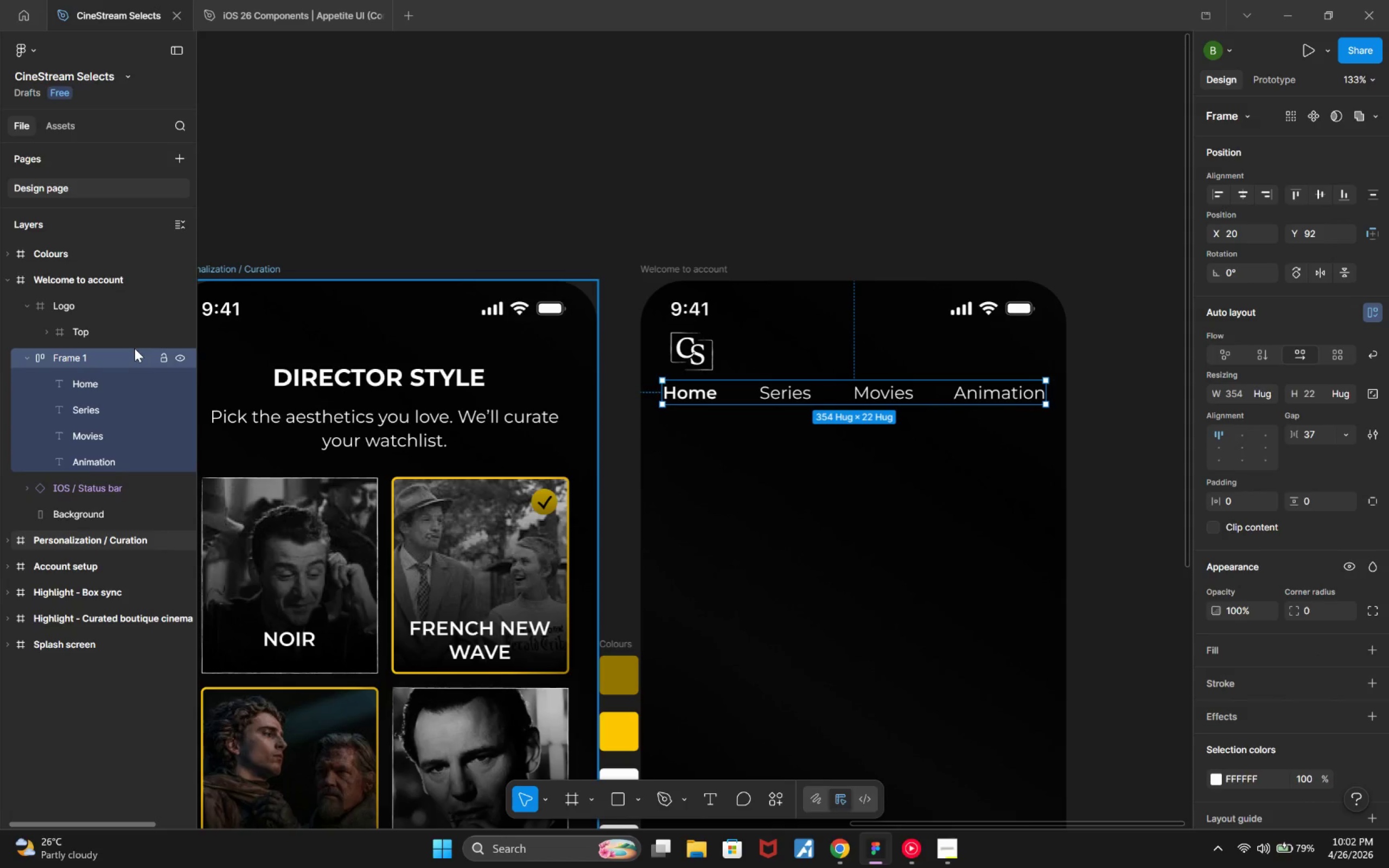 
right_click([135, 348])
 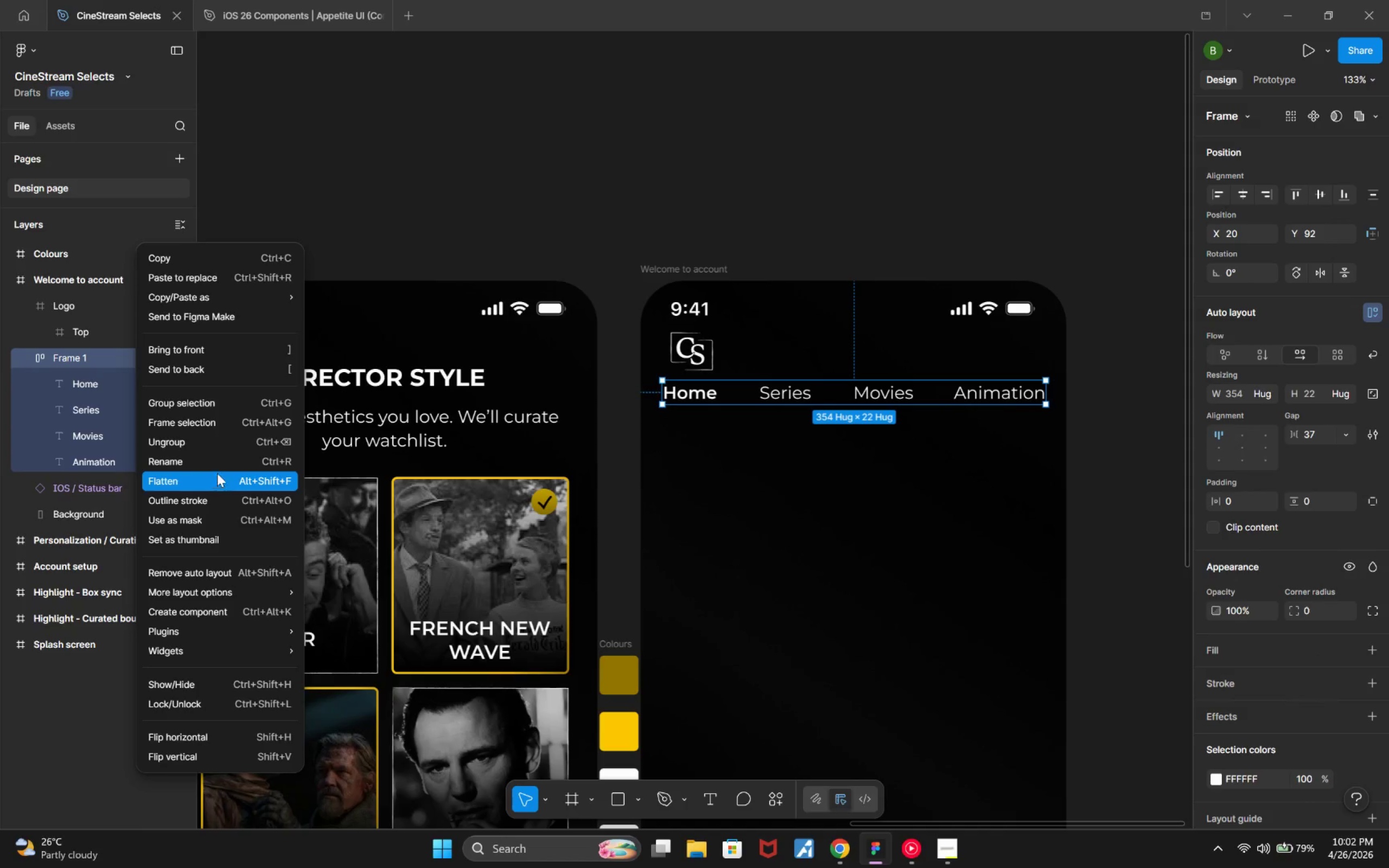 
left_click([214, 444])
 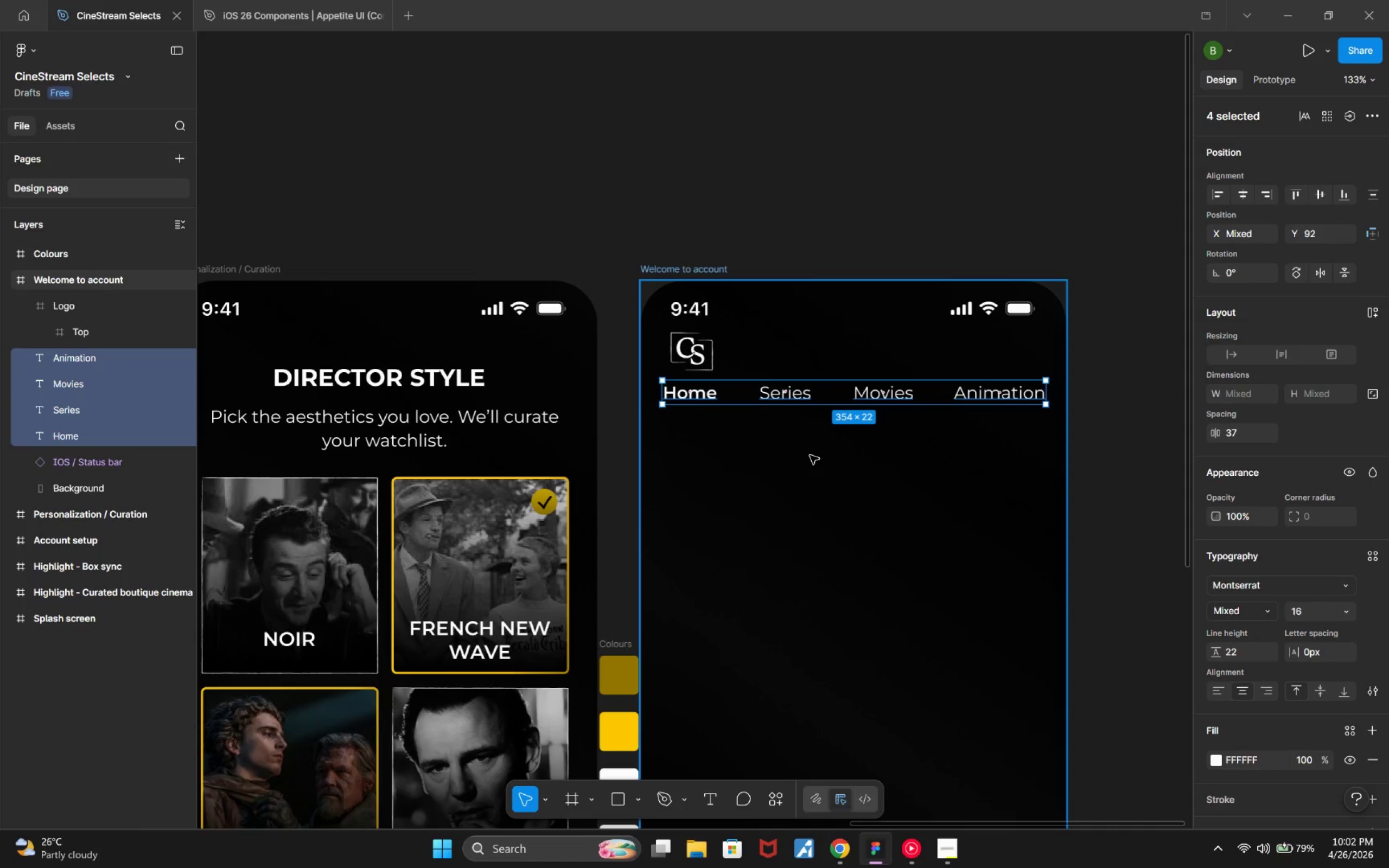 
left_click([835, 457])
 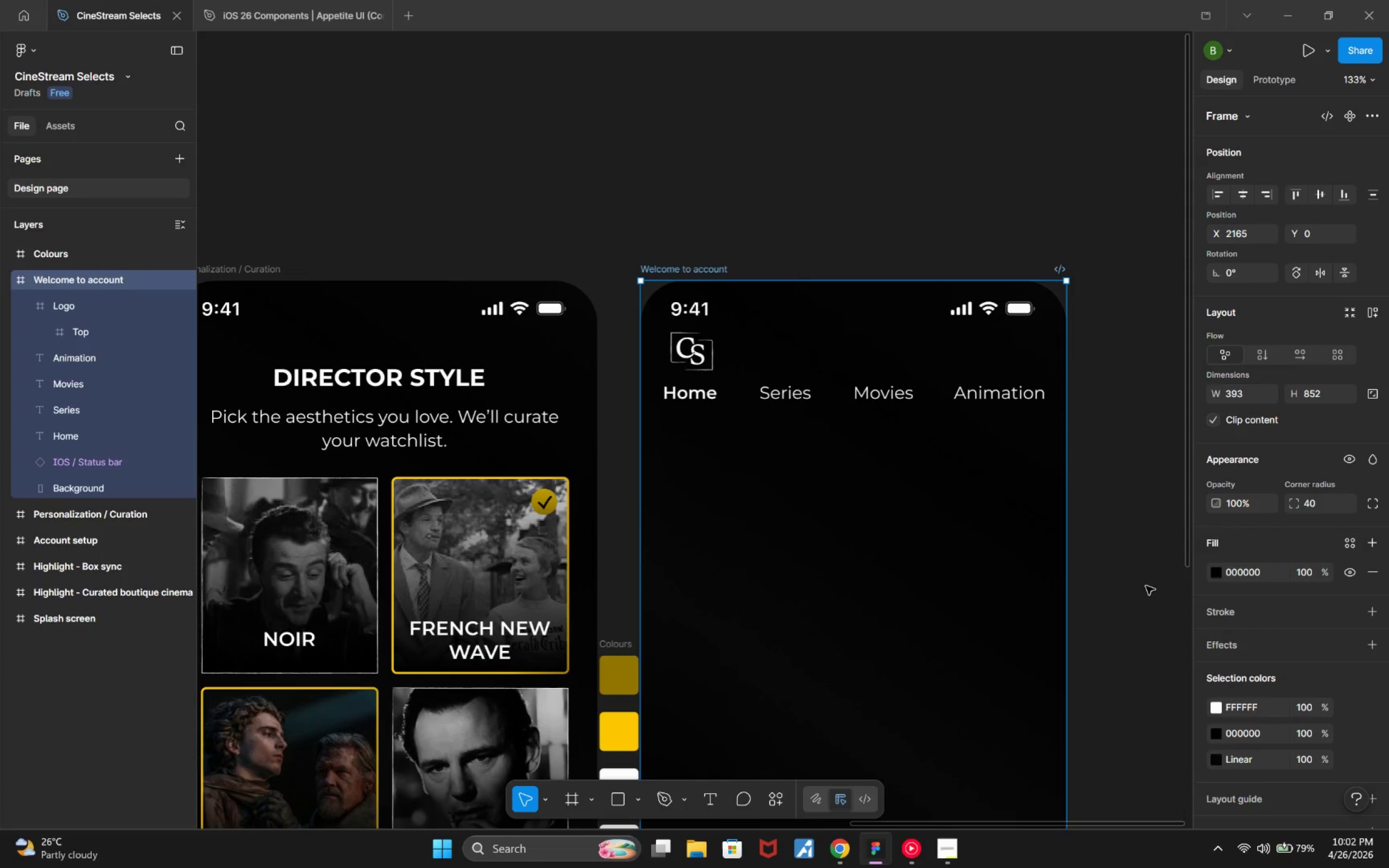 
hold_key(key=ControlLeft, duration=0.32)
scroll: coordinate [1135, 589], scroll_direction: down, amount: 5.0
 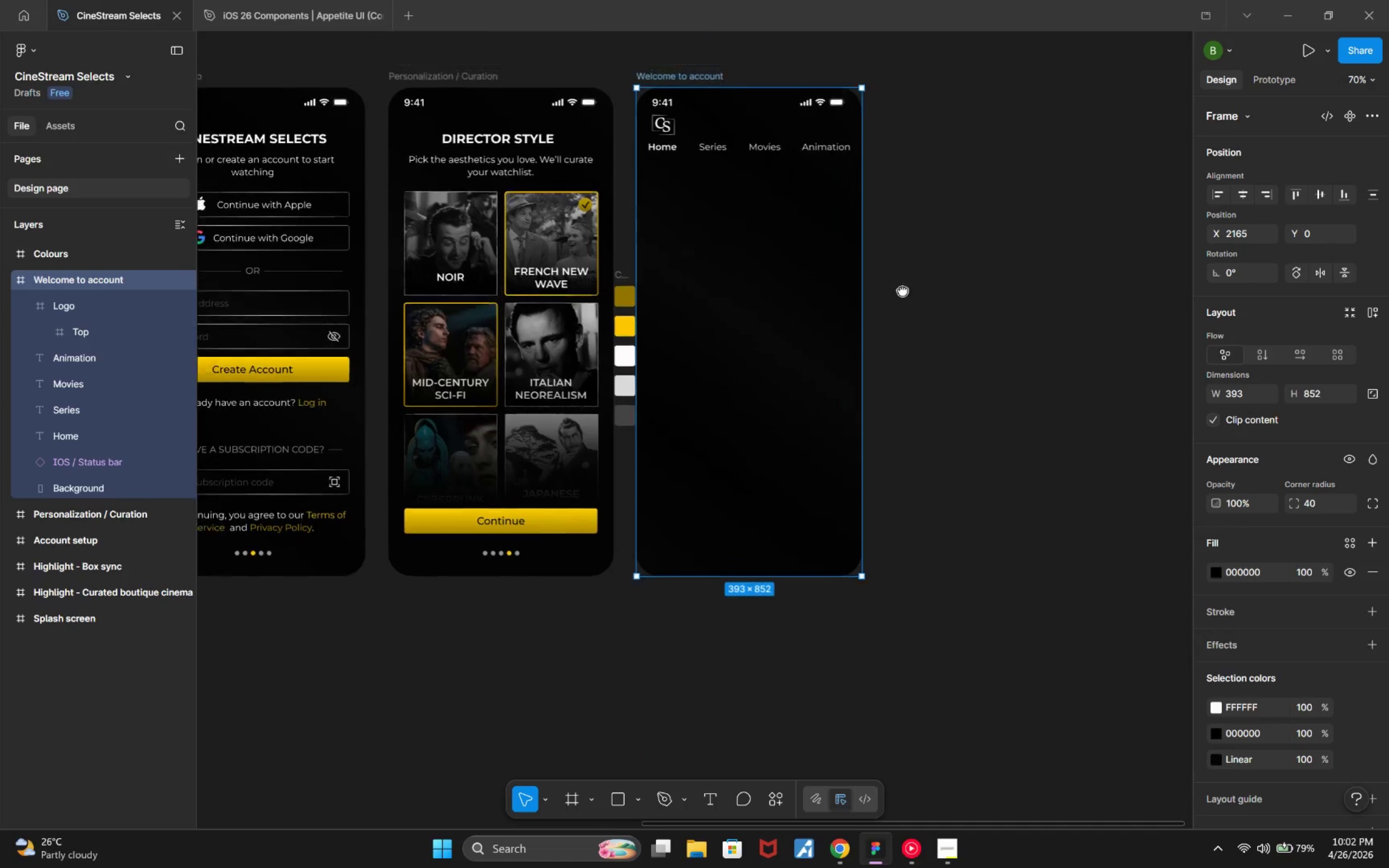 
hold_key(key=ControlLeft, duration=0.41)
scroll: coordinate [953, 423], scroll_direction: up, amount: 3.0
 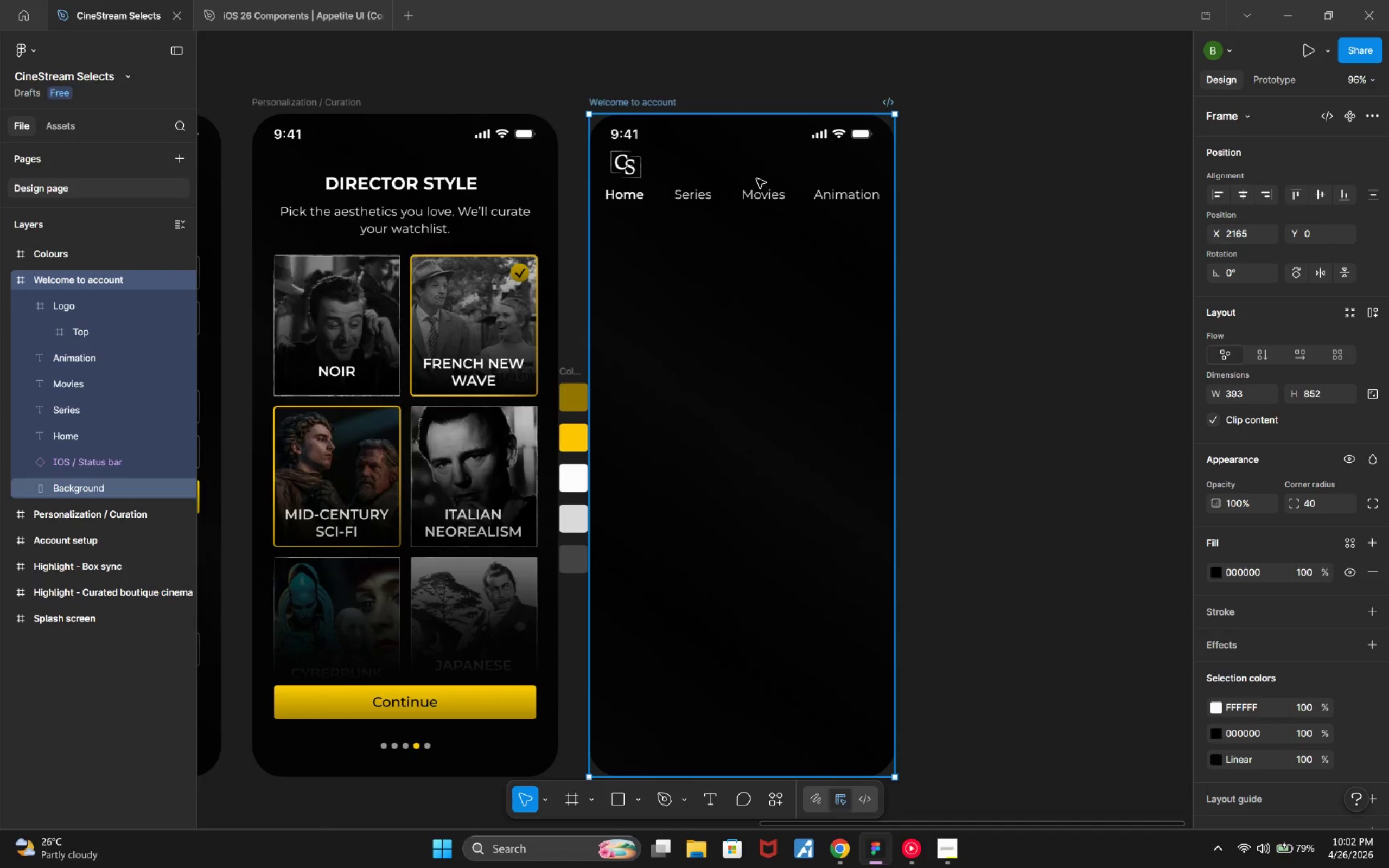 
left_click([767, 195])
 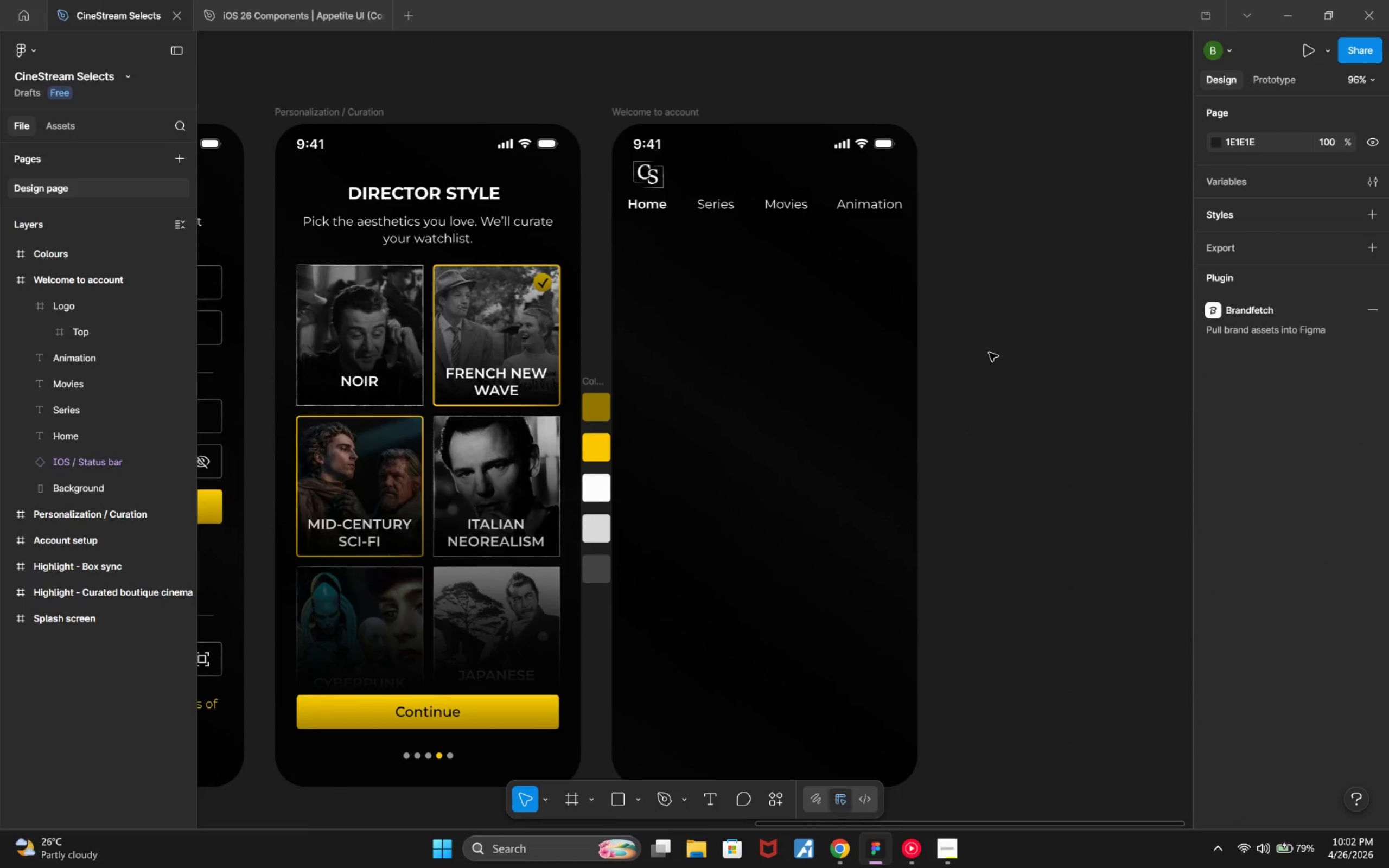 
wait(10.21)
 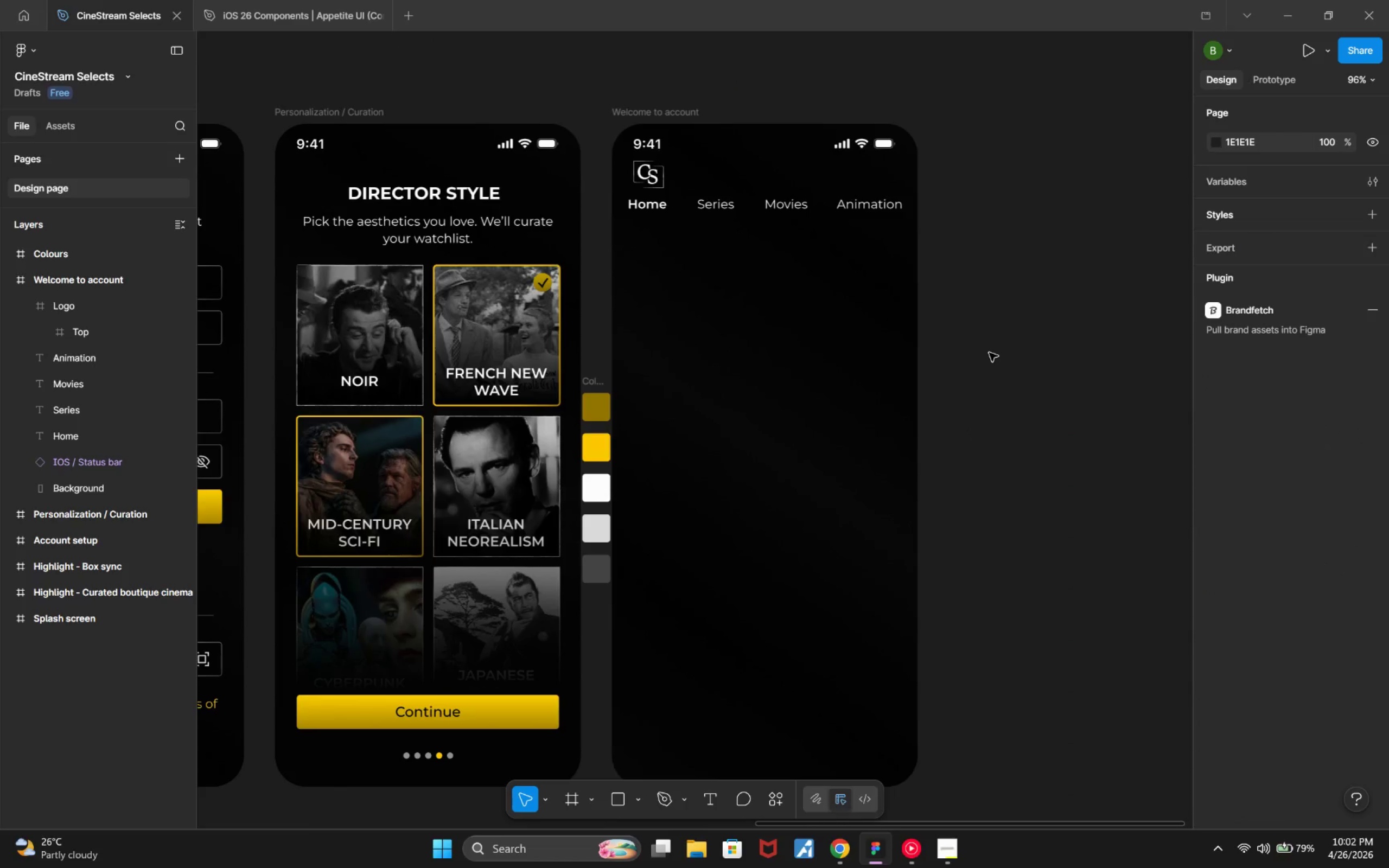 
left_click([664, 195])
 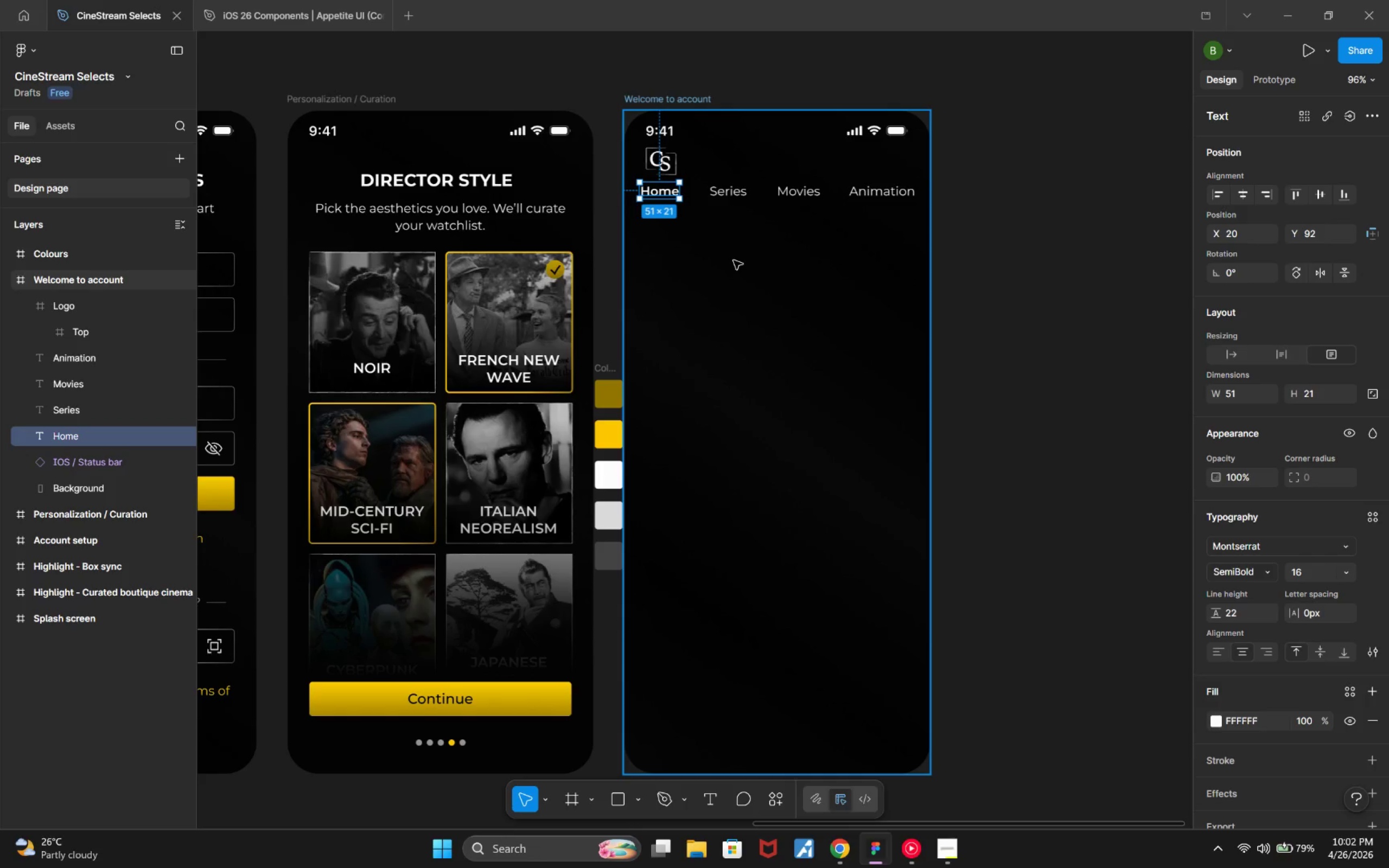 
key(Control+U)
 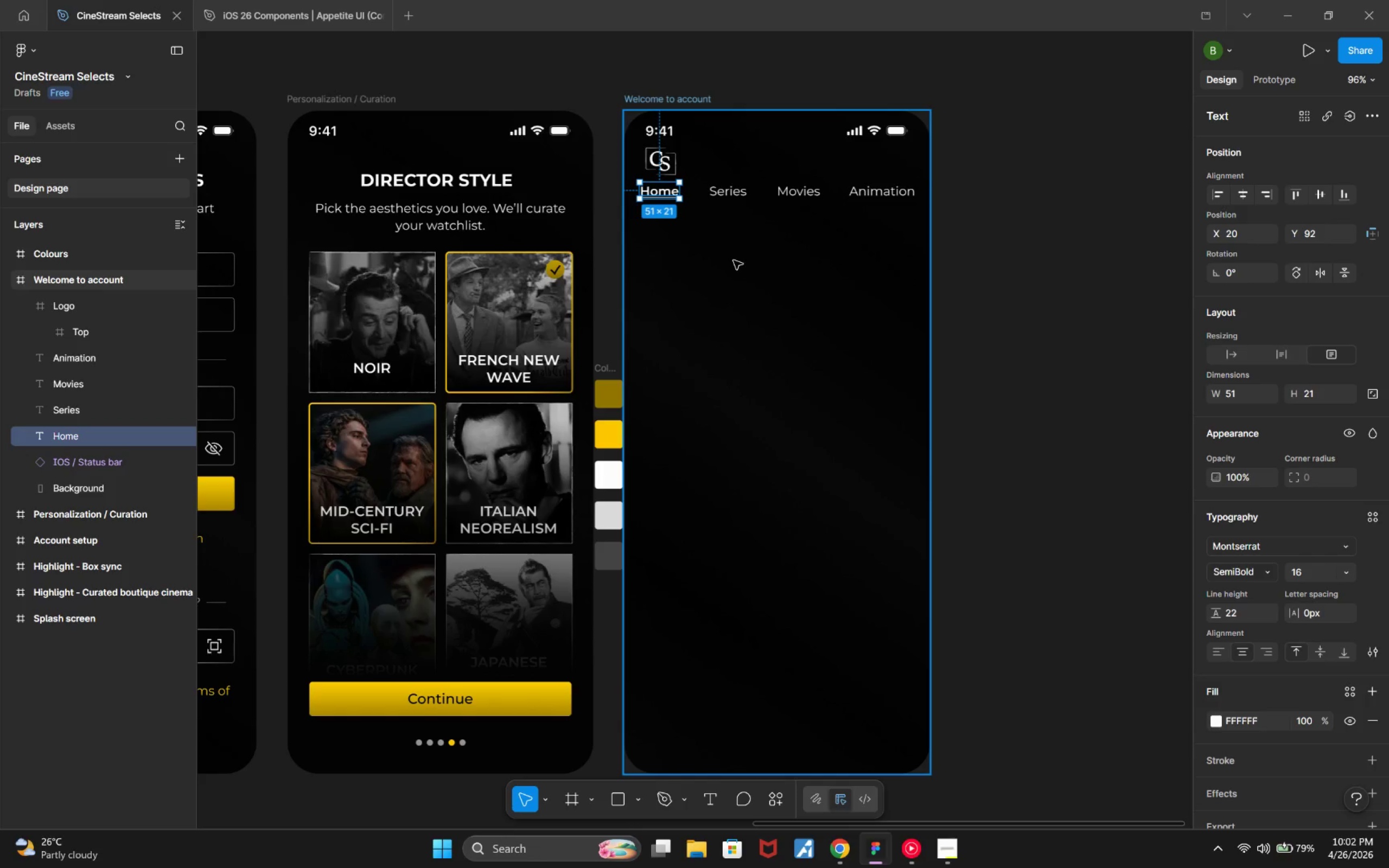 
left_click_drag(start_coordinate=[1042, 379], to_coordinate=[1043, 382])
 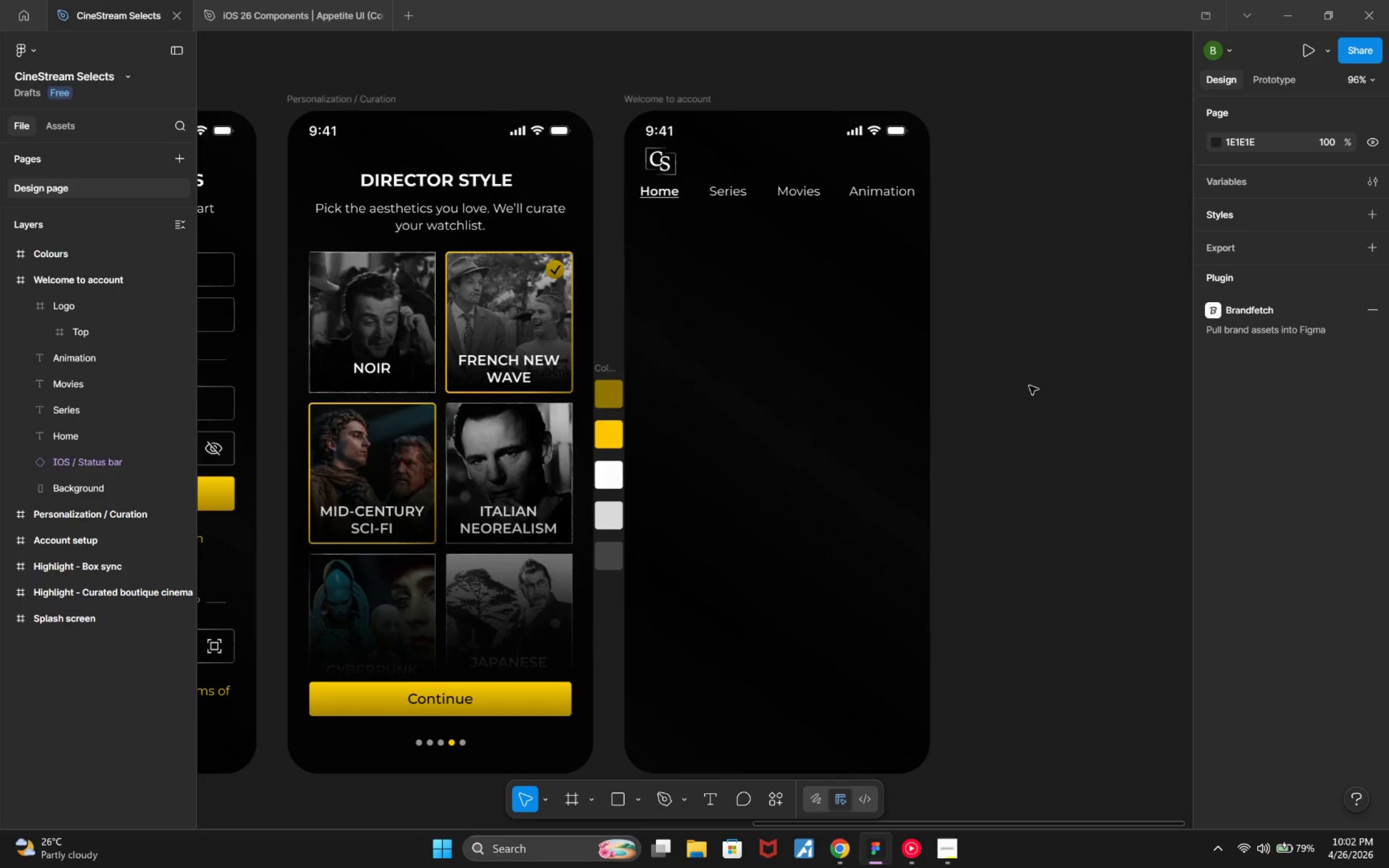 
hold_key(key=ControlLeft, duration=0.53)
scroll: coordinate [1025, 388], scroll_direction: up, amount: 4.0
 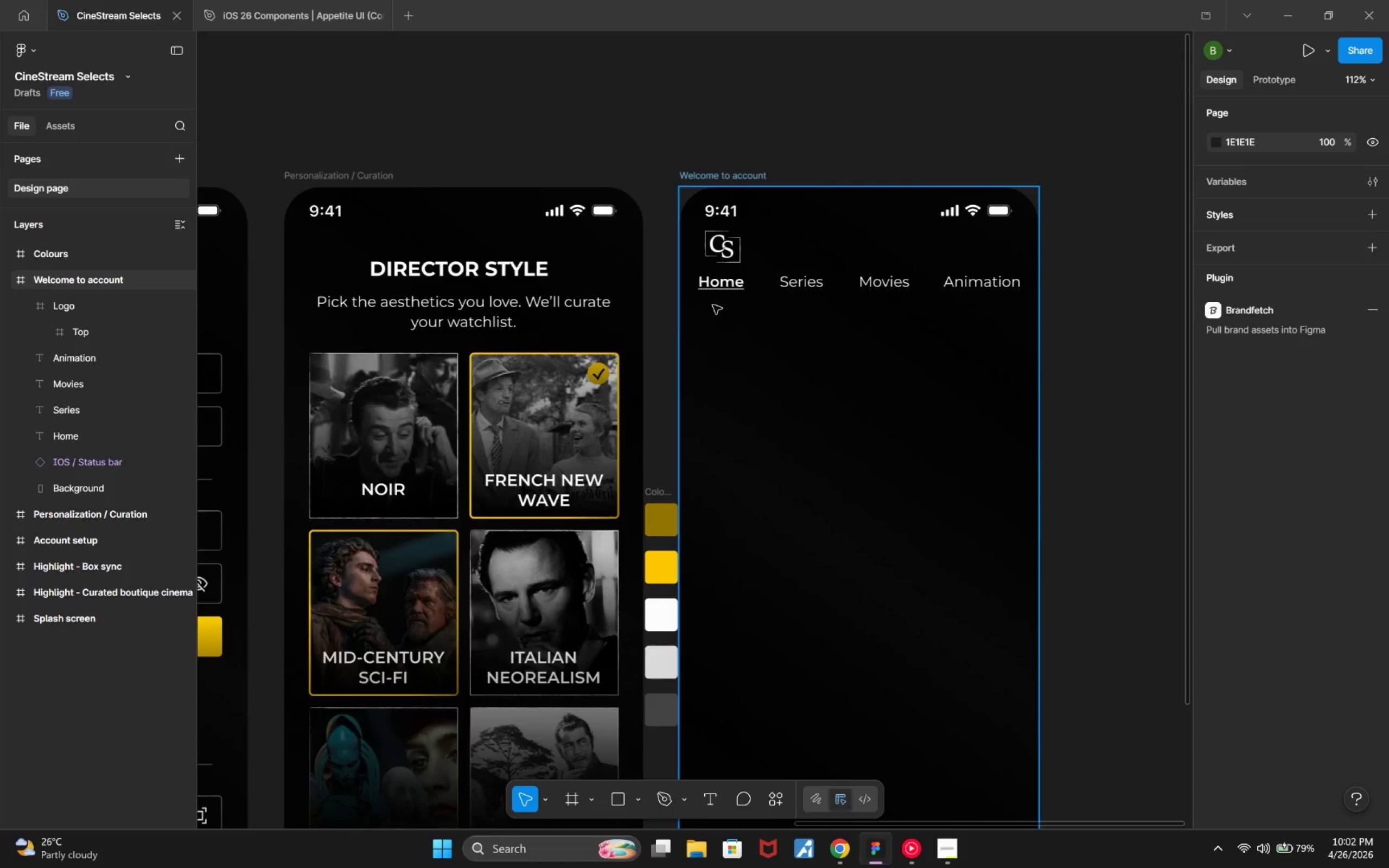 
left_click([724, 289])
 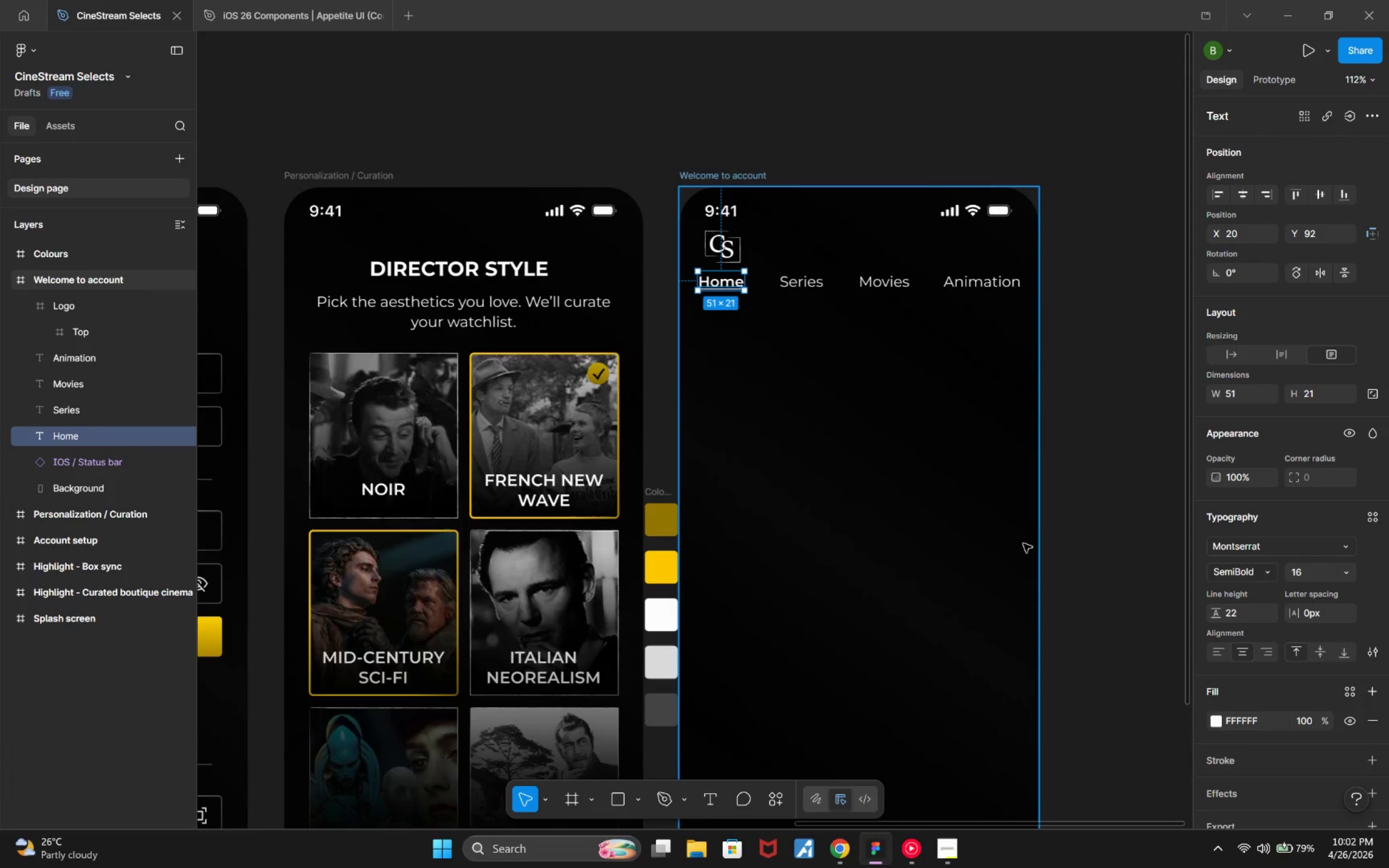 
wait(8.02)
 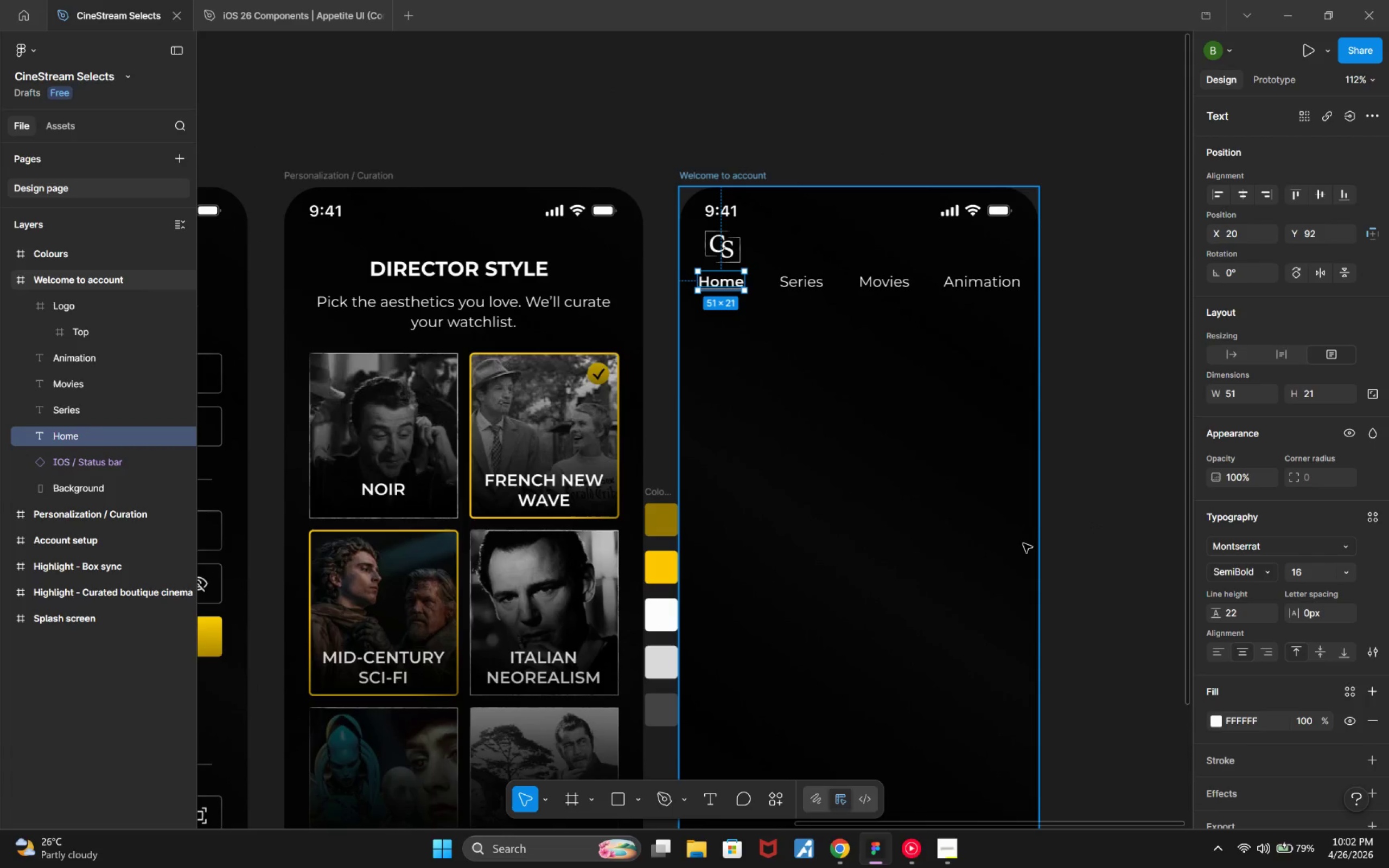 
double_click([500, 447])
 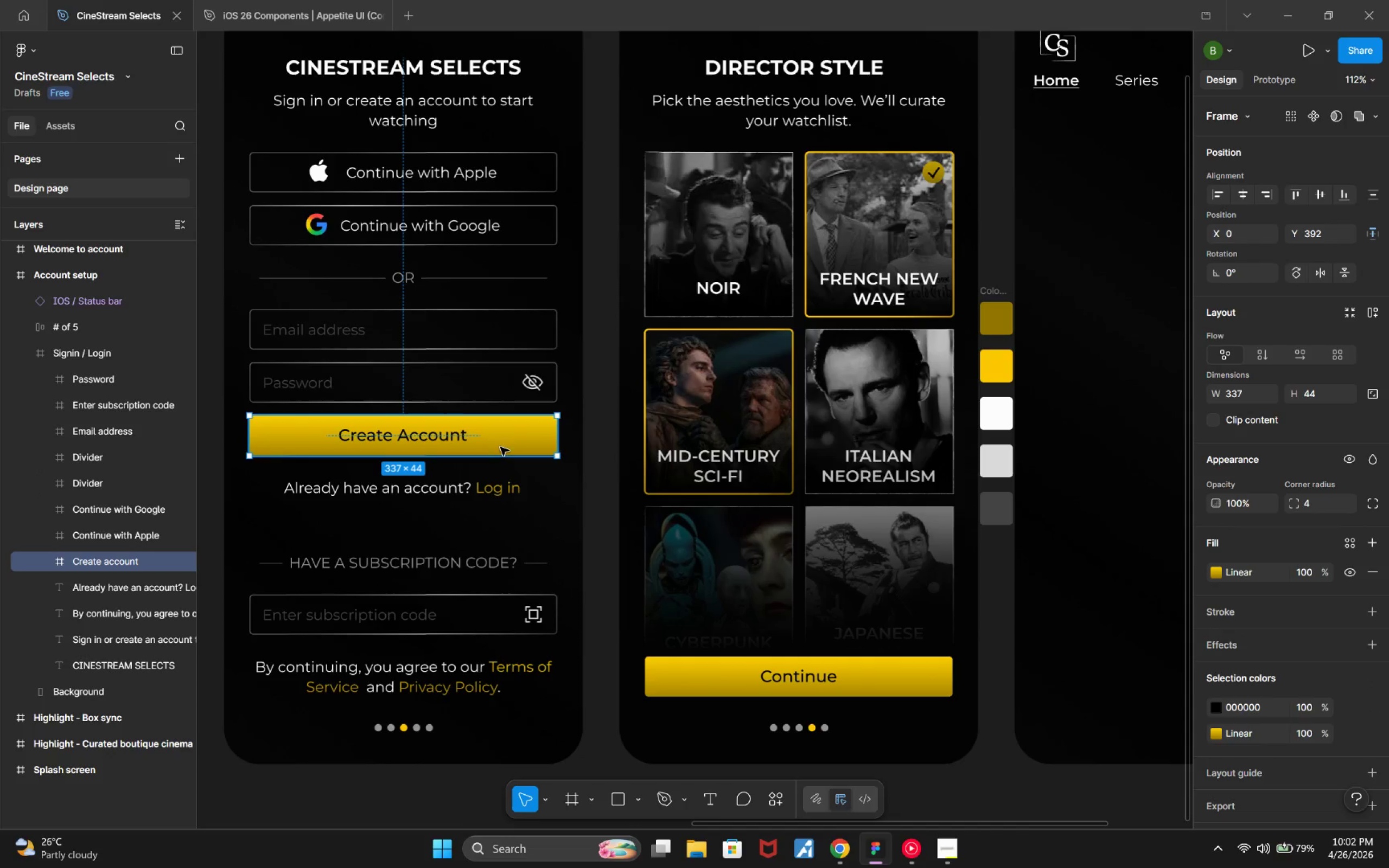 
hold_key(key=ControlLeft, duration=0.35)
 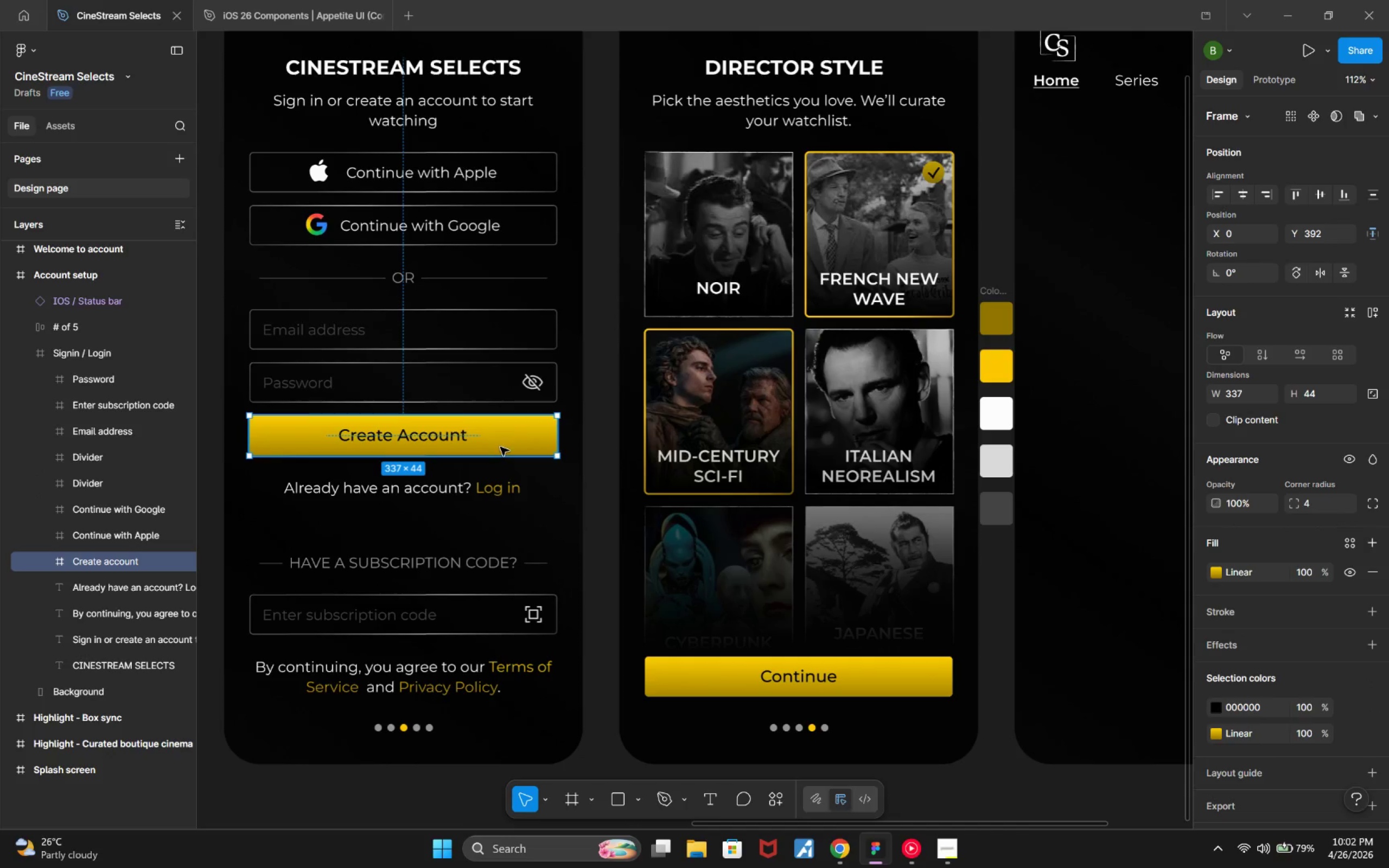 
key(Alt+Control+C)
 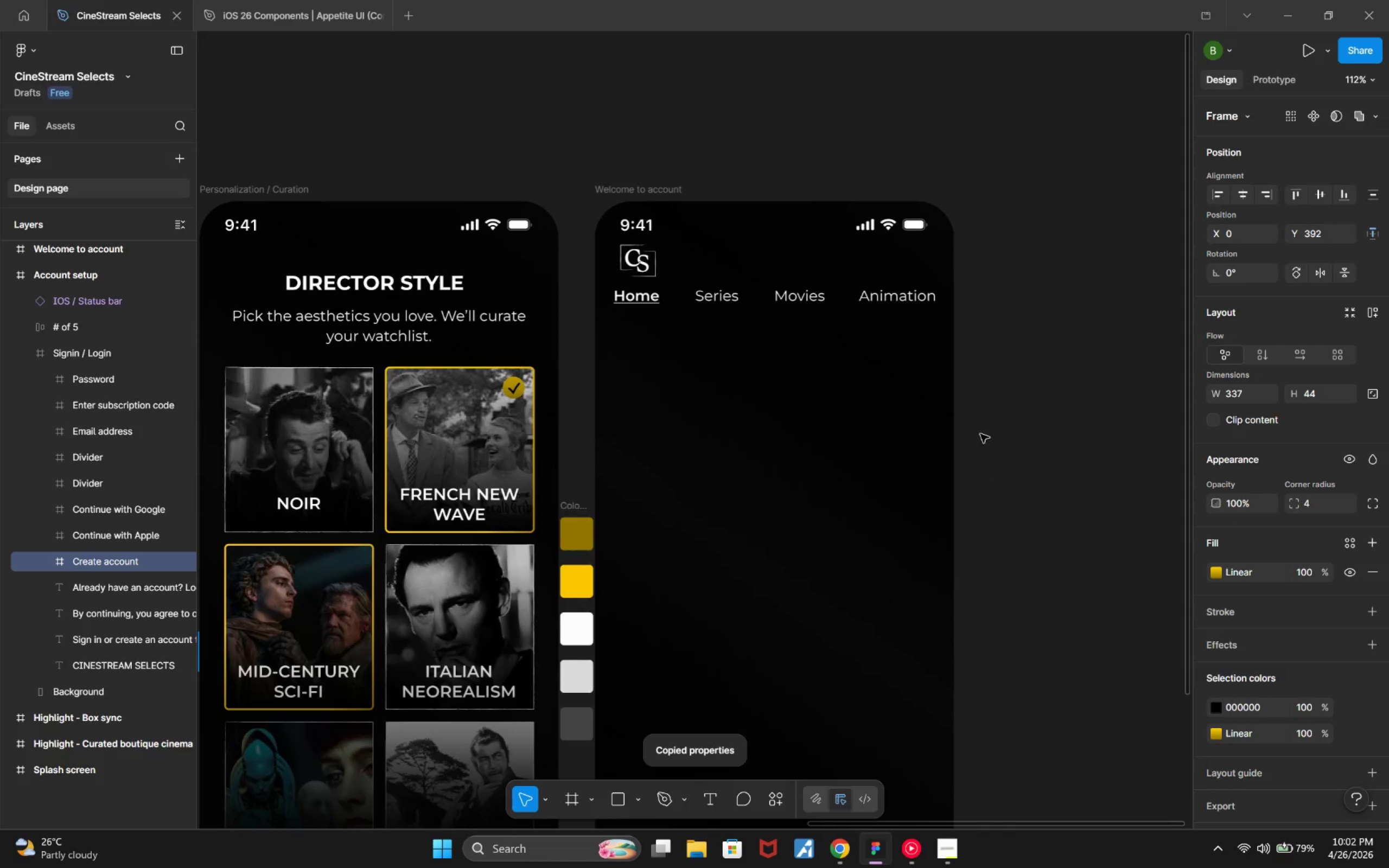 
left_click([651, 297])
 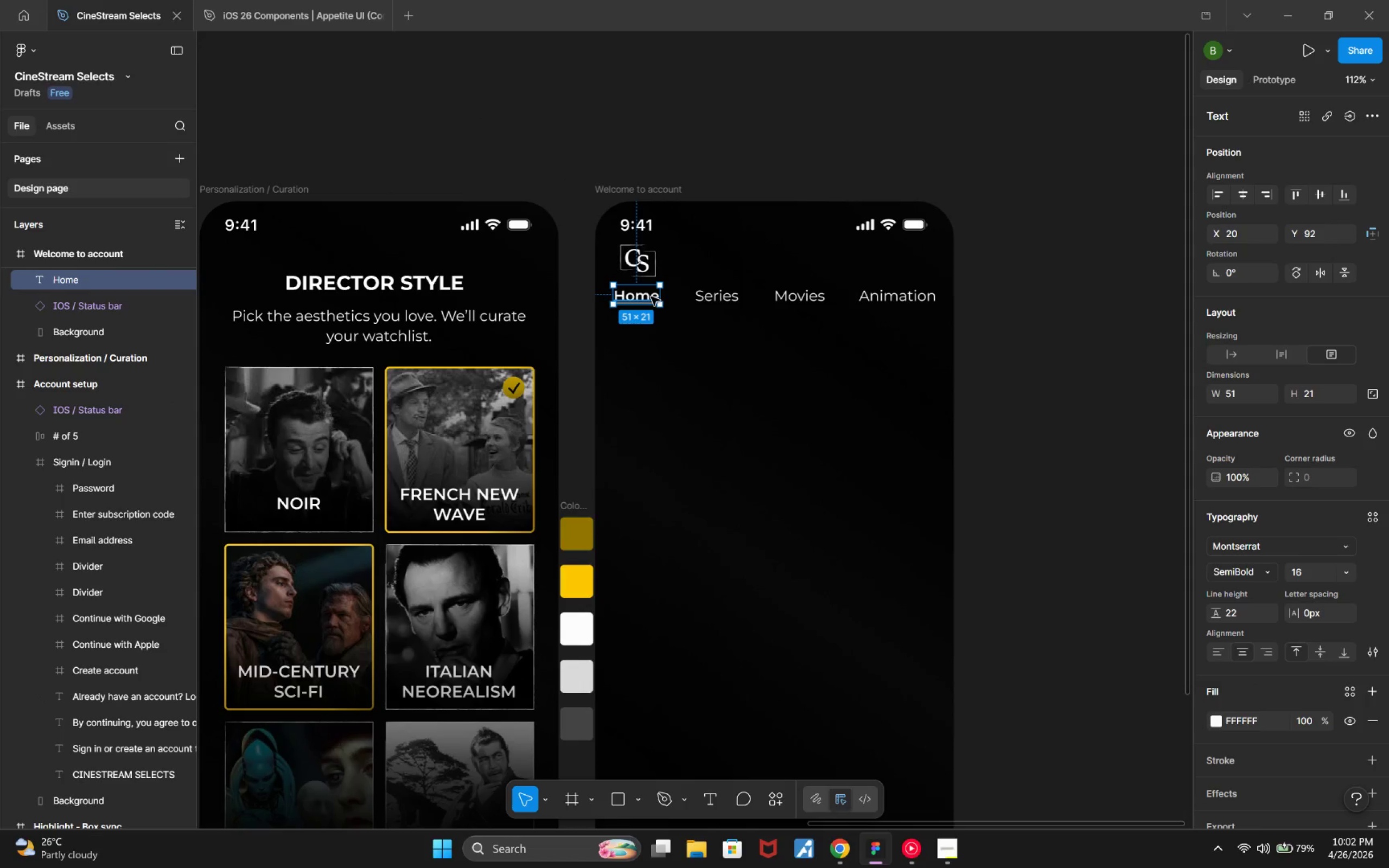 
hold_key(key=ControlLeft, duration=0.46)
 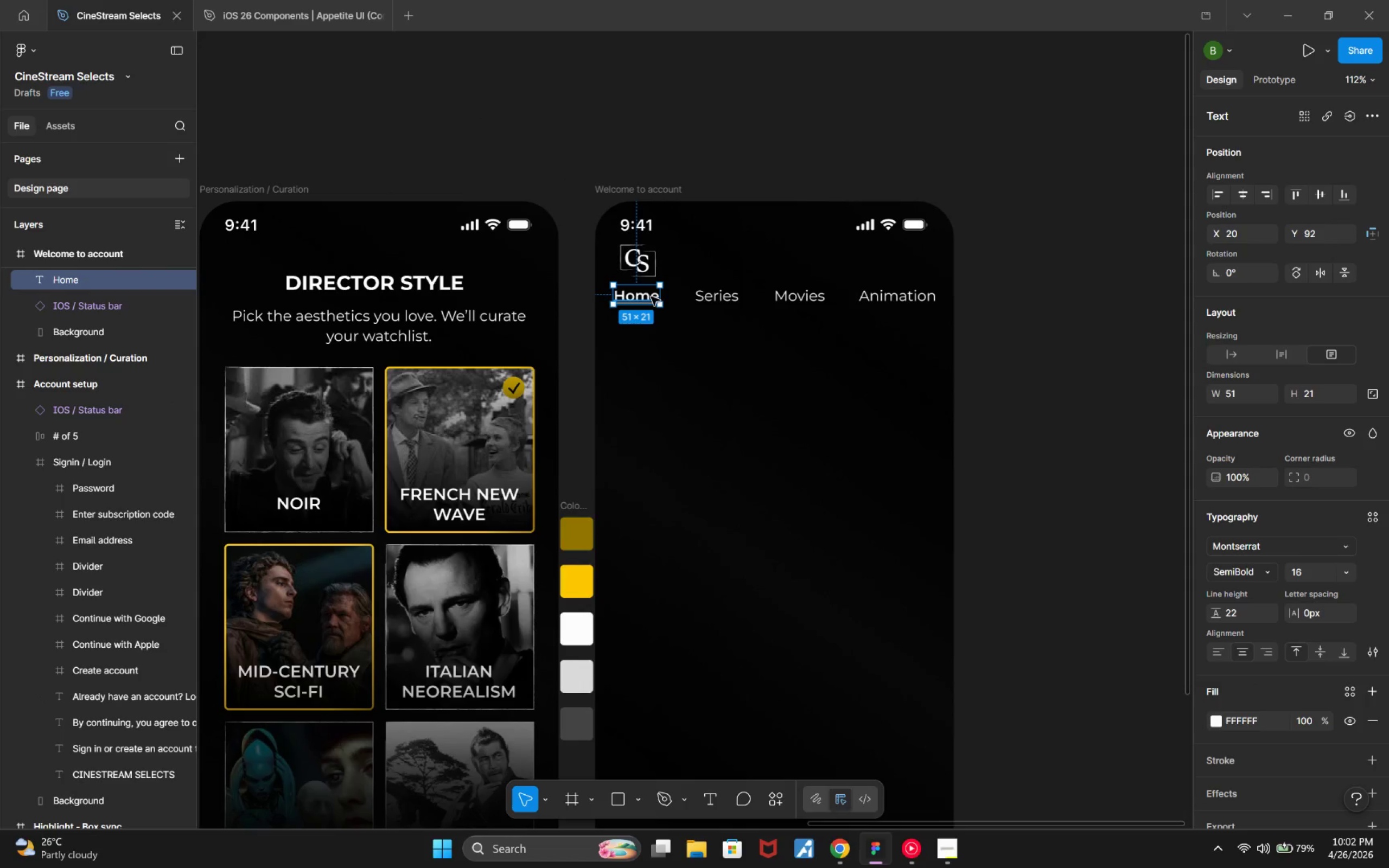 
key(Alt+Control+V)
 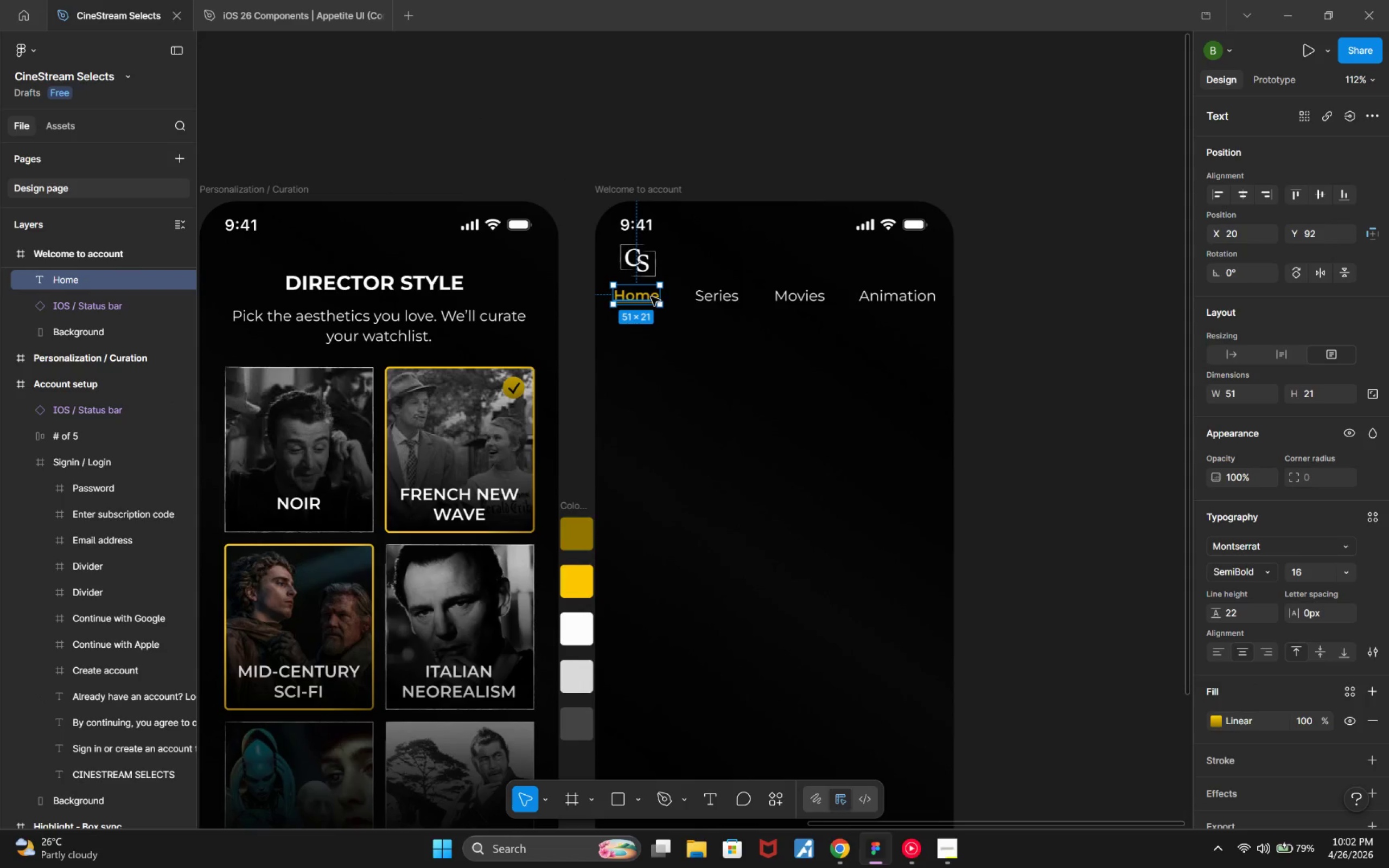 
left_click([1029, 466])
 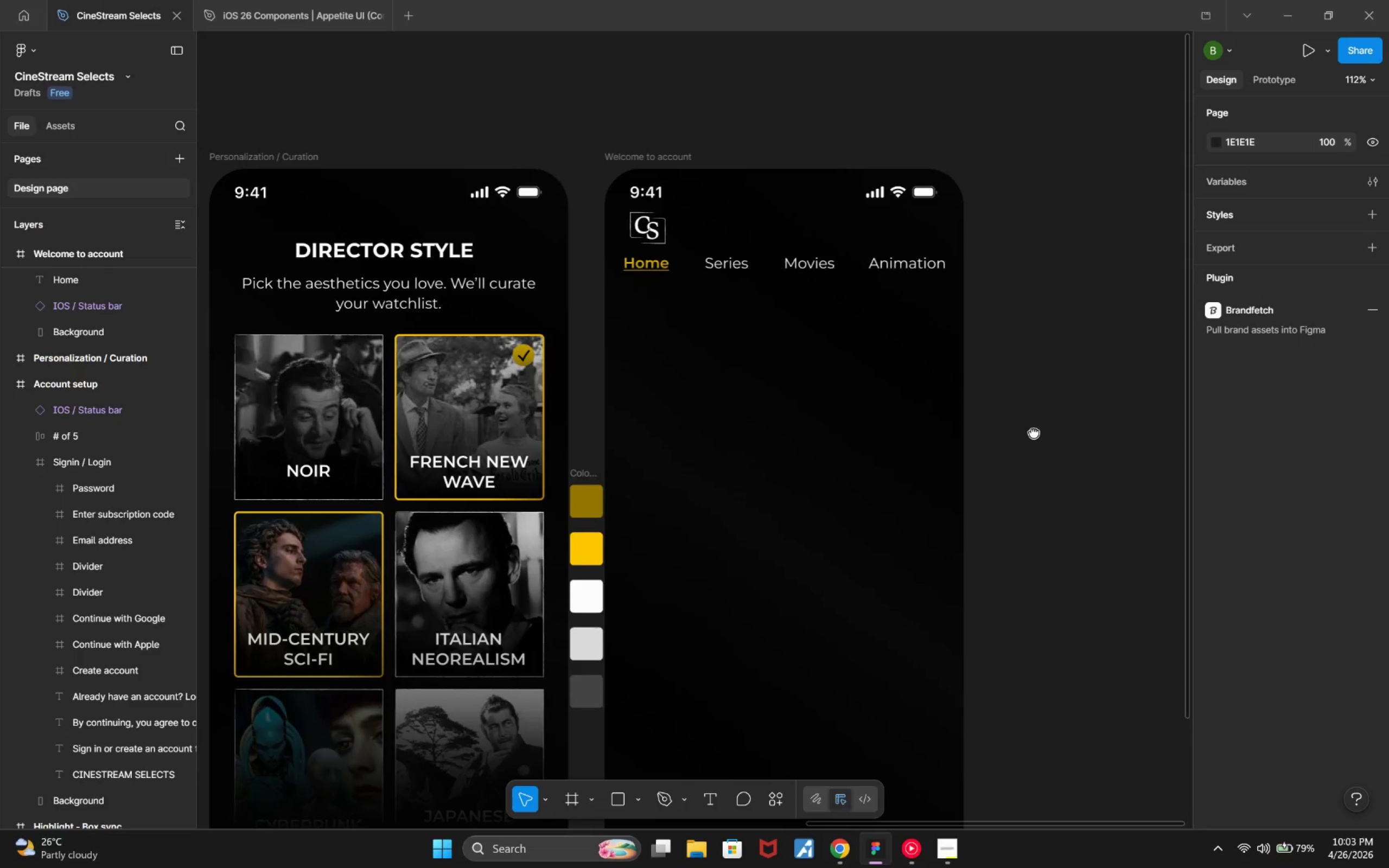 
hold_key(key=ControlLeft, duration=0.36)
scroll: coordinate [1023, 434], scroll_direction: up, amount: 4.0
 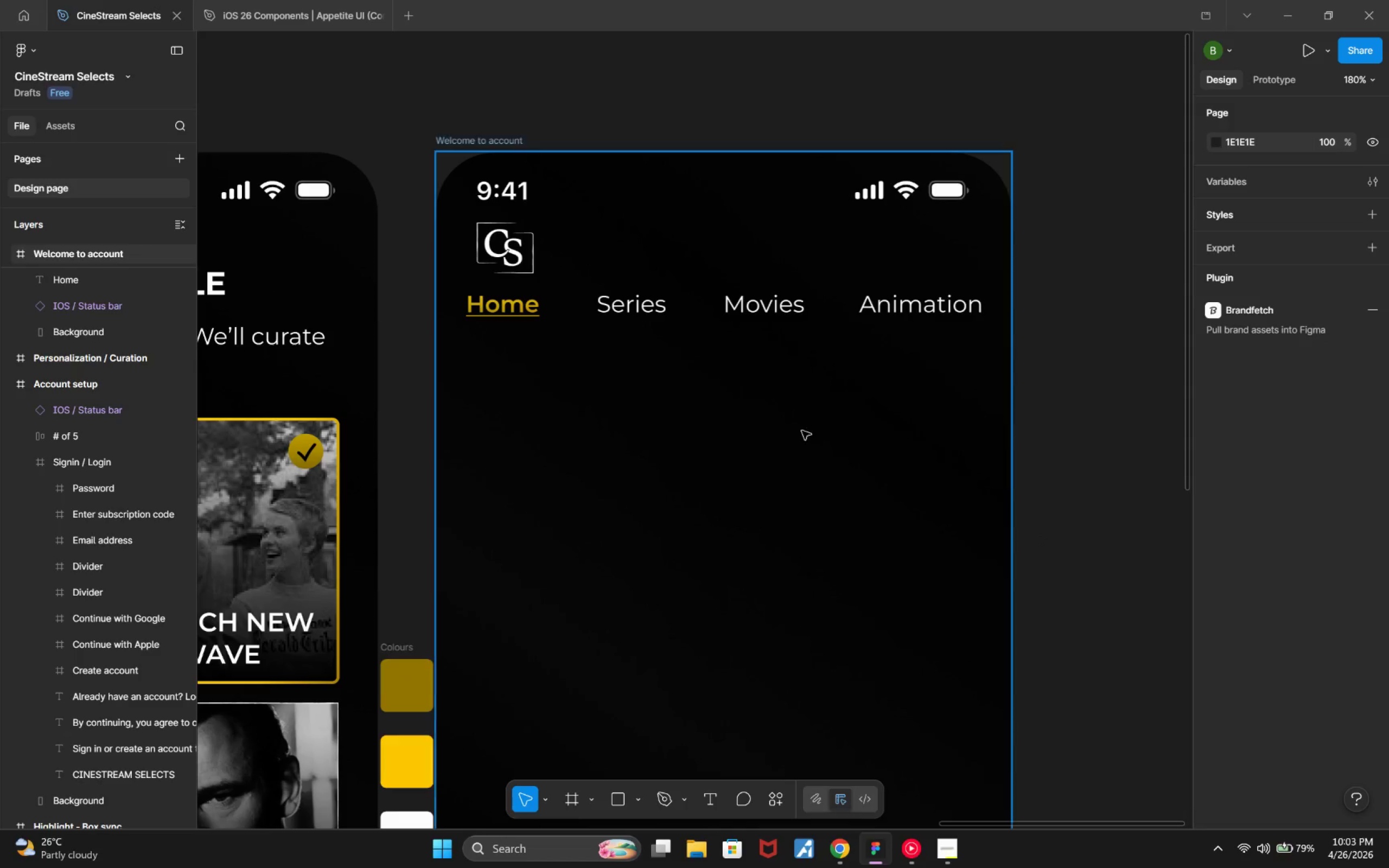 
left_click([640, 312])
 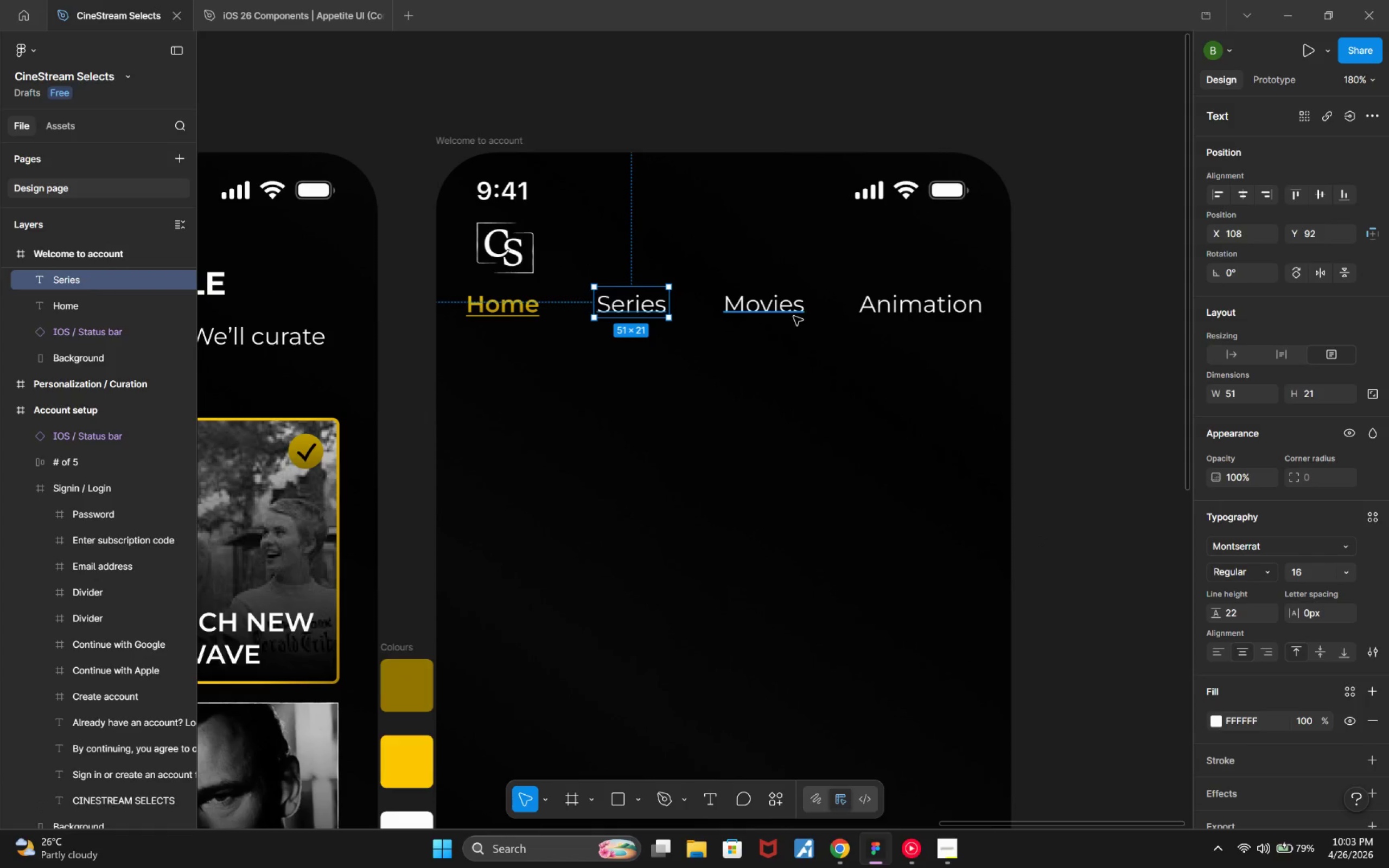 
double_click([920, 318])
 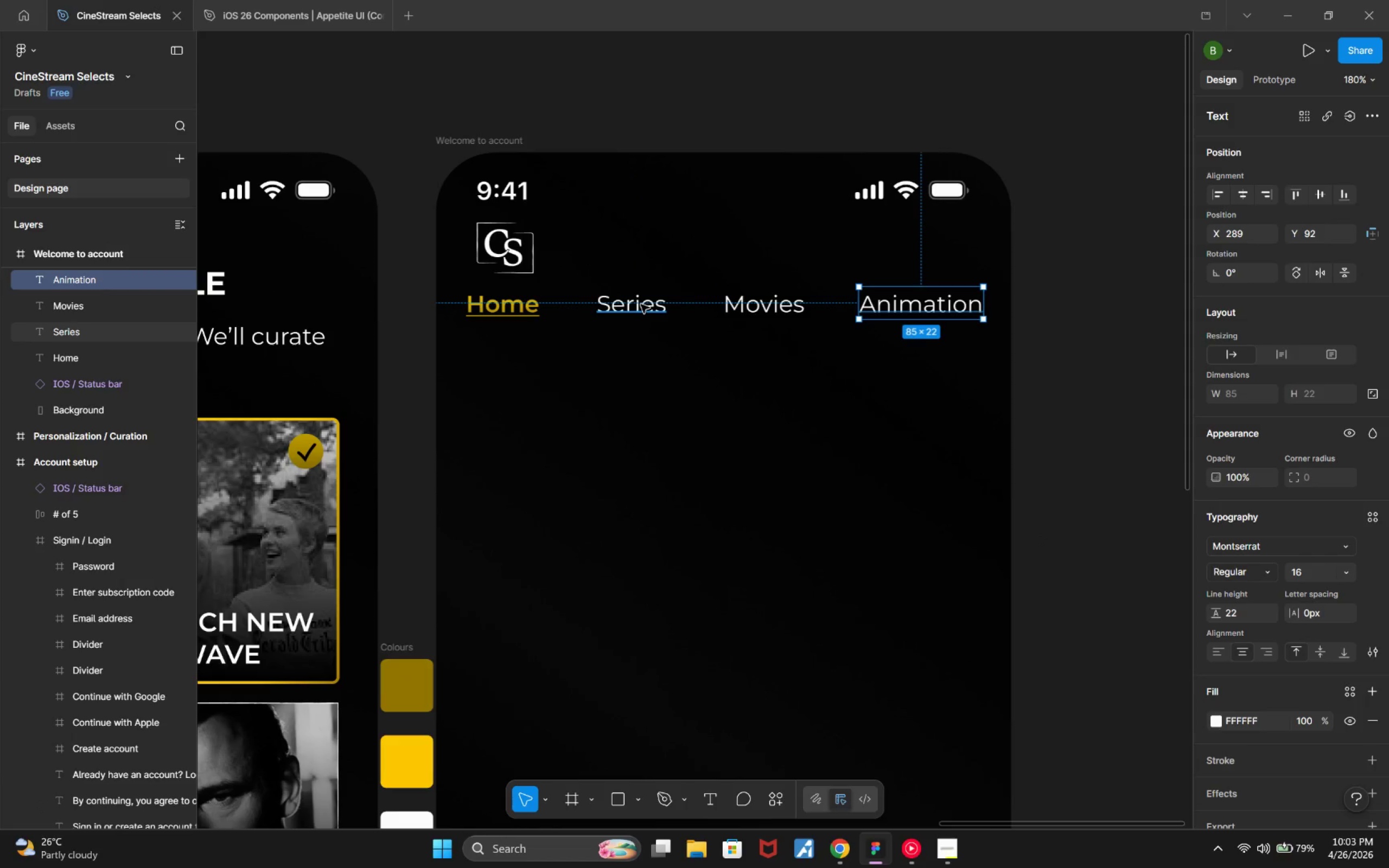 
left_click([641, 304])
 